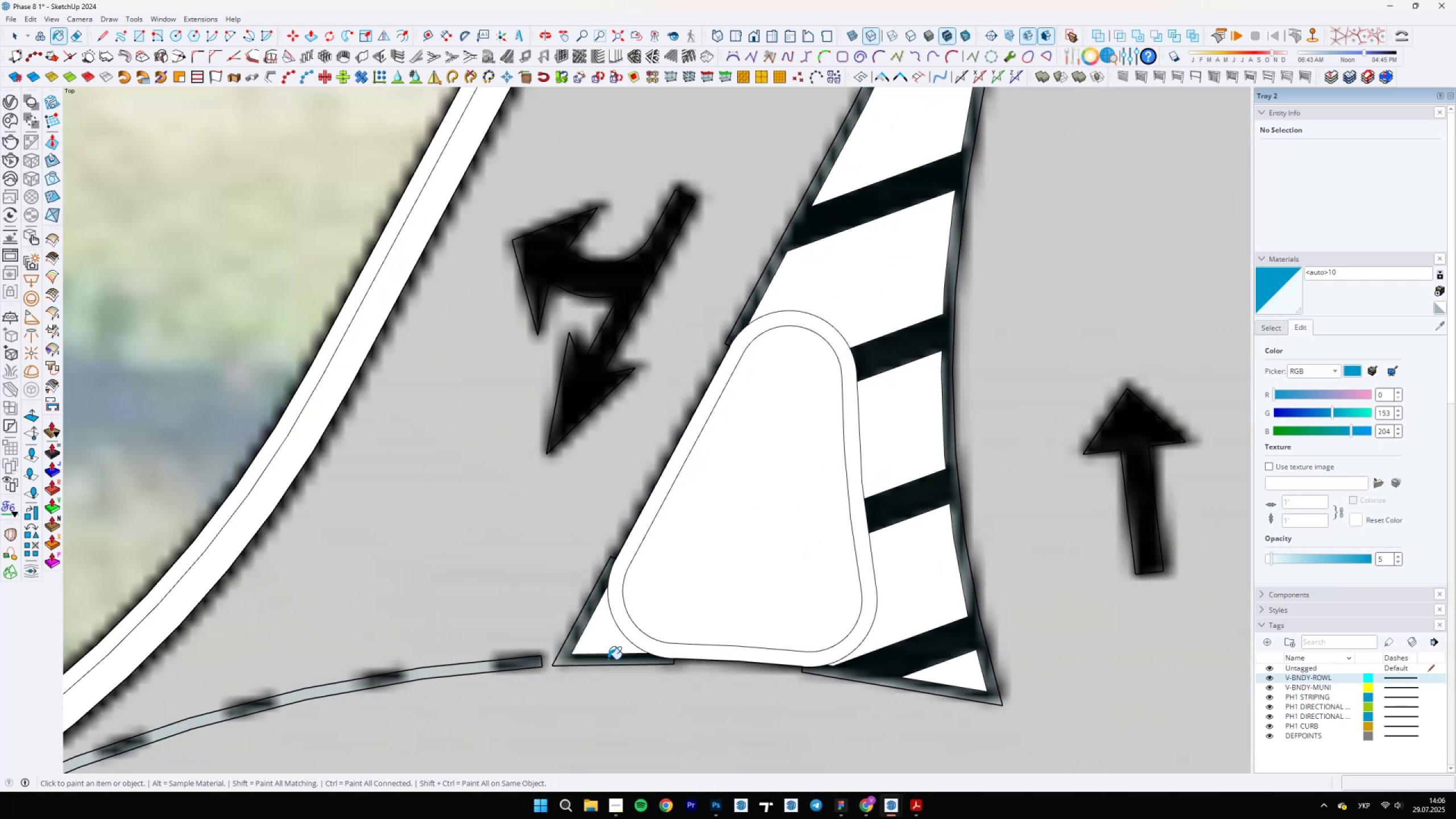 
scroll: coordinate [638, 603], scroll_direction: down, amount: 19.0
 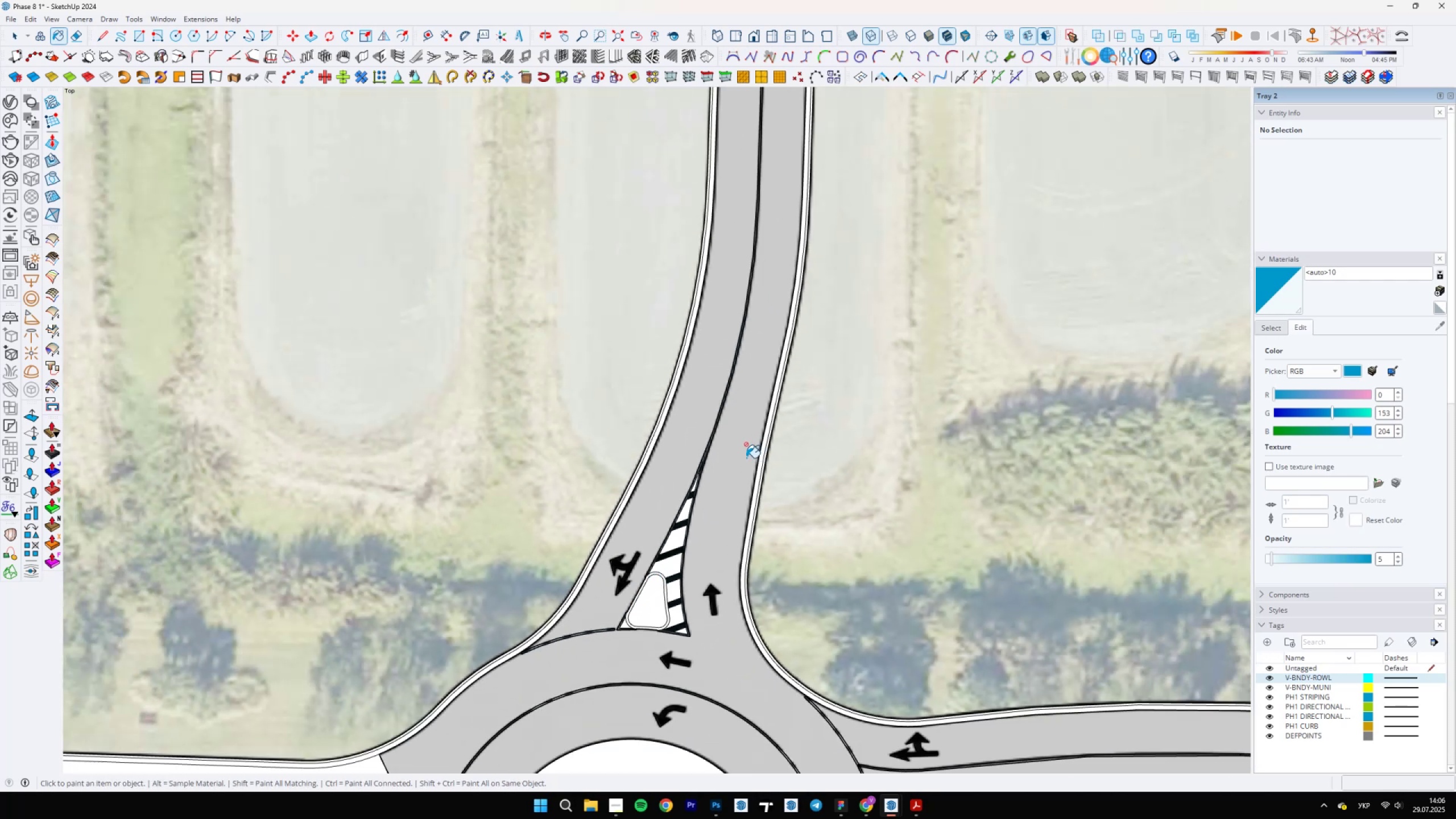 
scroll: coordinate [712, 498], scroll_direction: up, amount: 11.0
 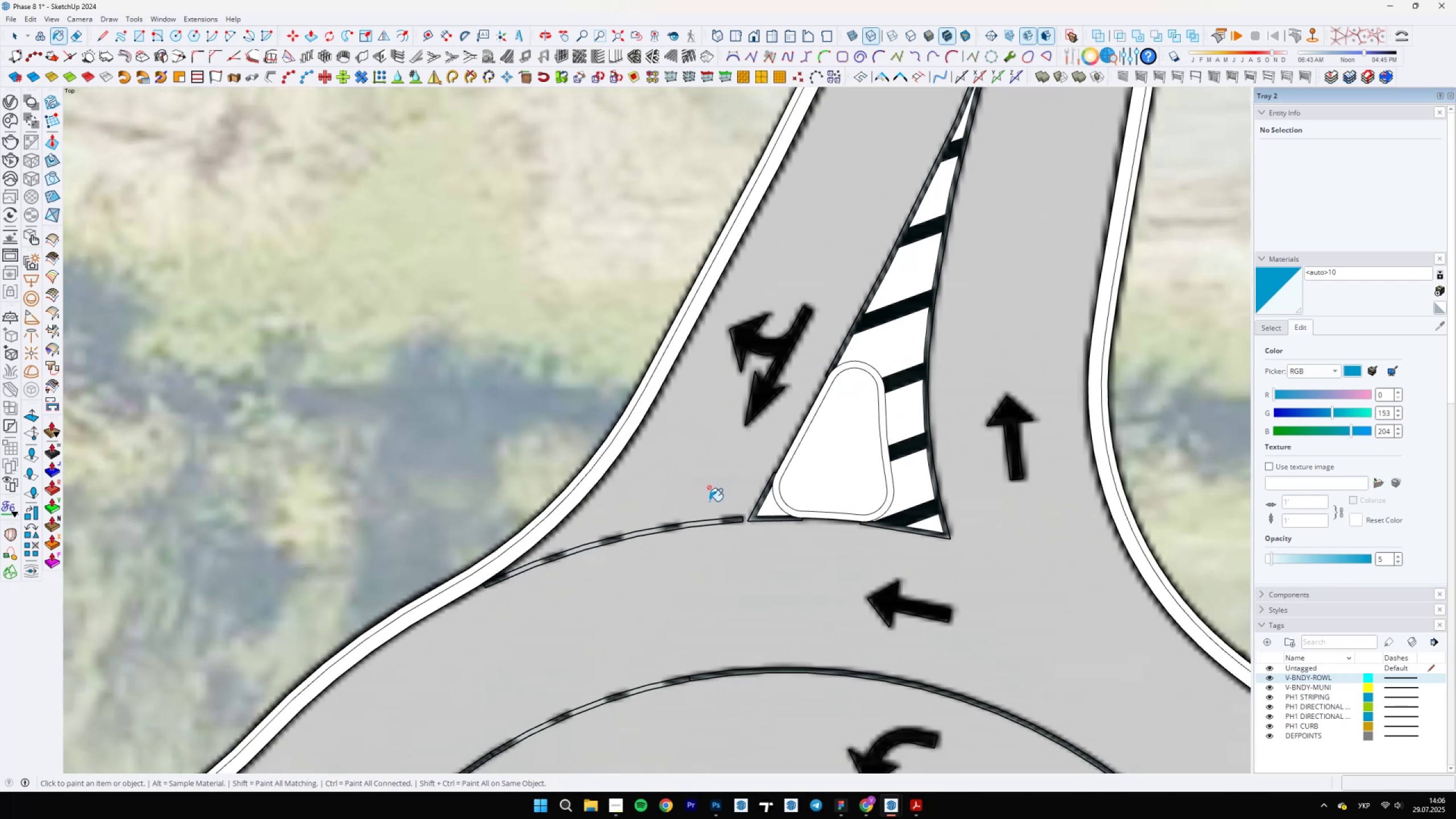 
key(Space)
 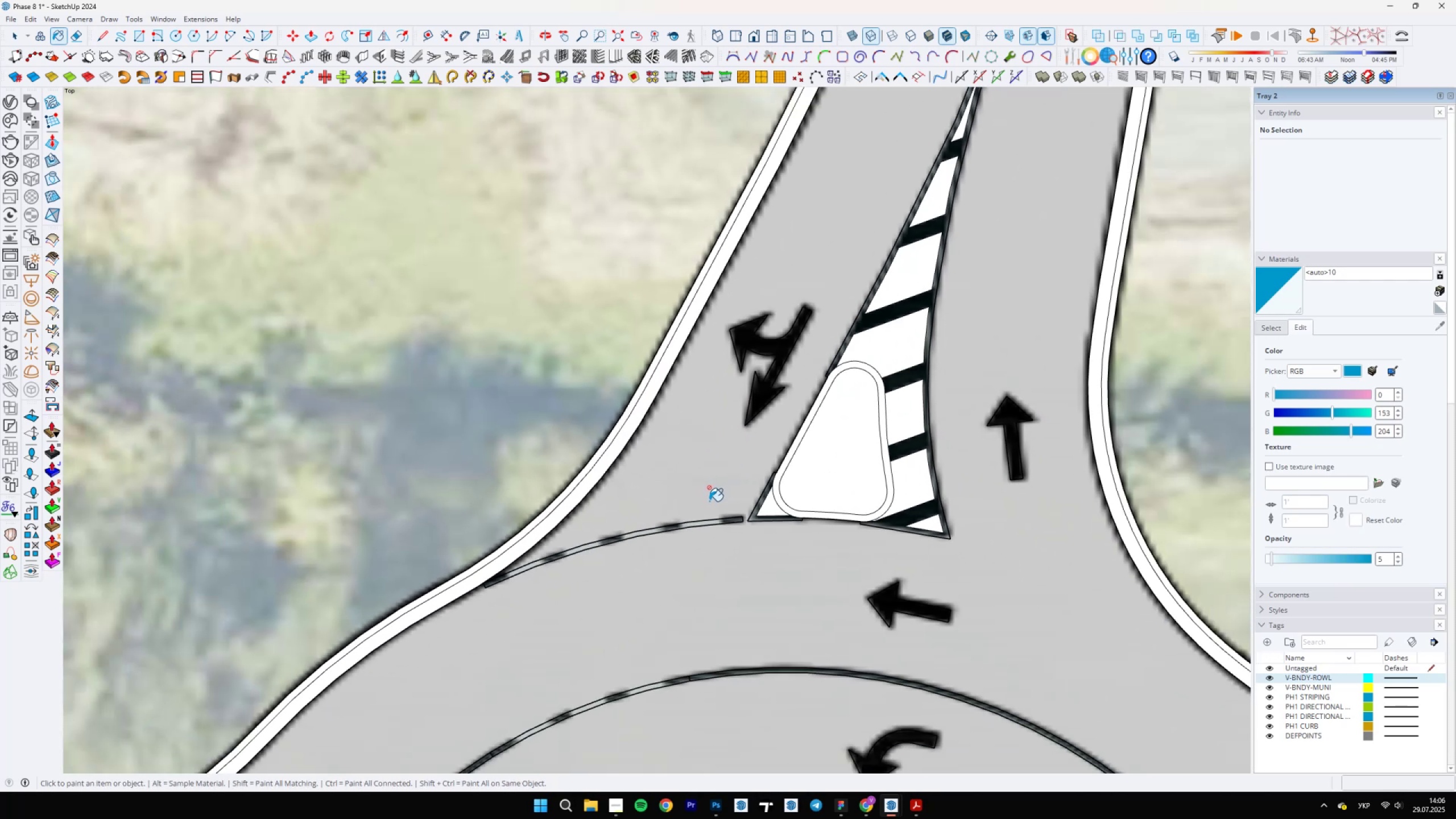 
key(Space)
 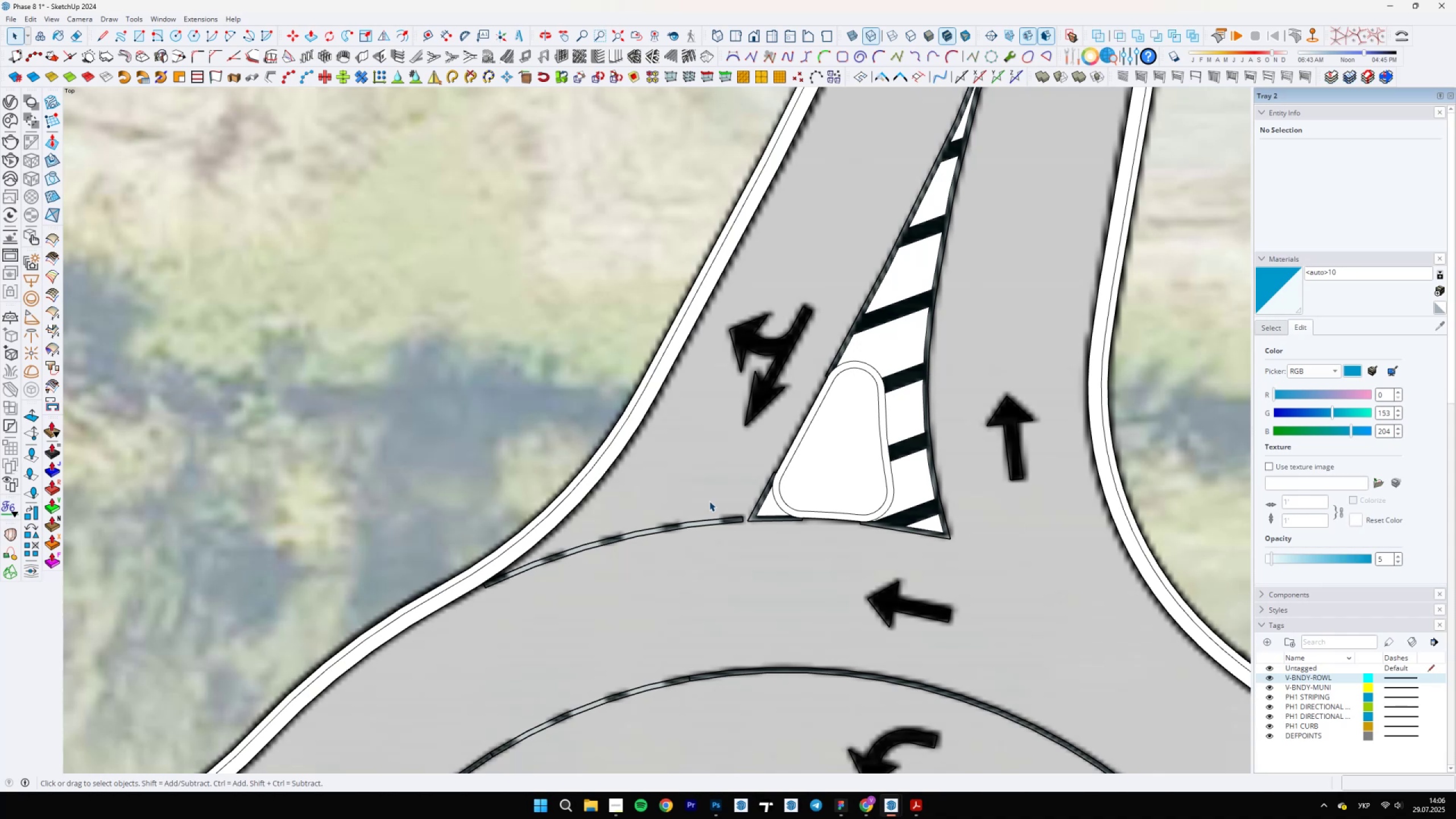 
wait(9.86)
 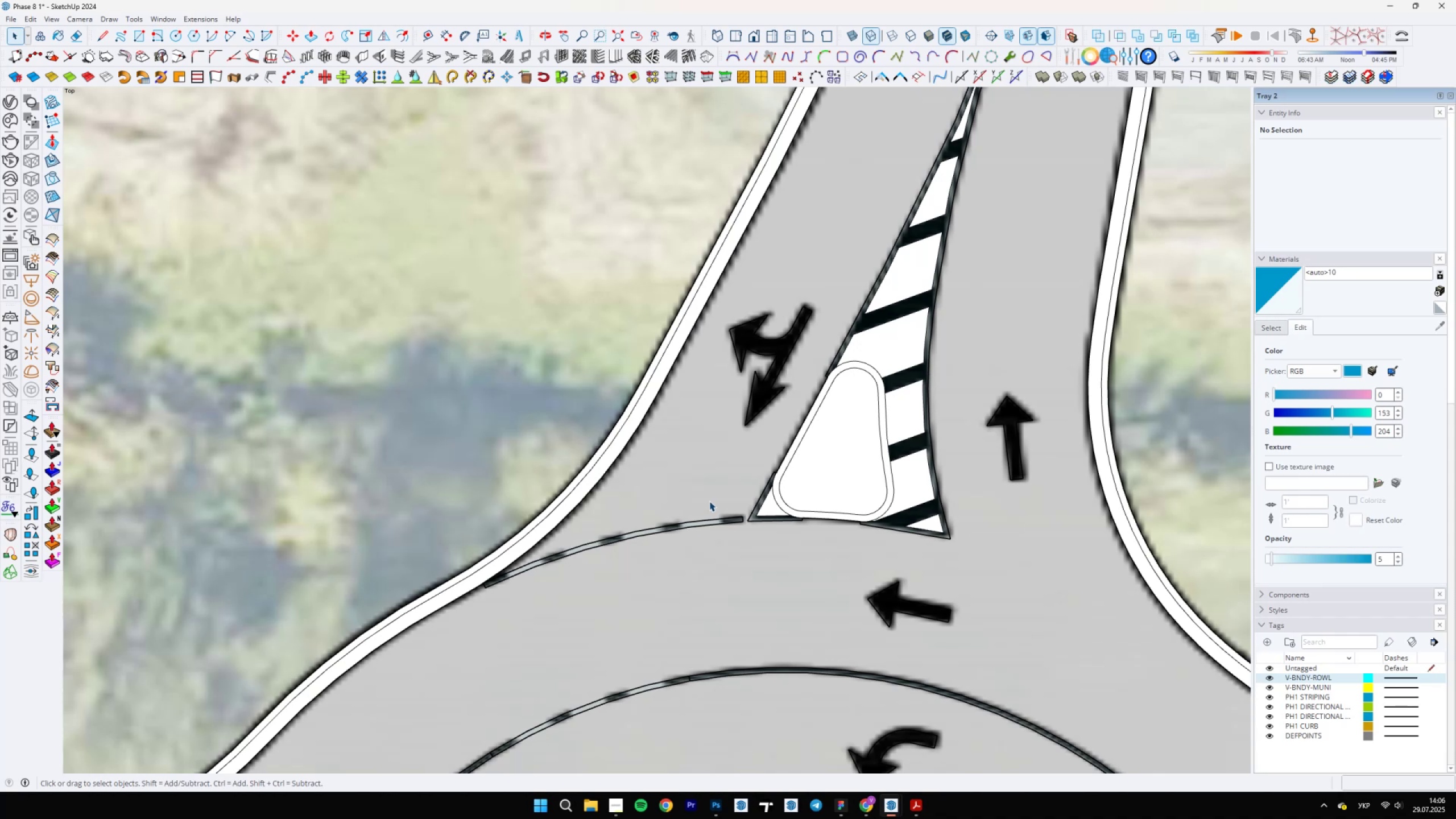 
scroll: coordinate [621, 551], scroll_direction: down, amount: 5.0
 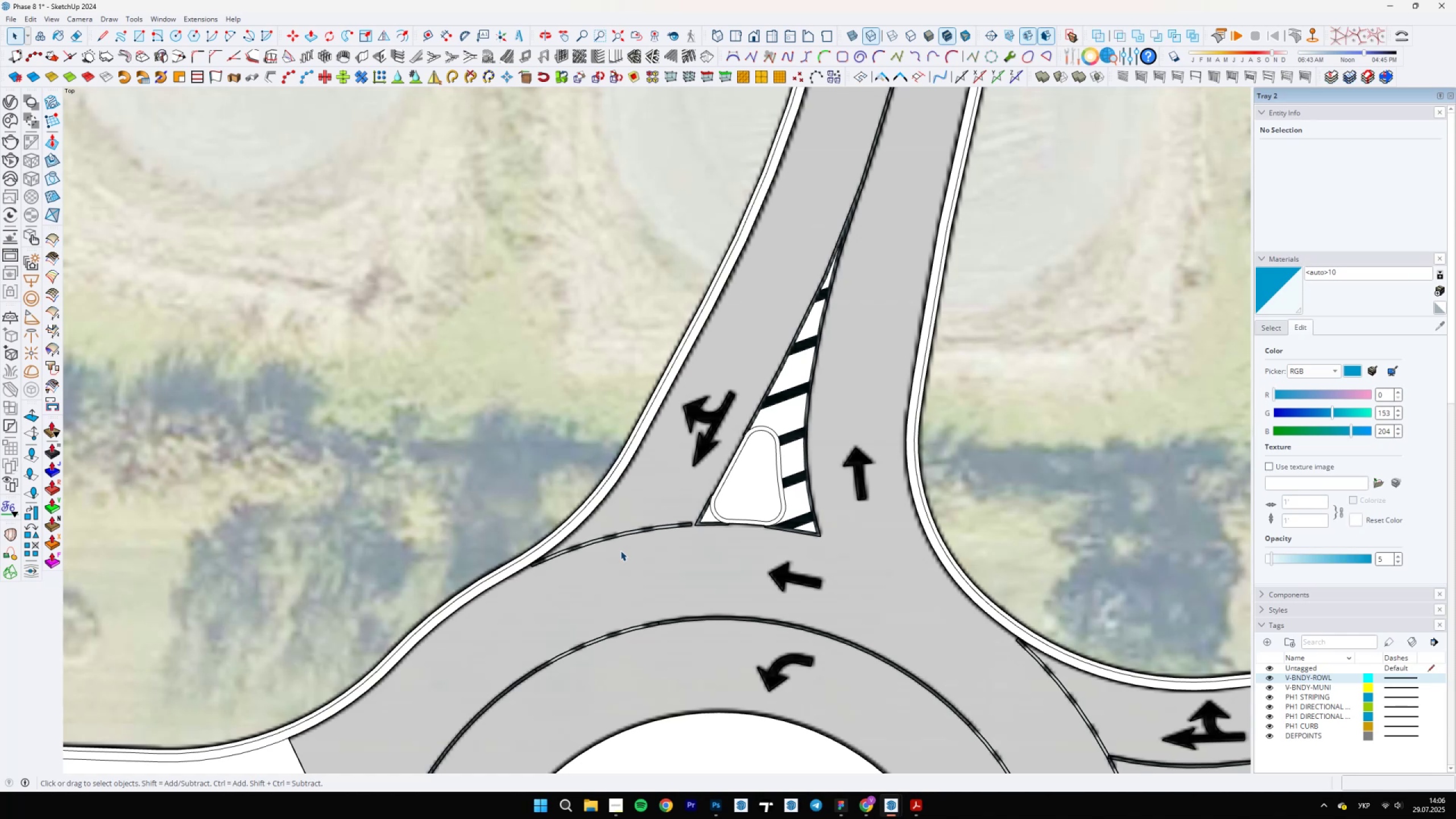 
wait(24.43)
 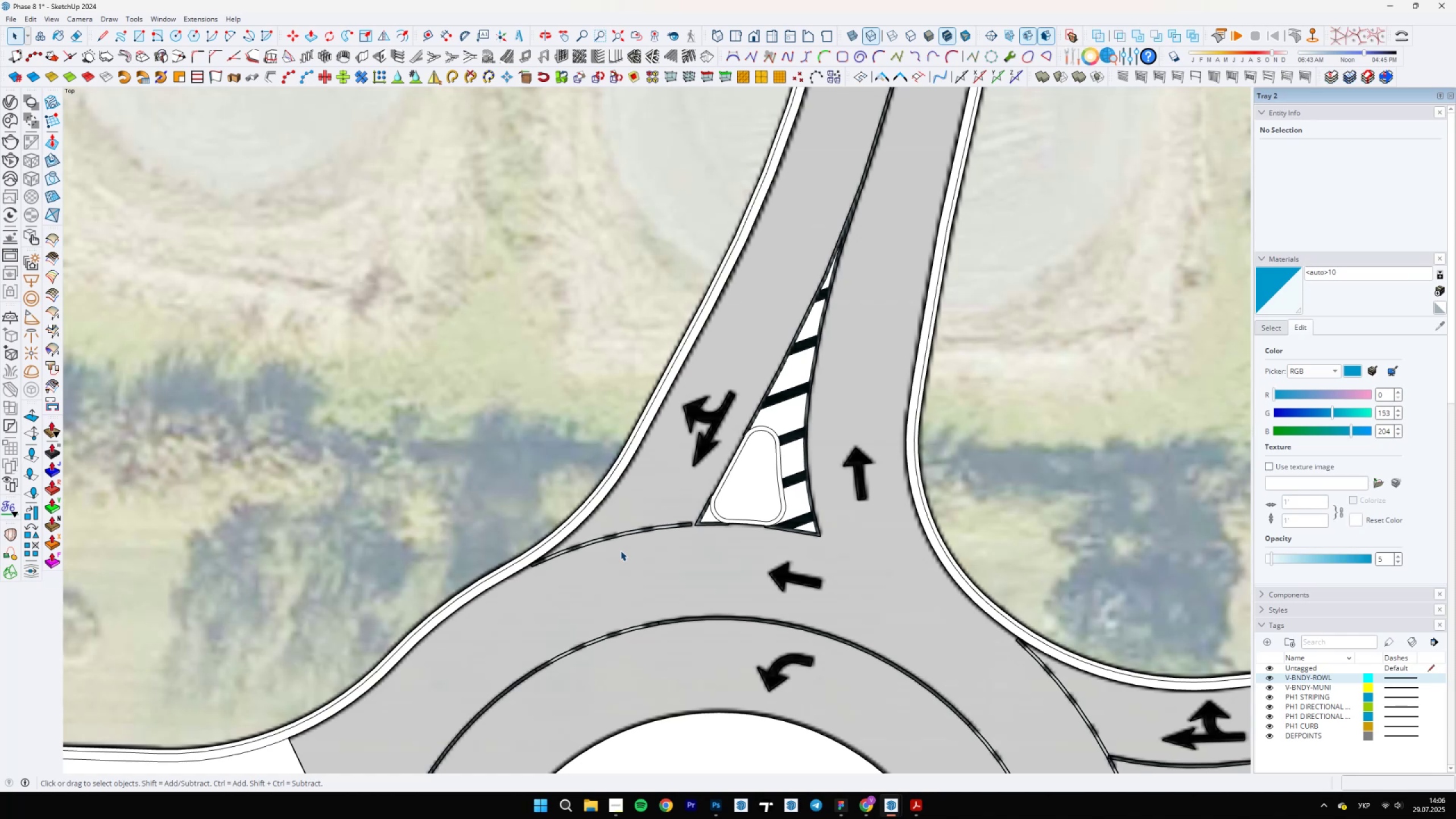 
scroll: coordinate [575, 519], scroll_direction: down, amount: 11.0
 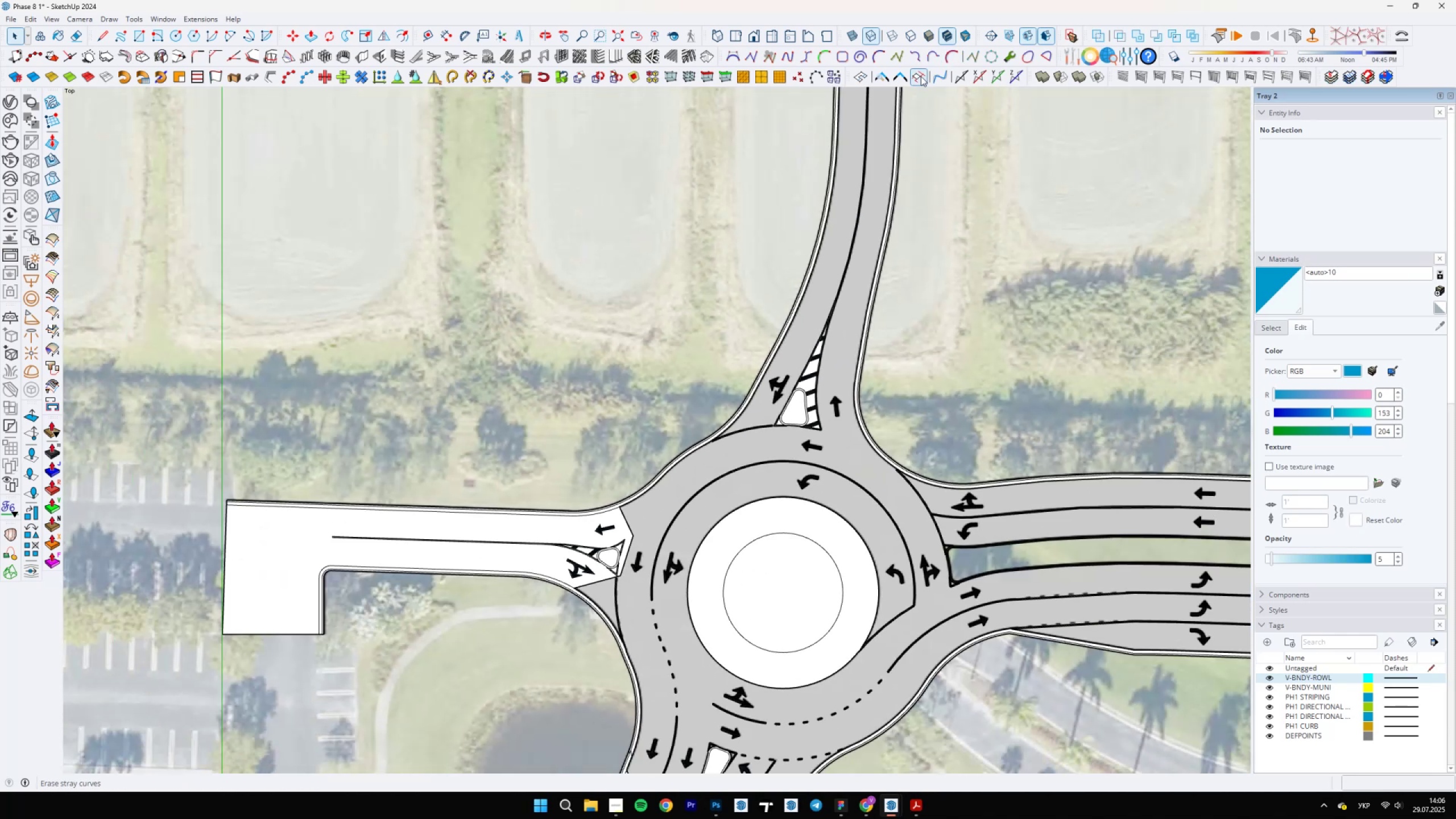 
left_click([883, 80])
 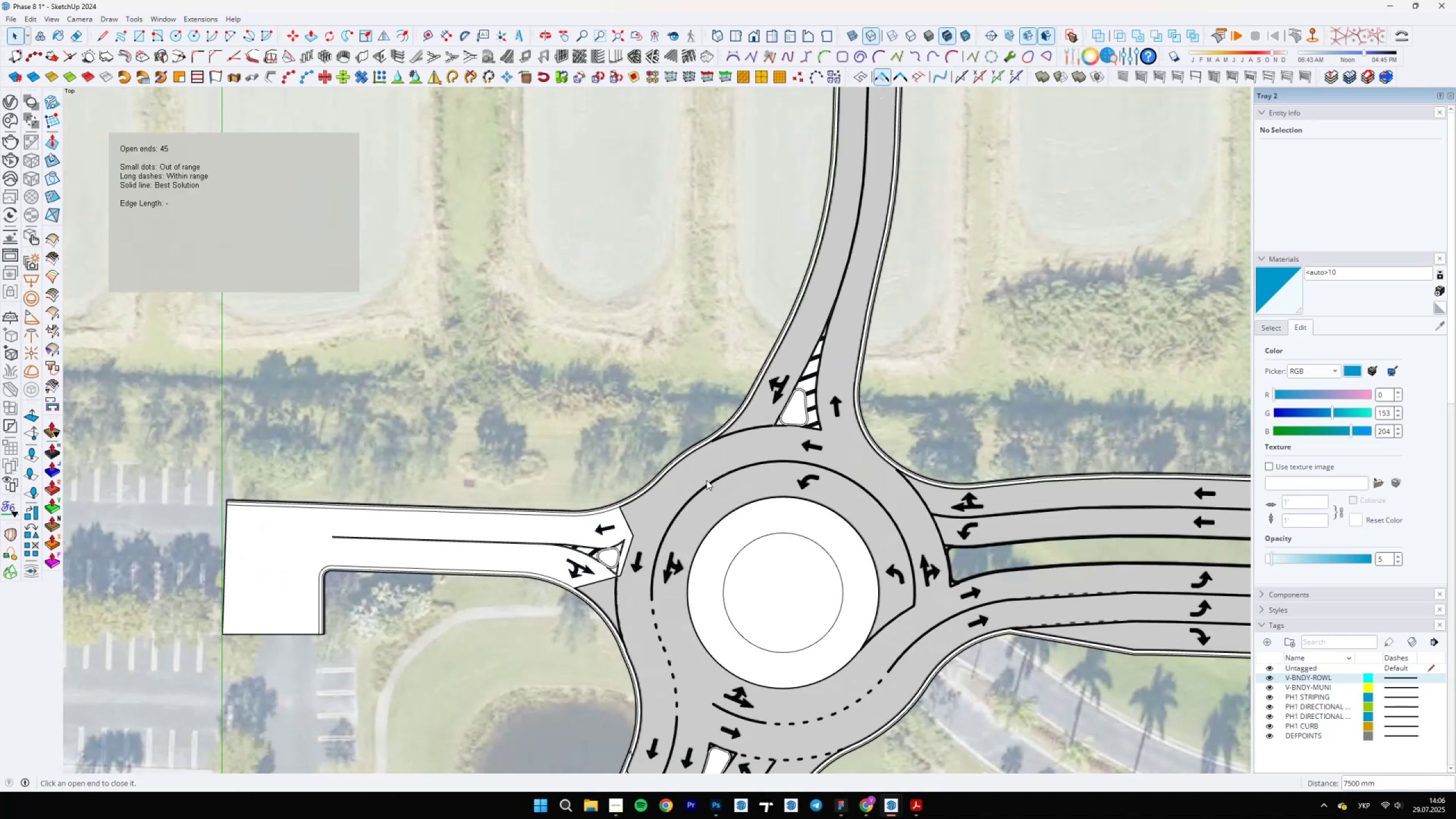 
scroll: coordinate [985, 264], scroll_direction: up, amount: 55.0
 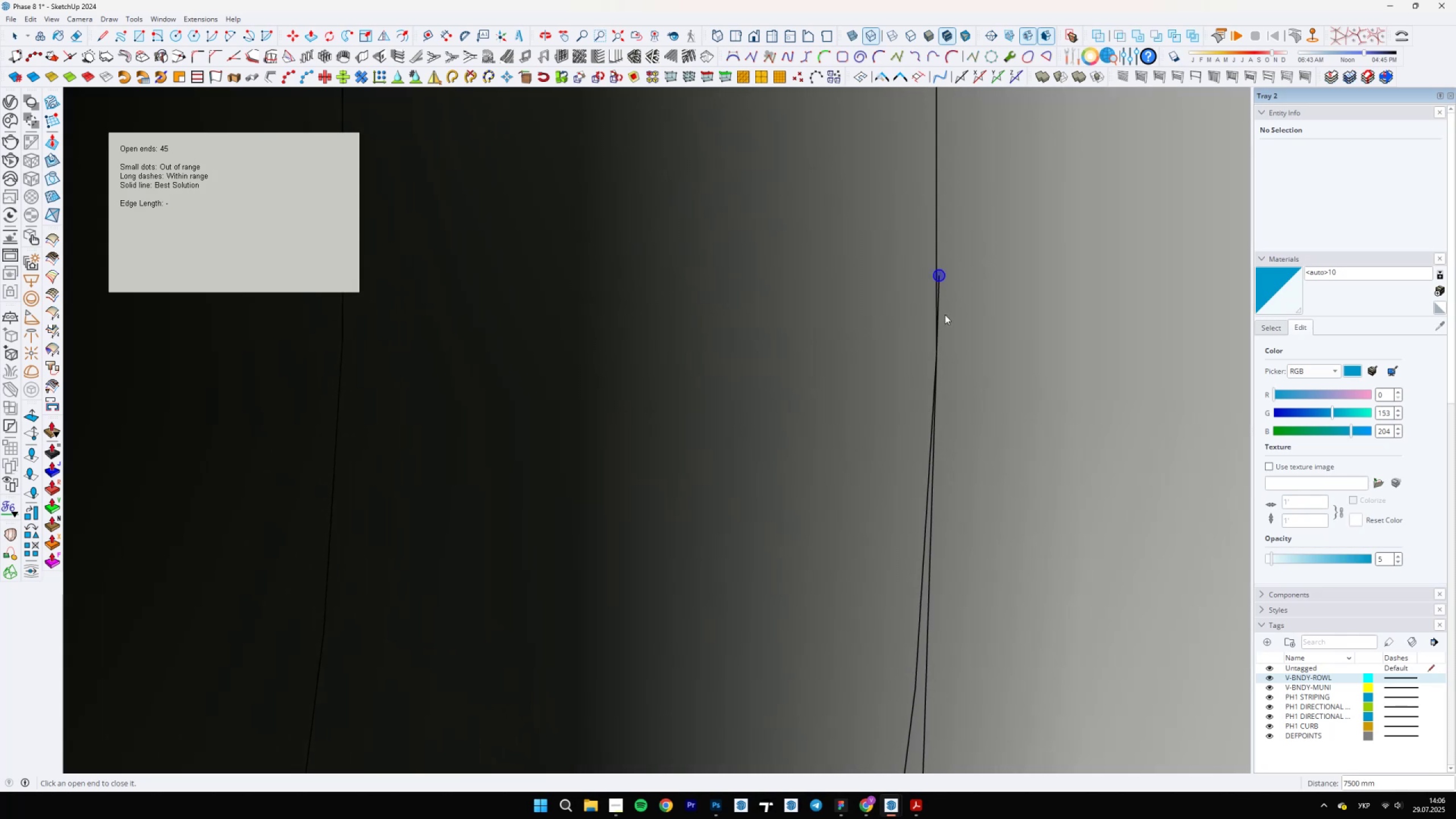 
key(Semicolon)
 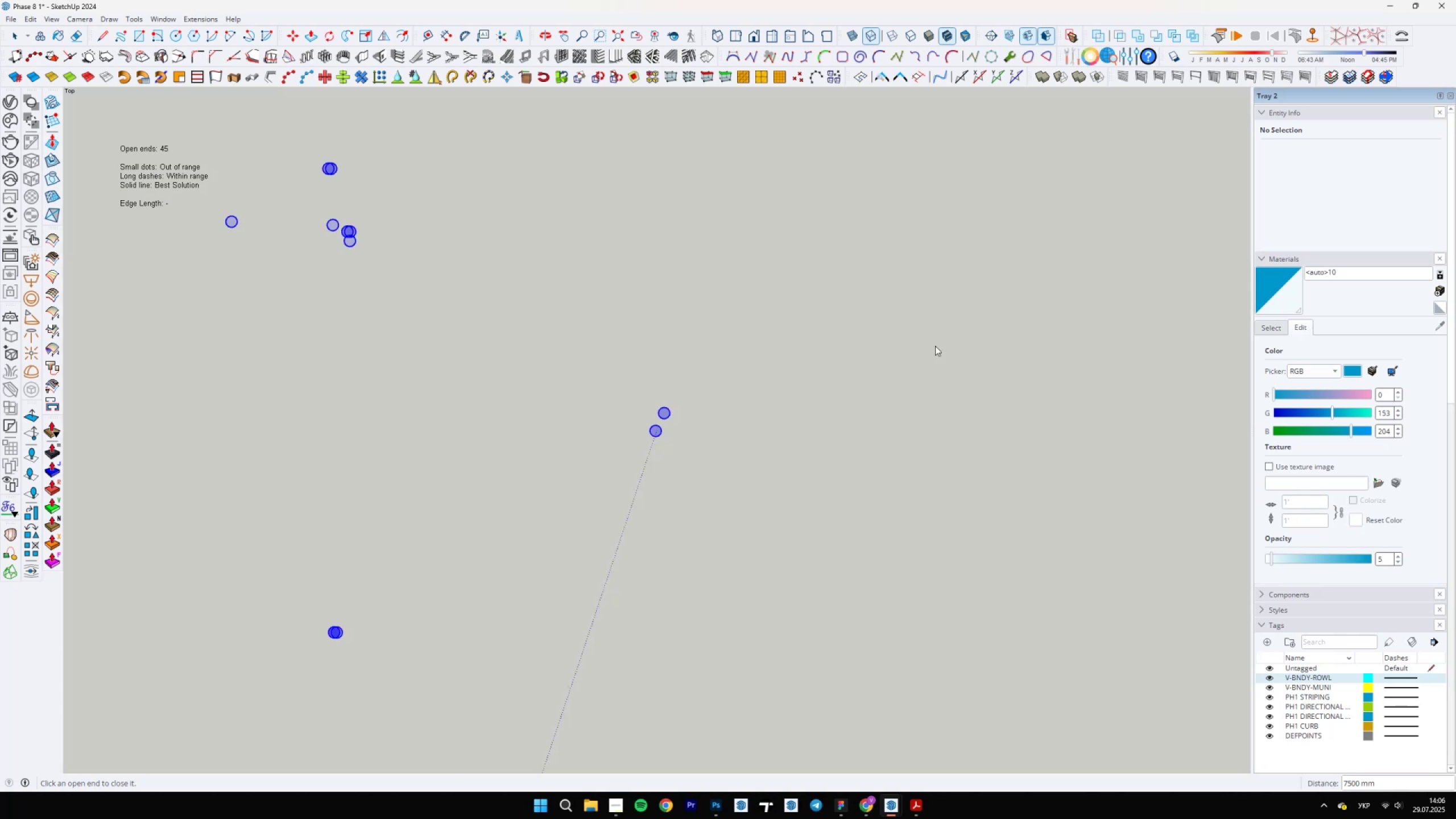 
scroll: coordinate [934, 352], scroll_direction: up, amount: 1.0
 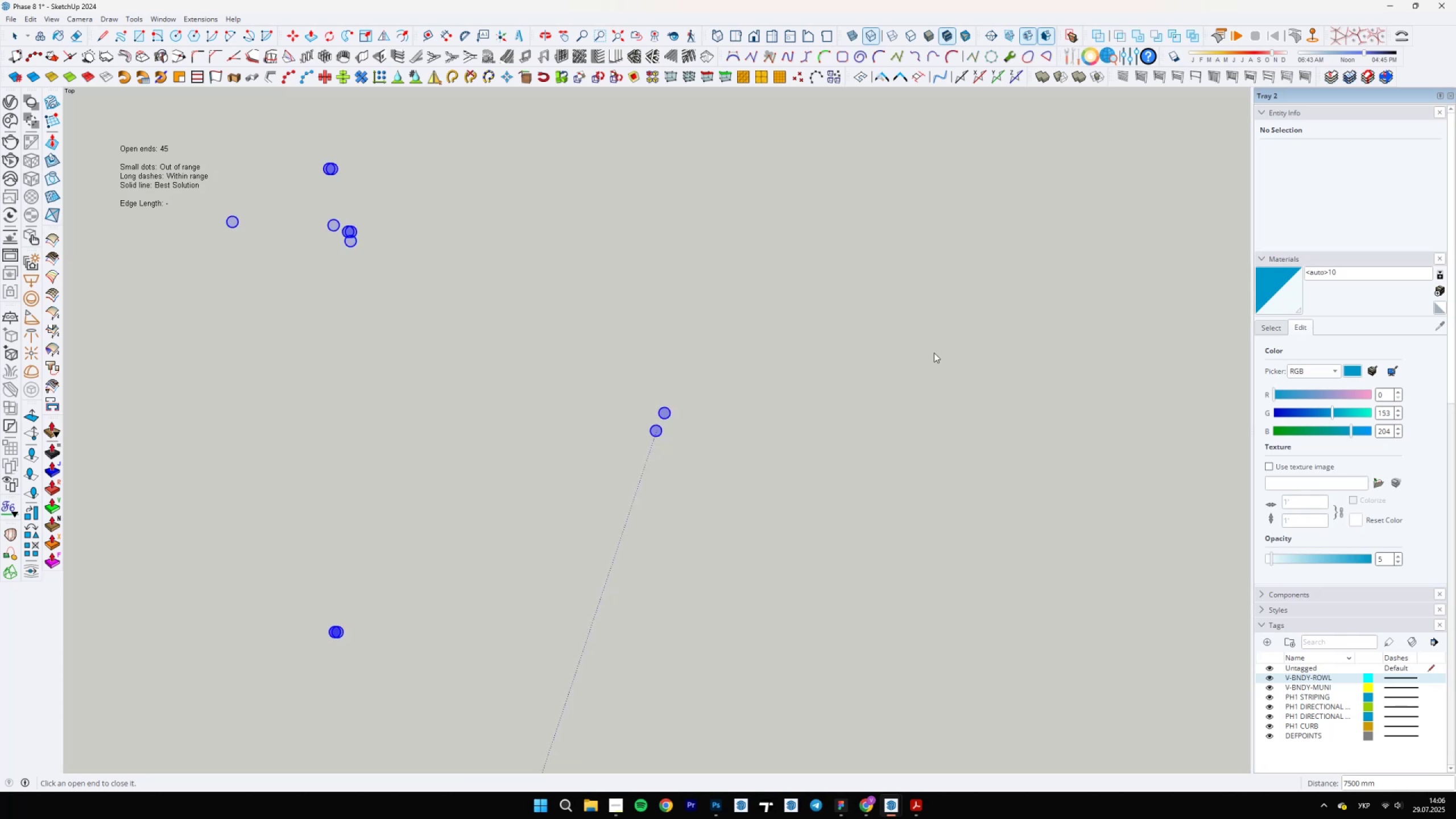 
key(Home)
 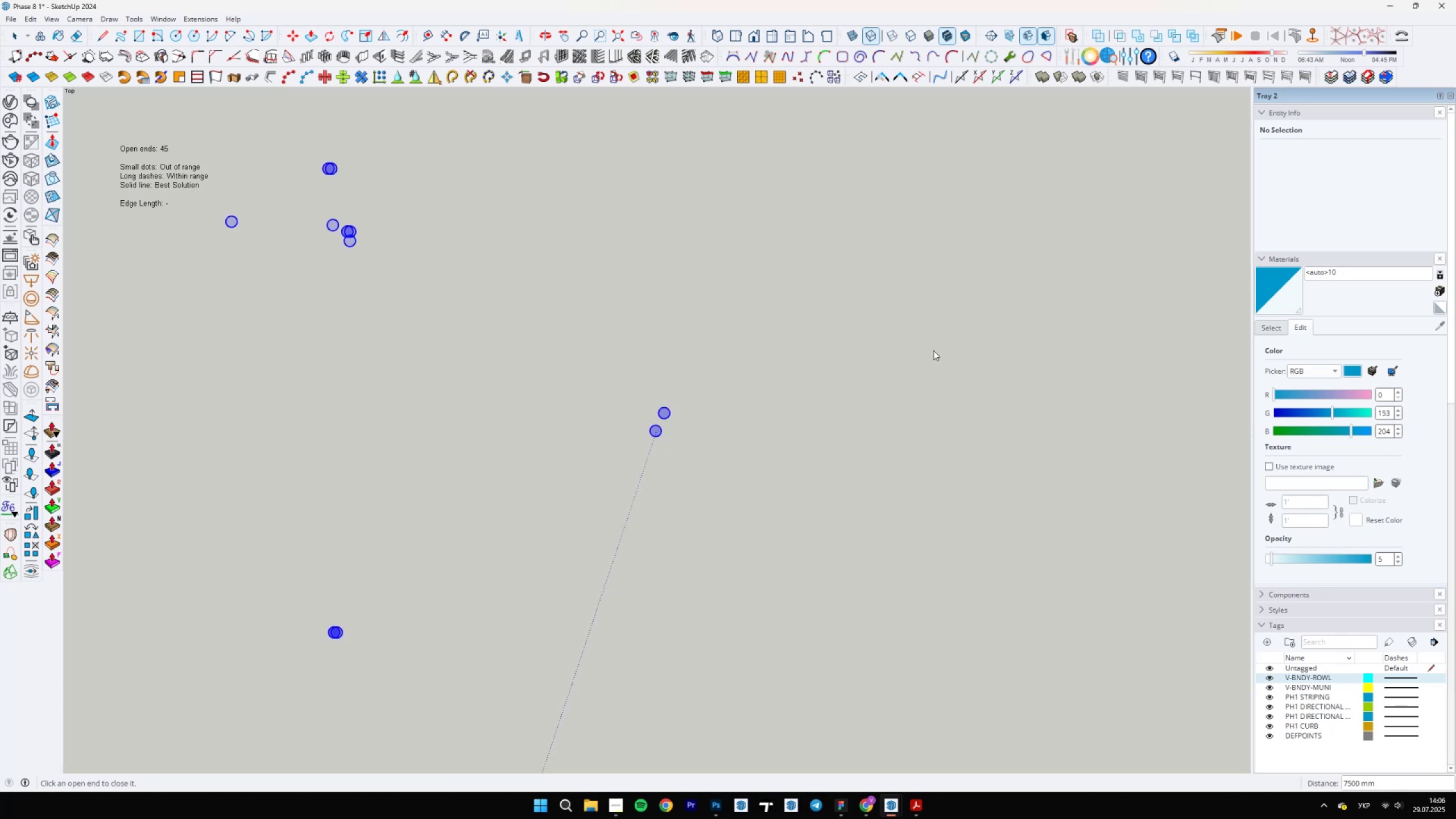 
scroll: coordinate [850, 421], scroll_direction: down, amount: 5.0
 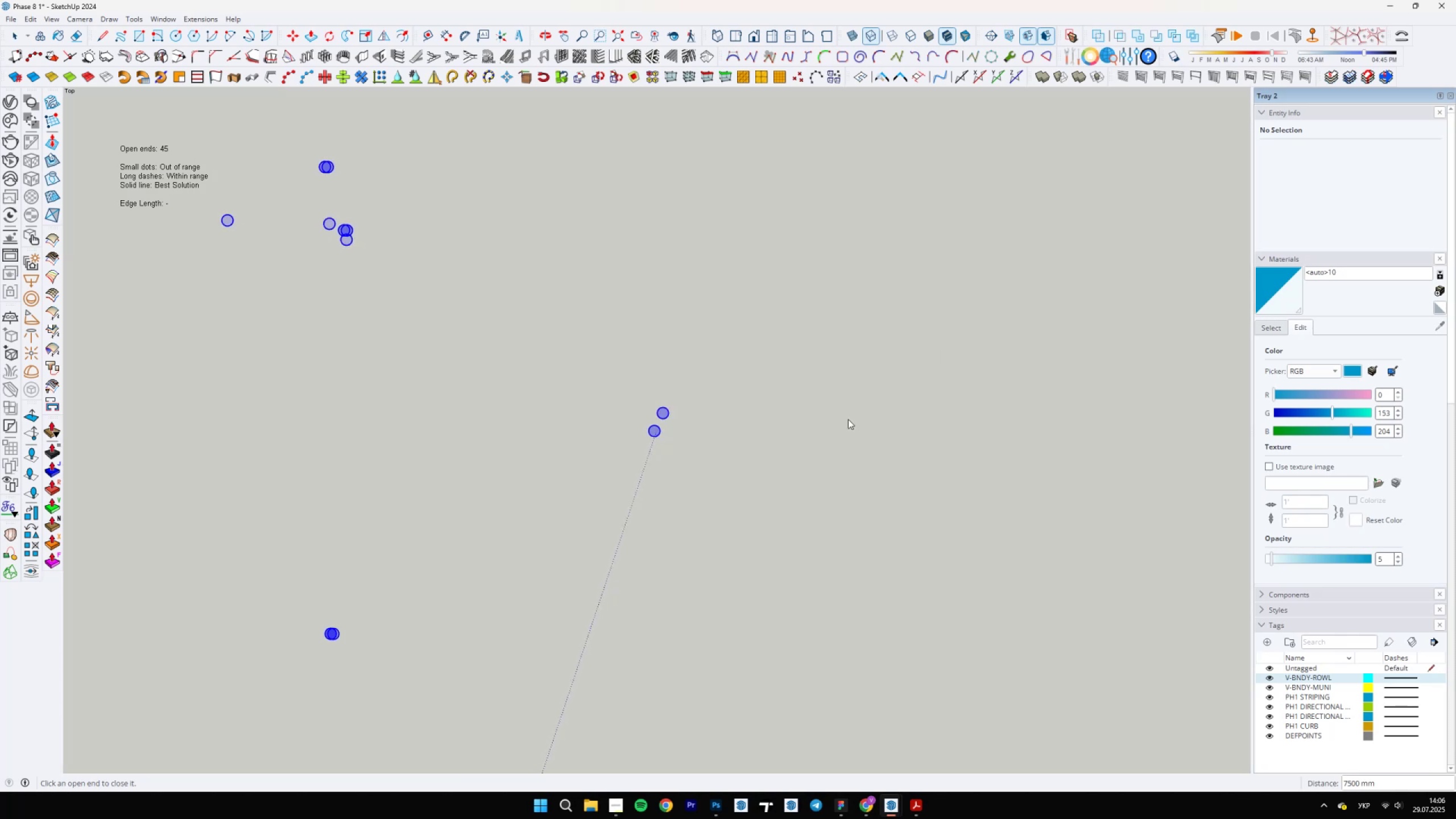 
key(Home)
 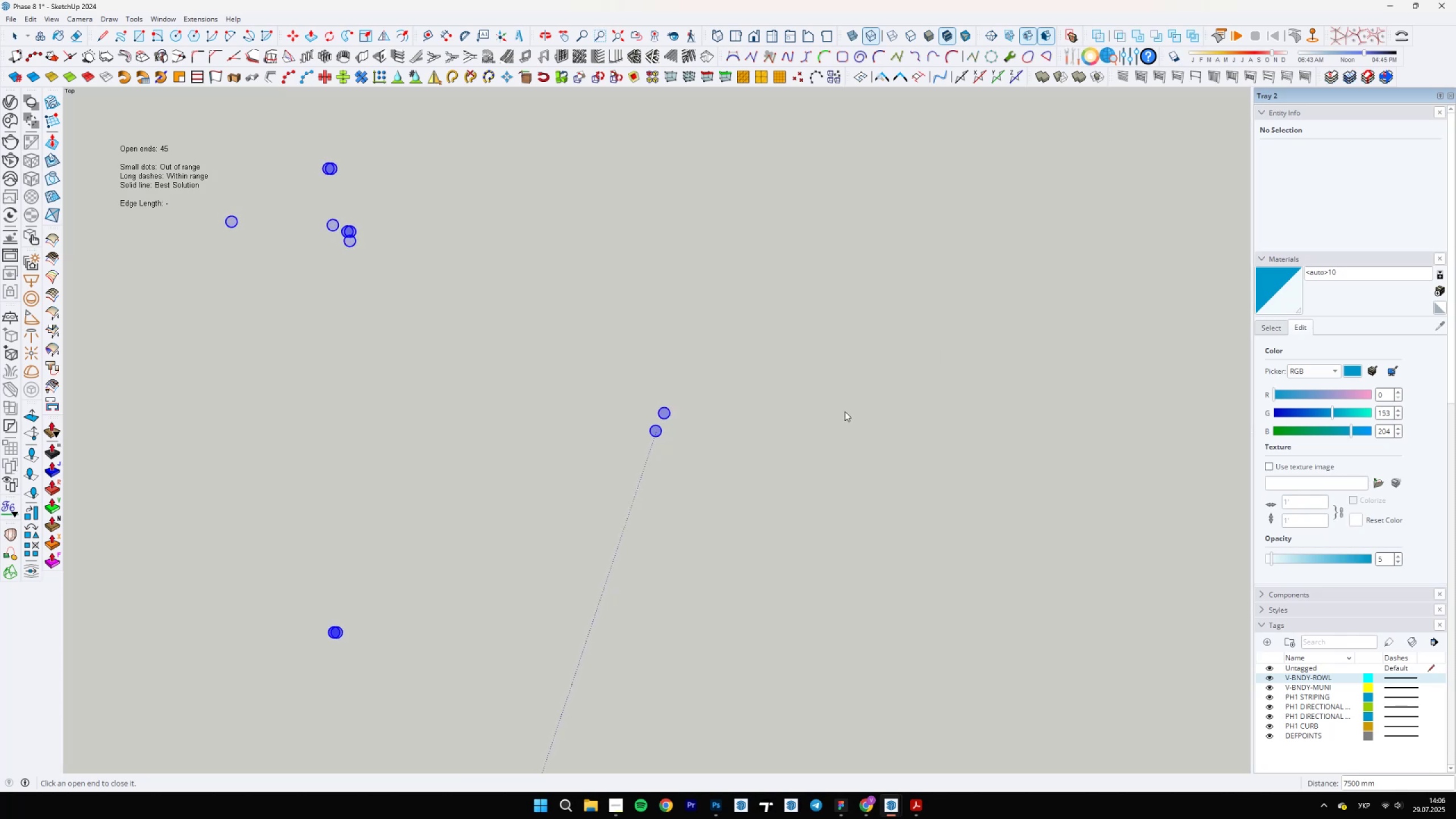 
key(Home)
 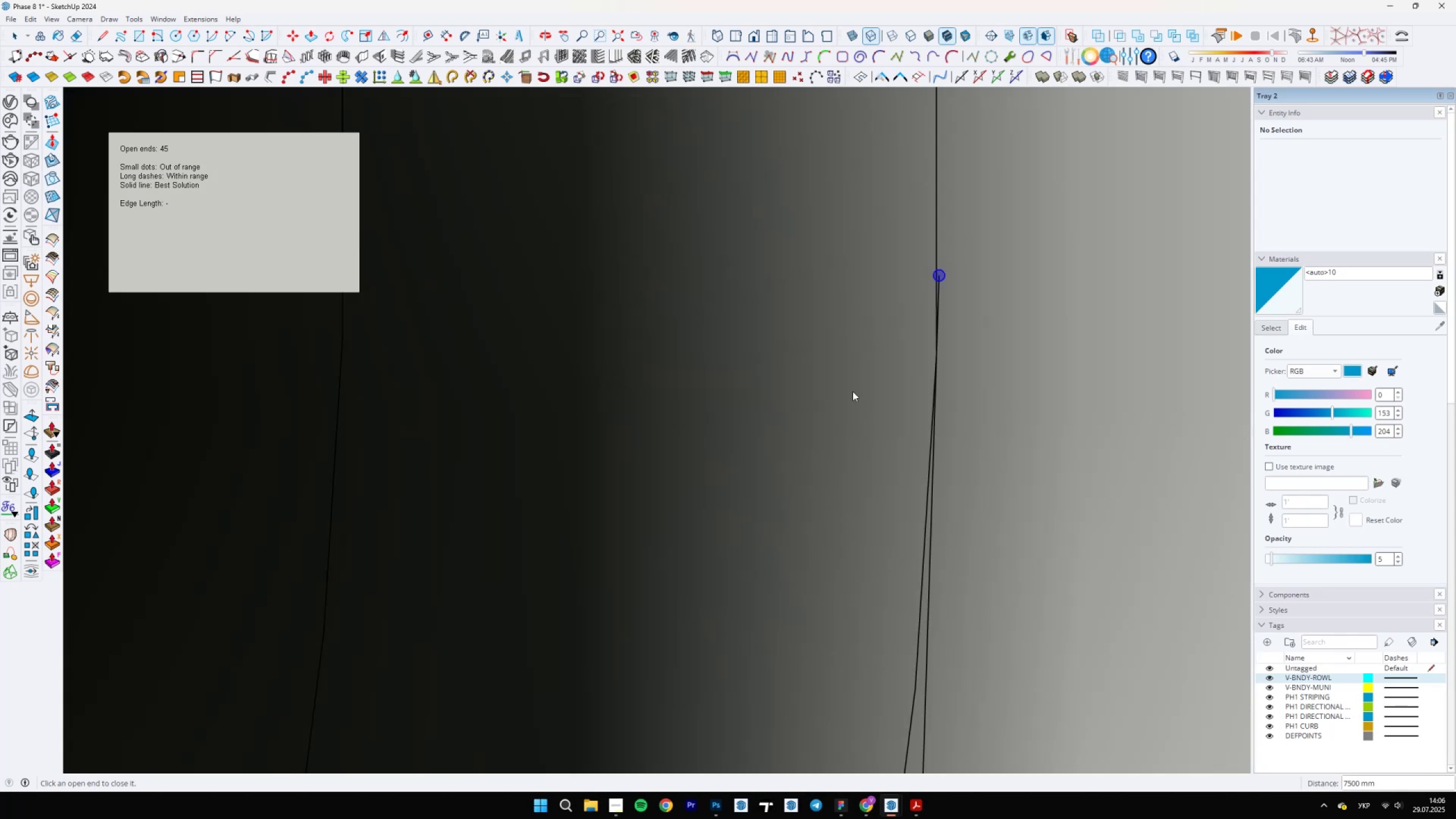 
scroll: coordinate [945, 369], scroll_direction: up, amount: 8.0
 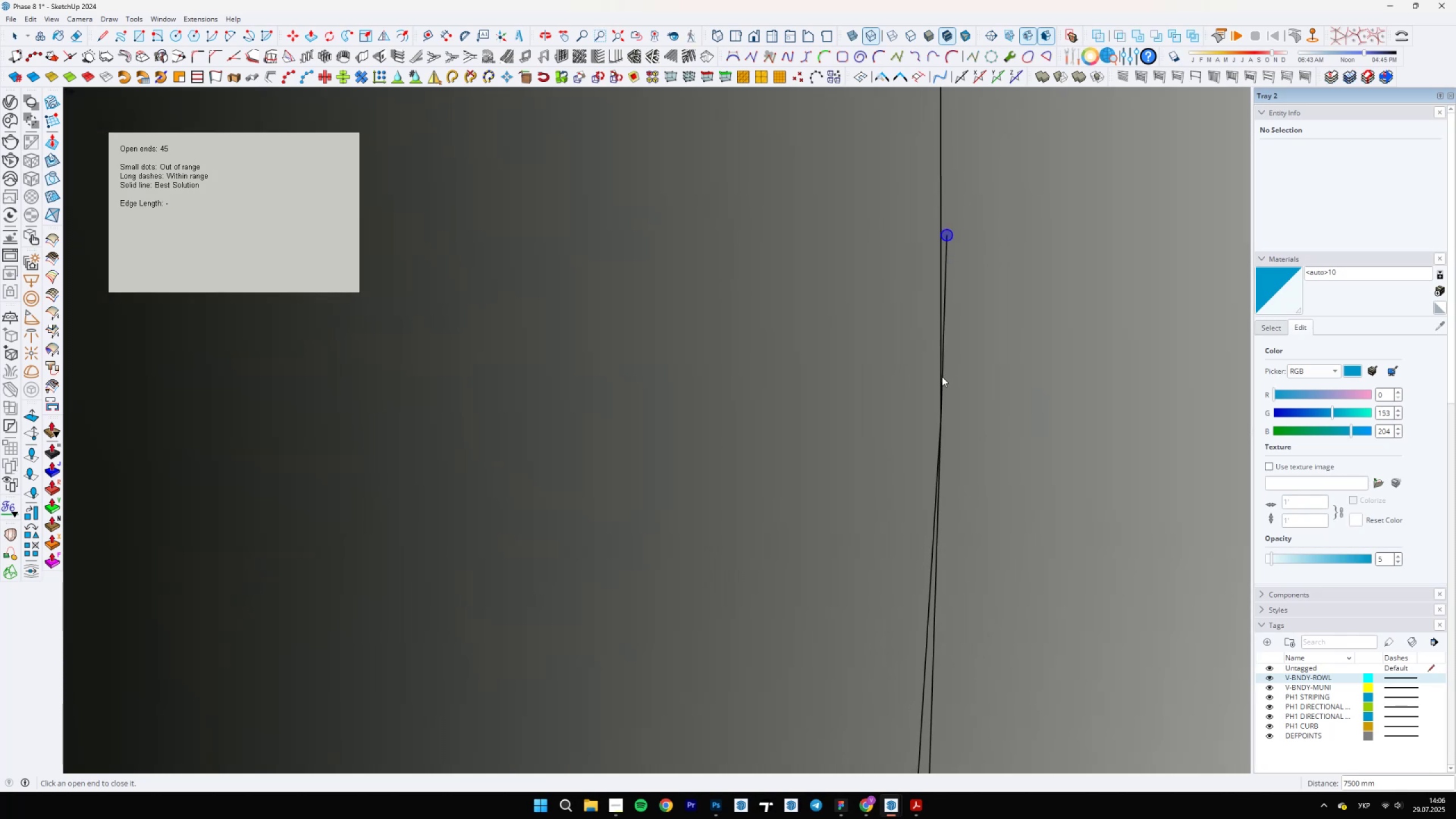 
key(L)
 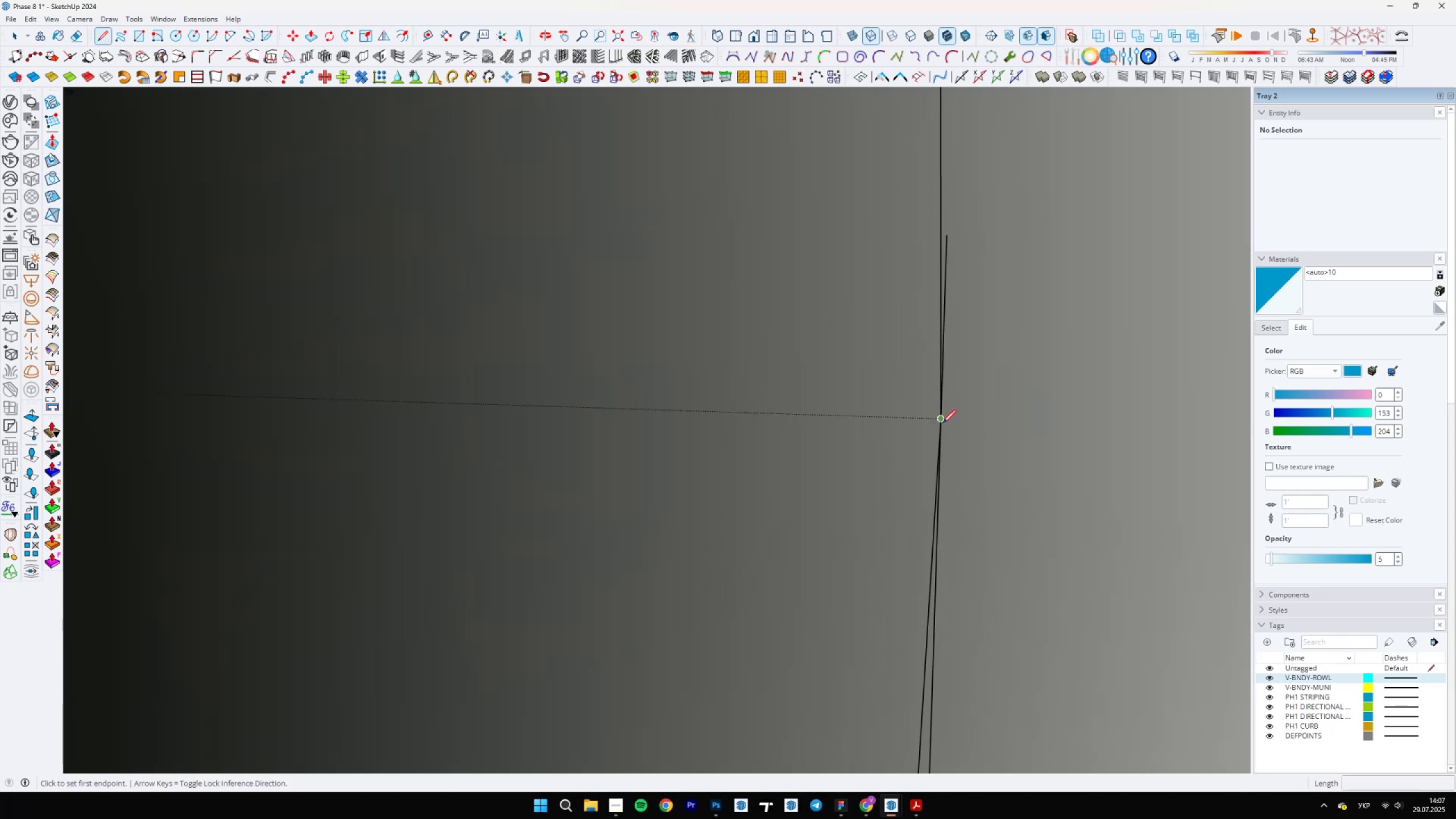 
left_click([943, 424])
 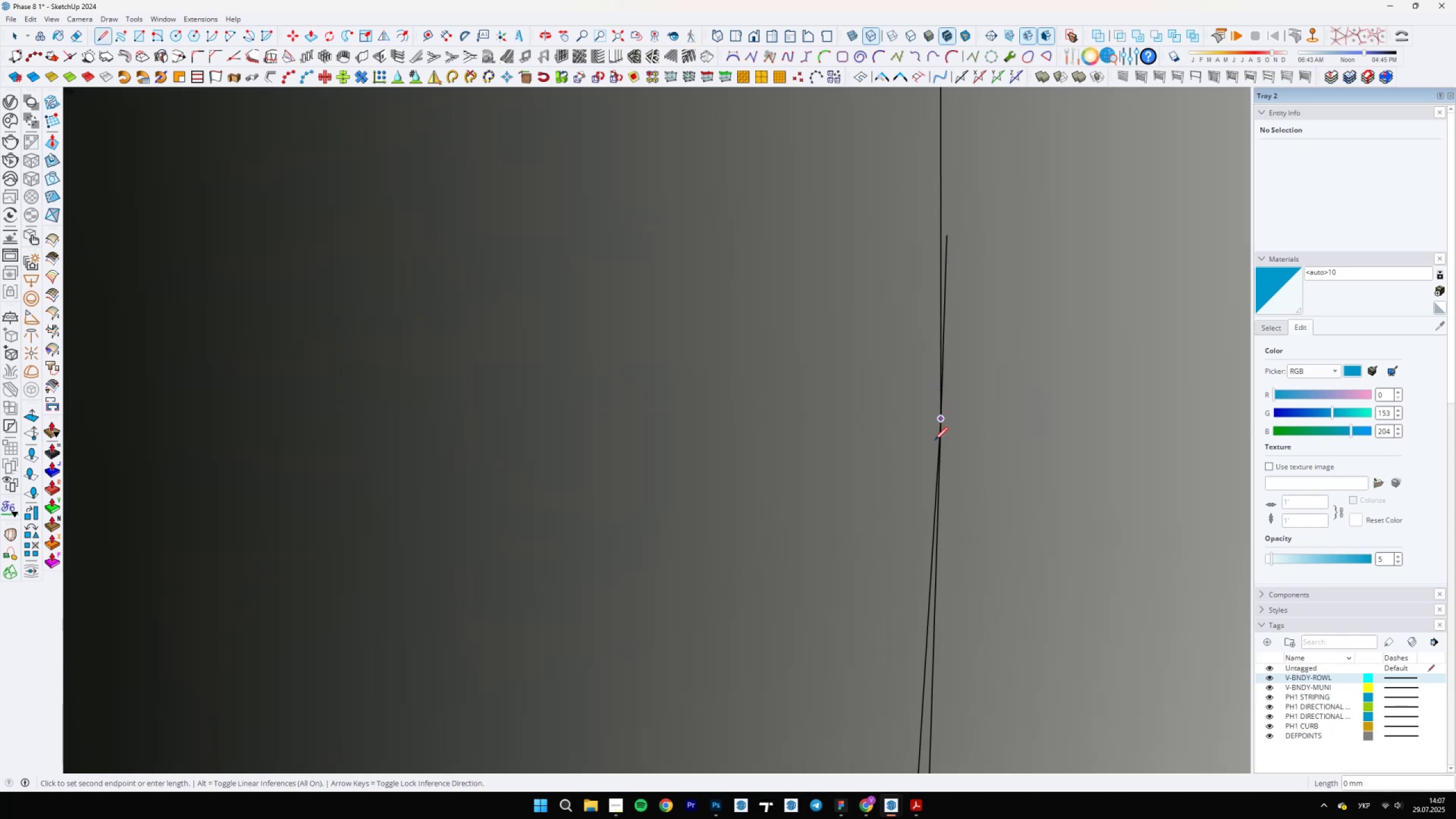 
scroll: coordinate [961, 408], scroll_direction: up, amount: 4.0
 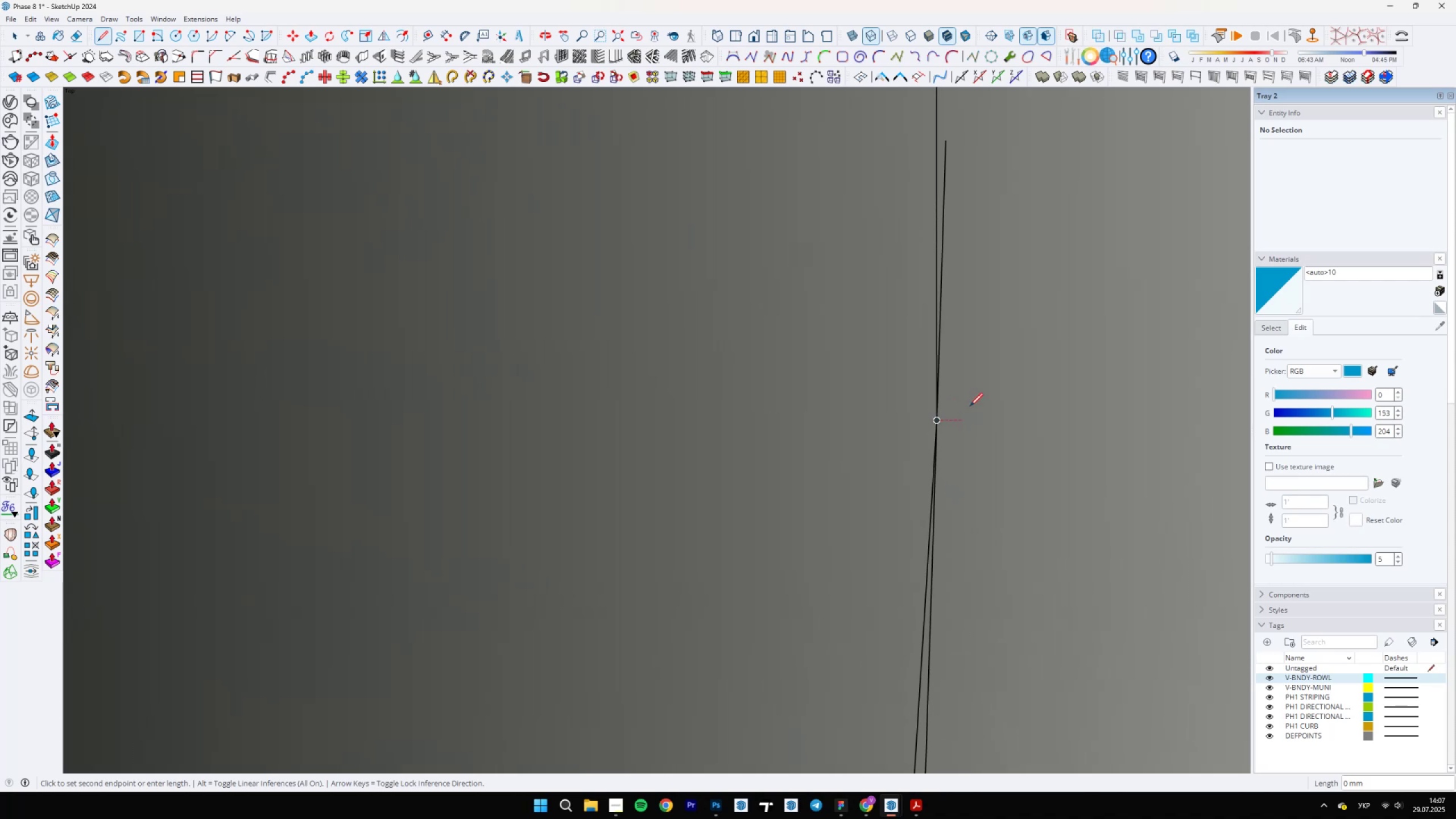 
left_click([975, 403])
 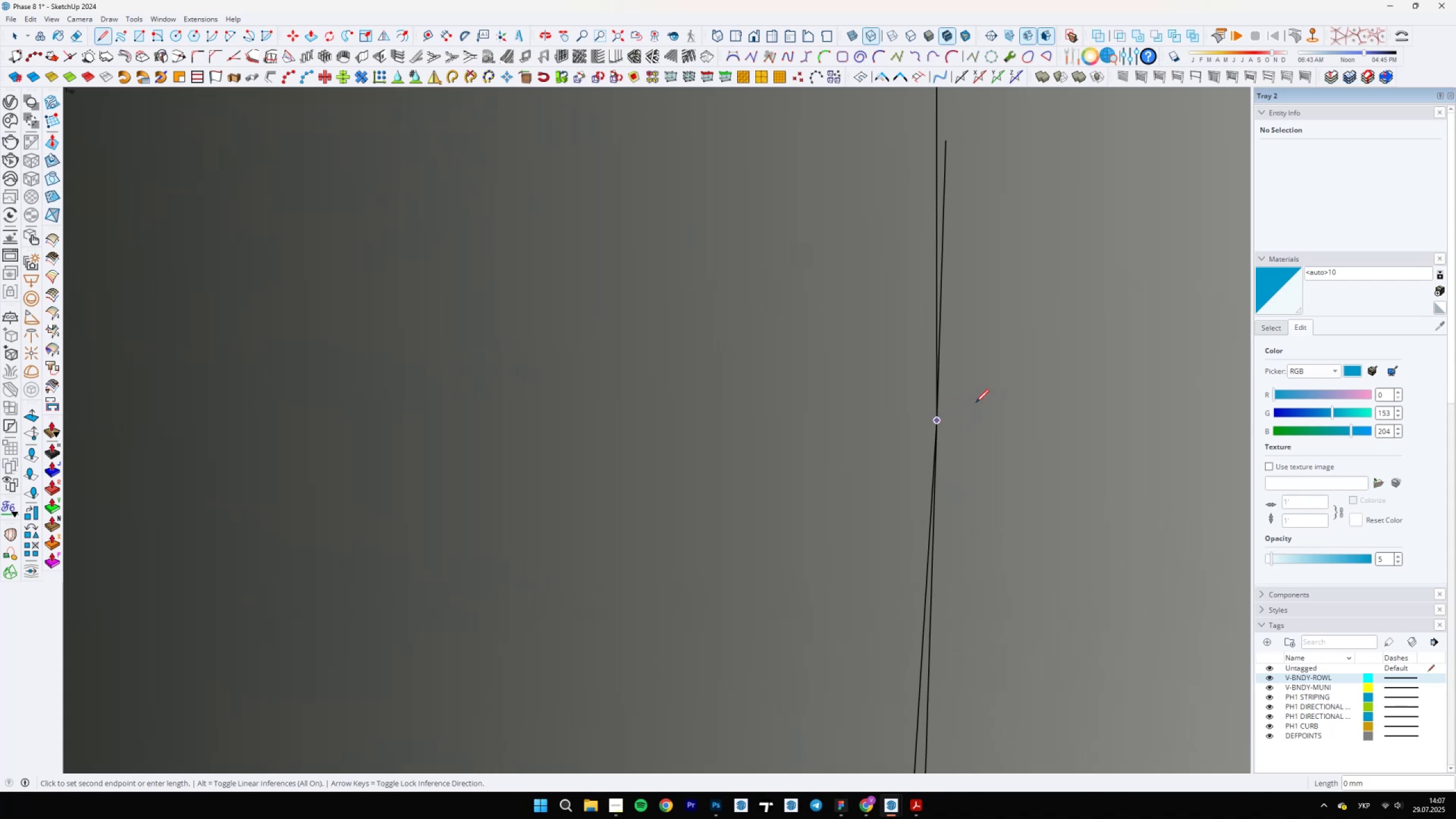 
type(el)
 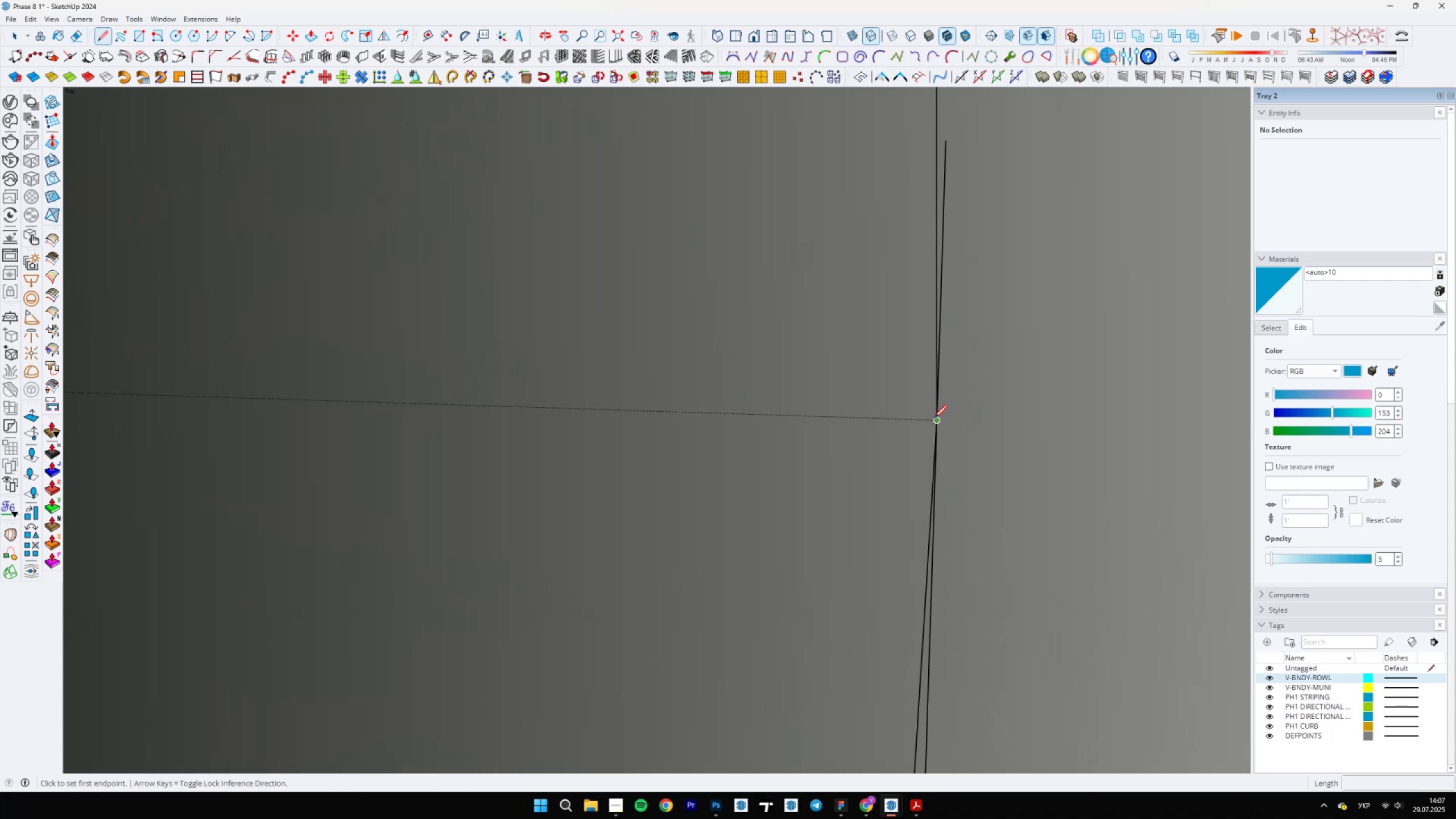 
left_click([1050, 423])
 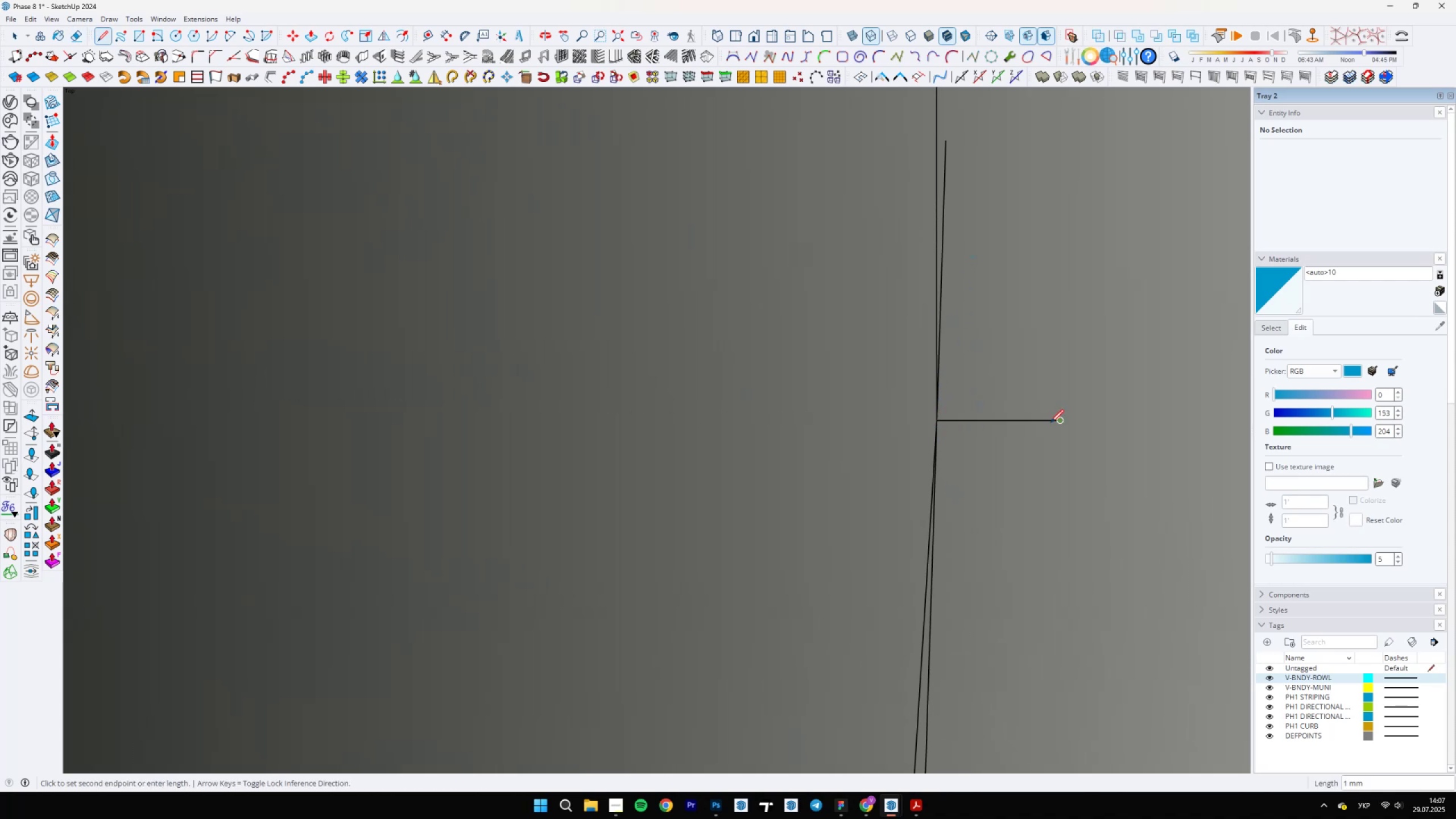 
key(E)
 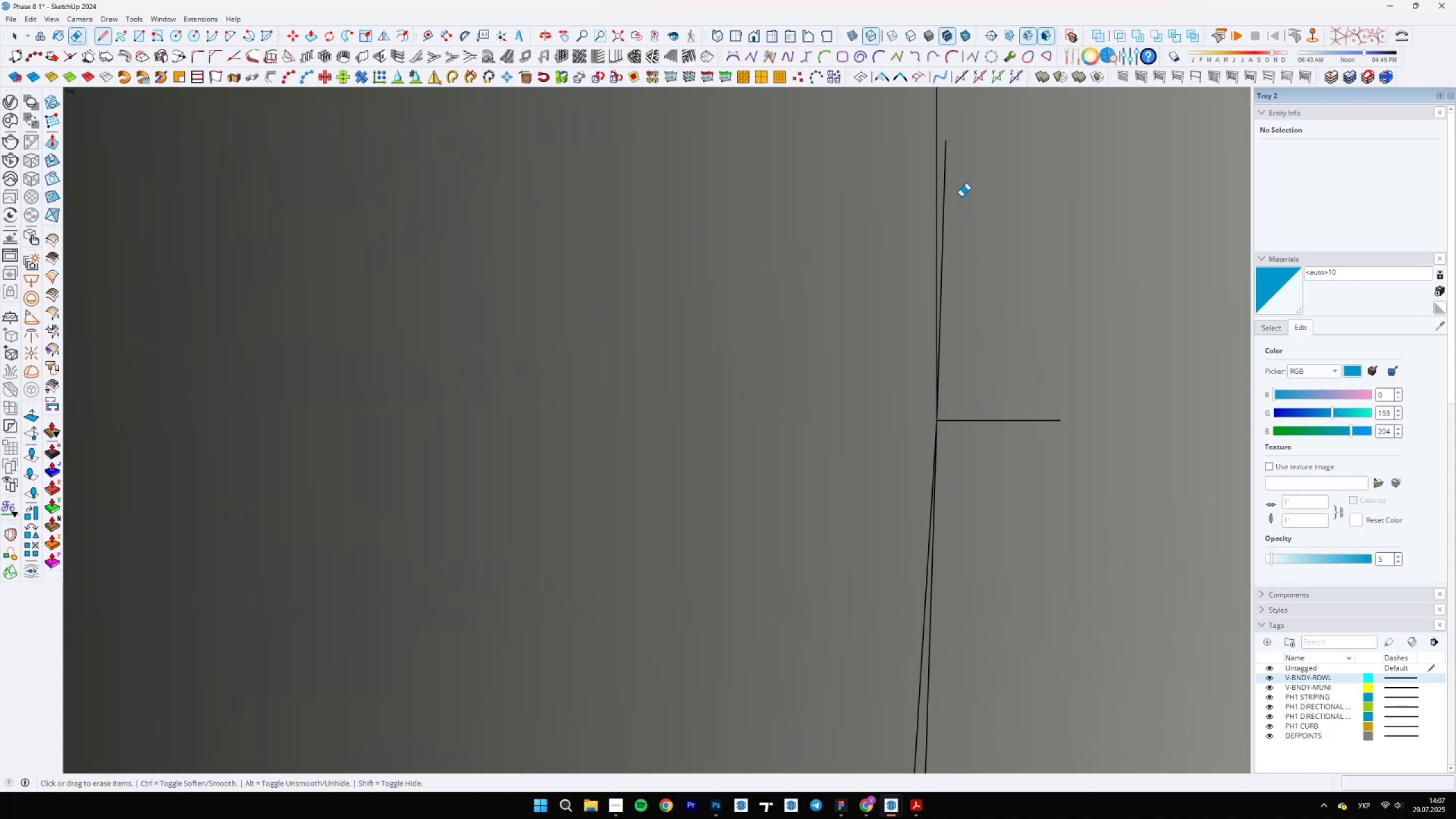 
left_click_drag(start_coordinate=[948, 175], to_coordinate=[944, 180])
 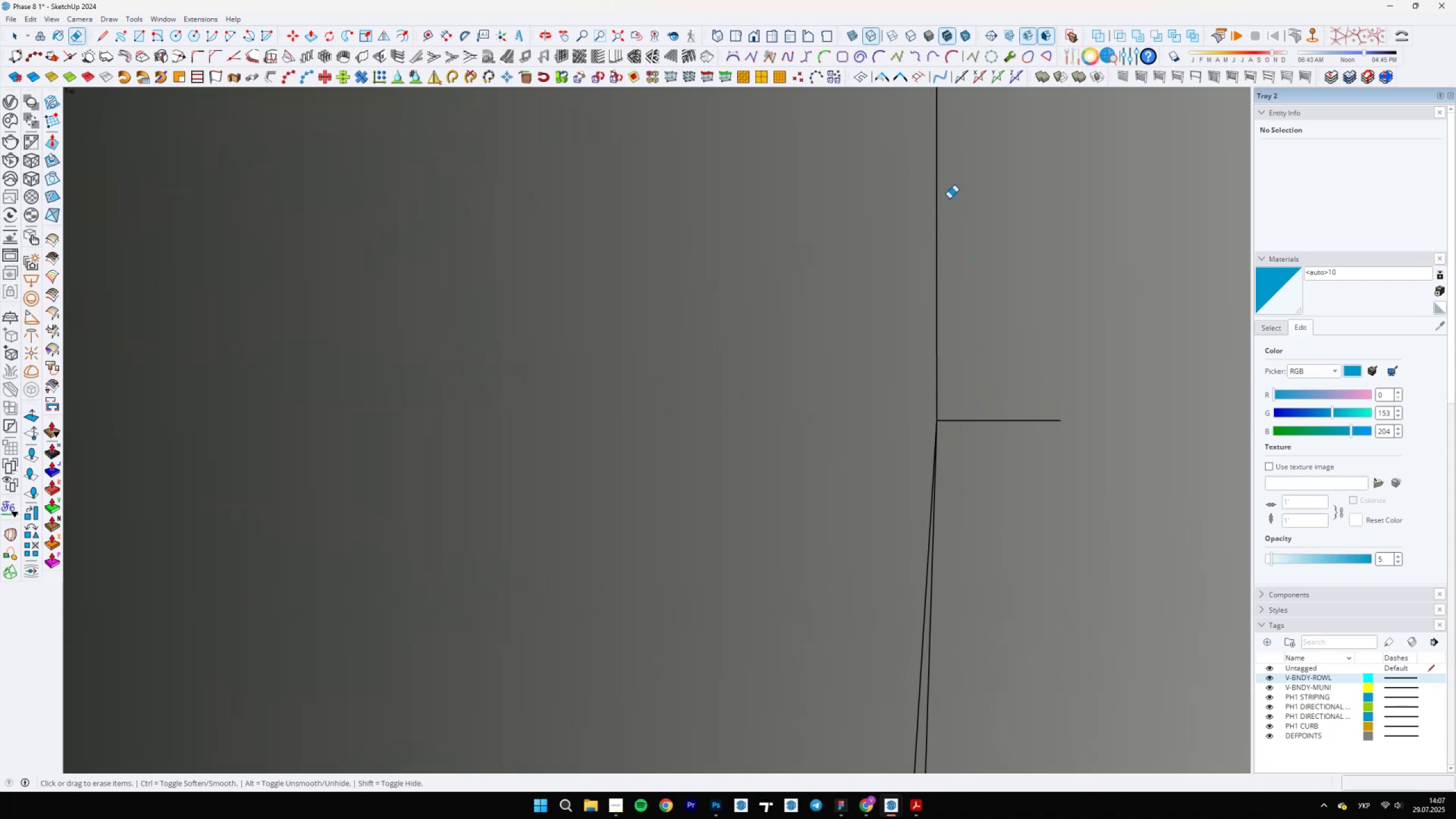 
left_click_drag(start_coordinate=[1008, 408], to_coordinate=[1002, 445])
 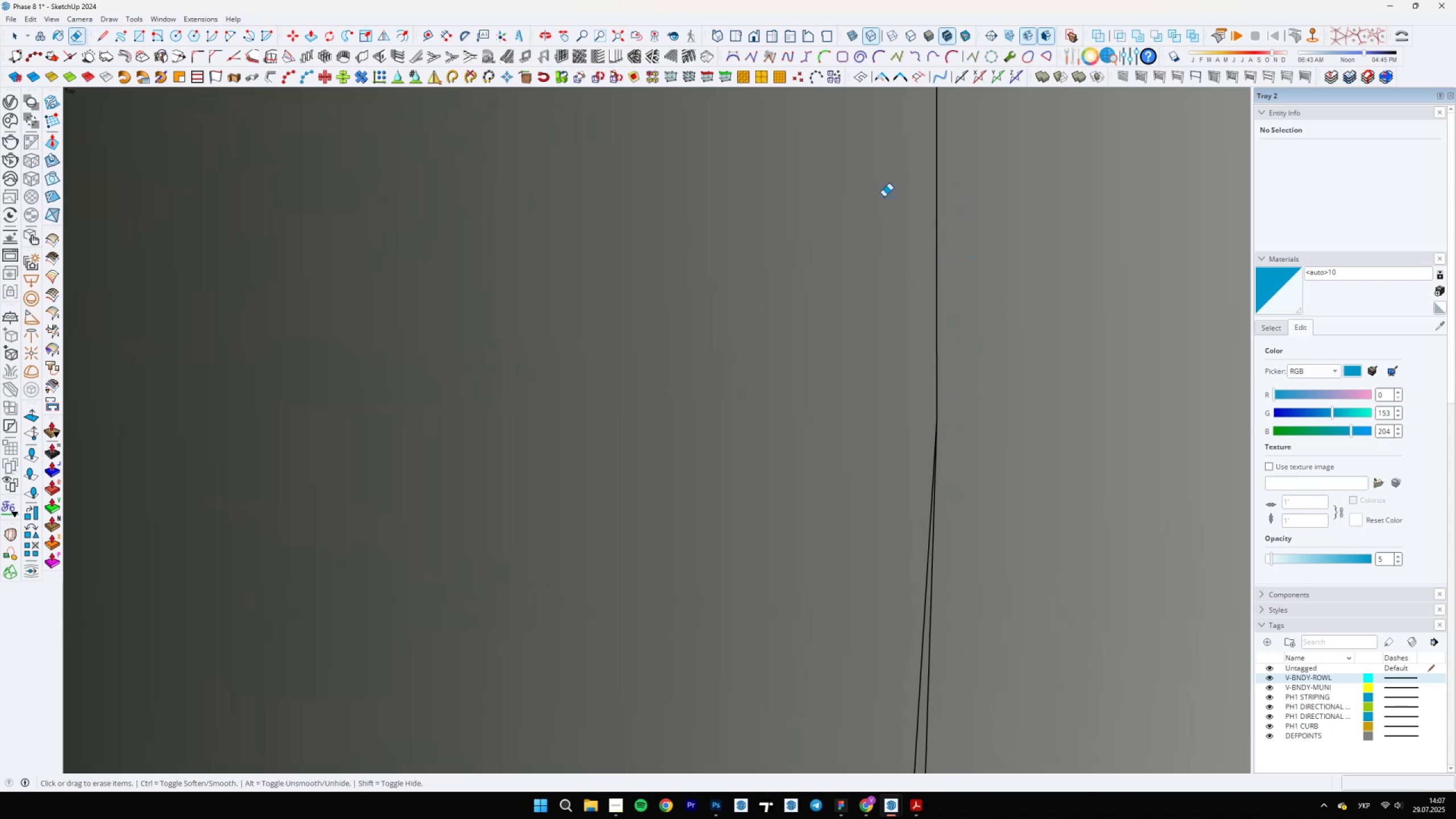 
key(Space)
 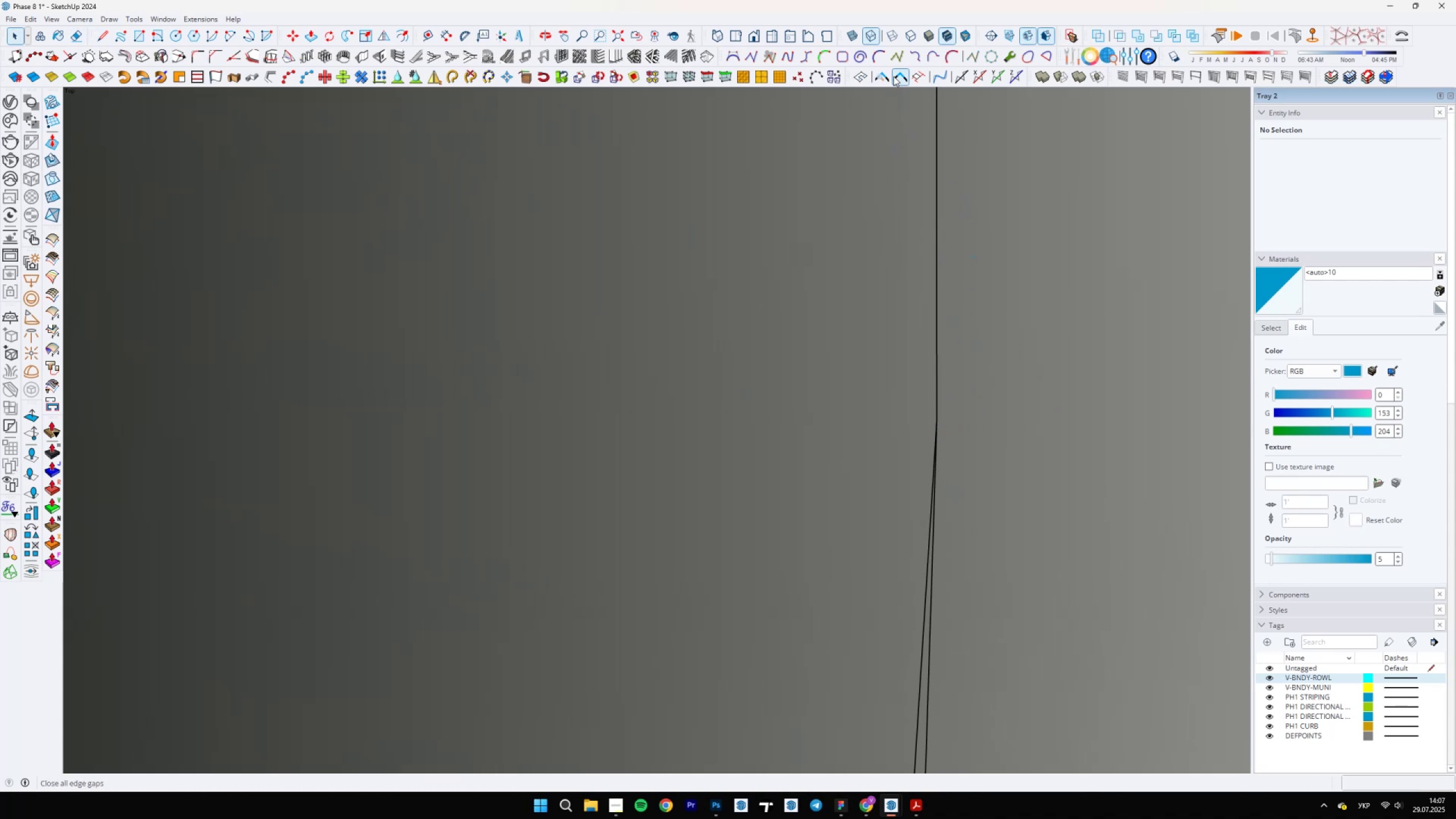 
left_click([883, 76])
 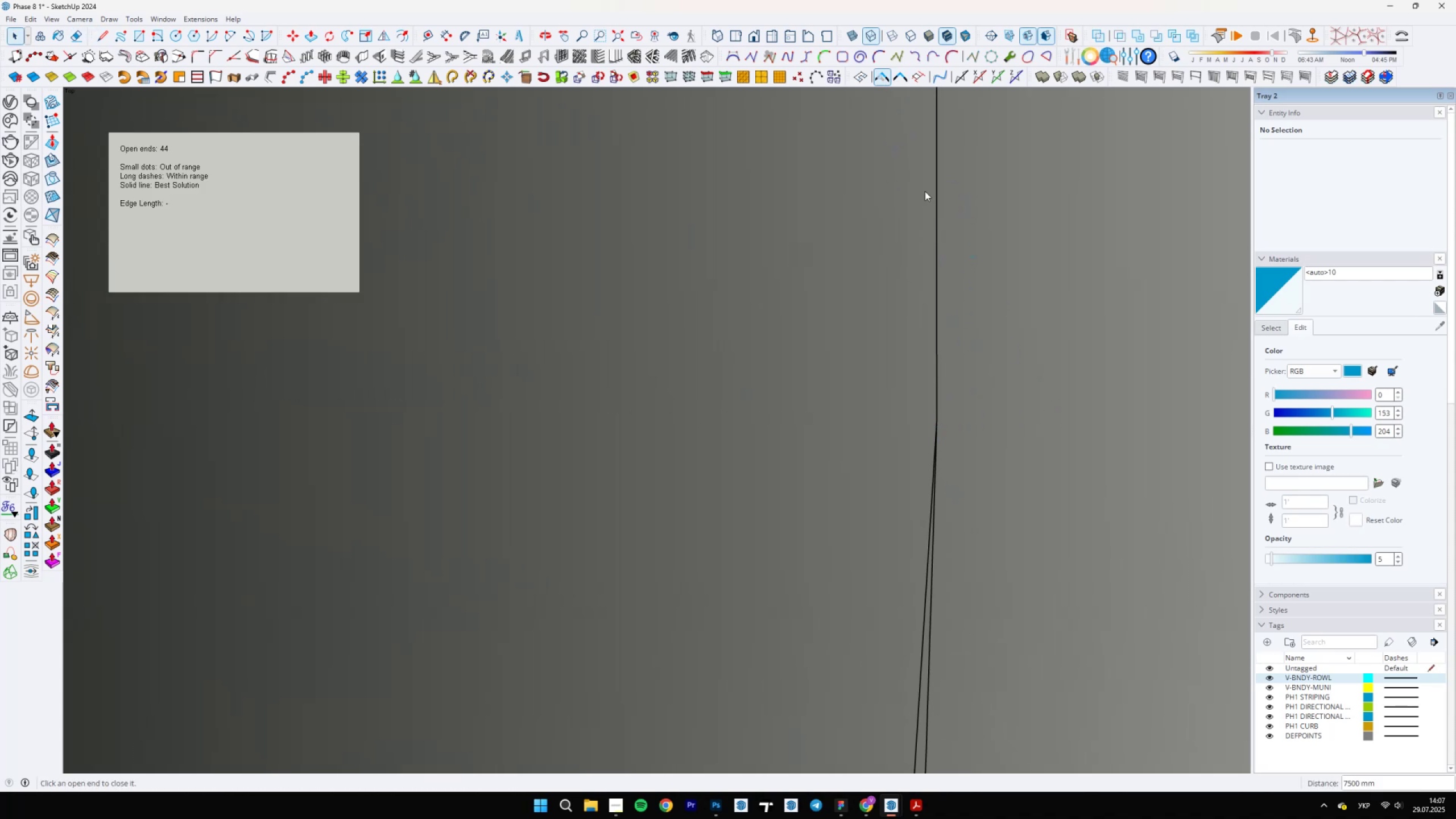 
scroll: coordinate [793, 507], scroll_direction: down, amount: 6.0
 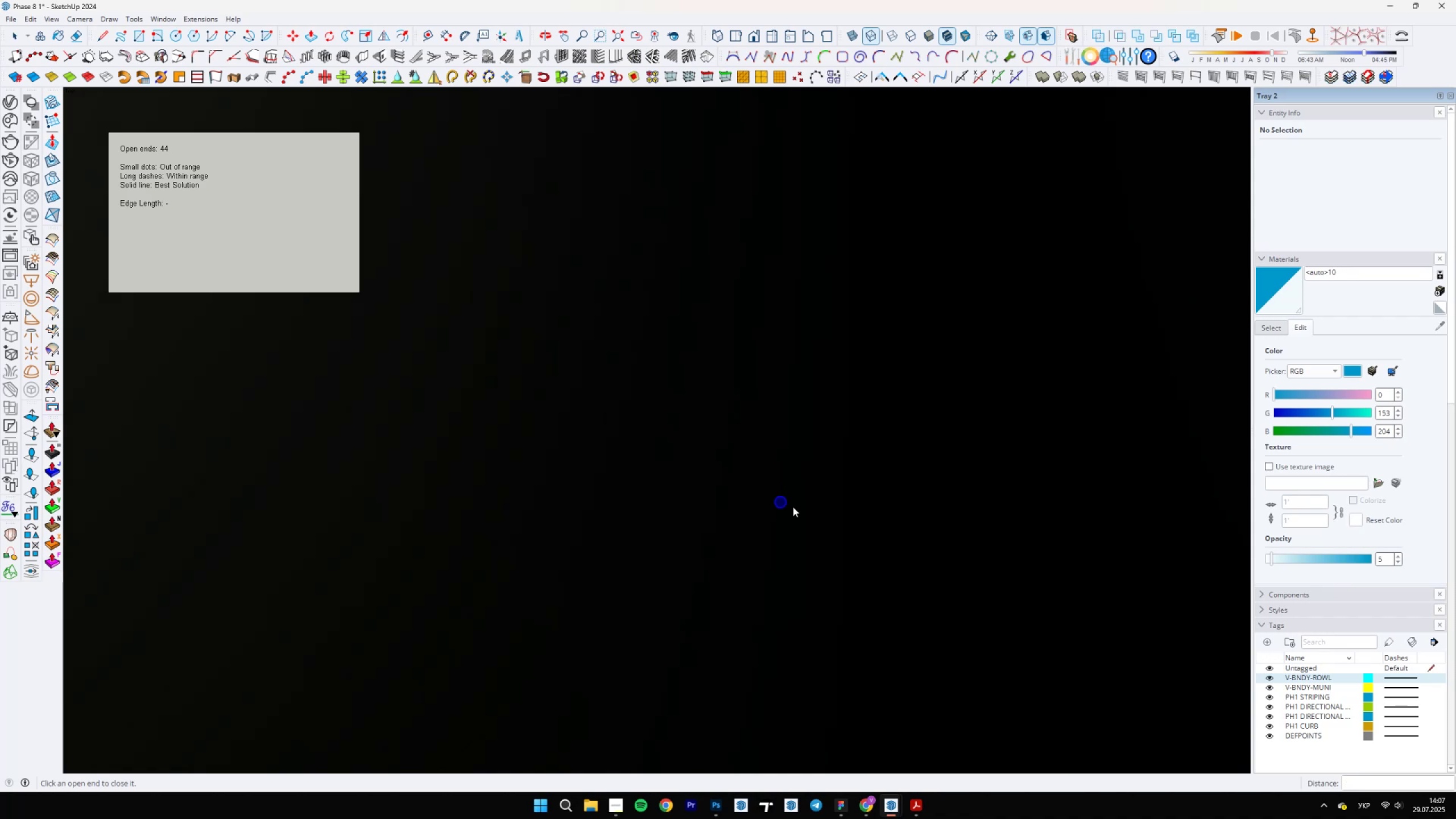 
key(L)
 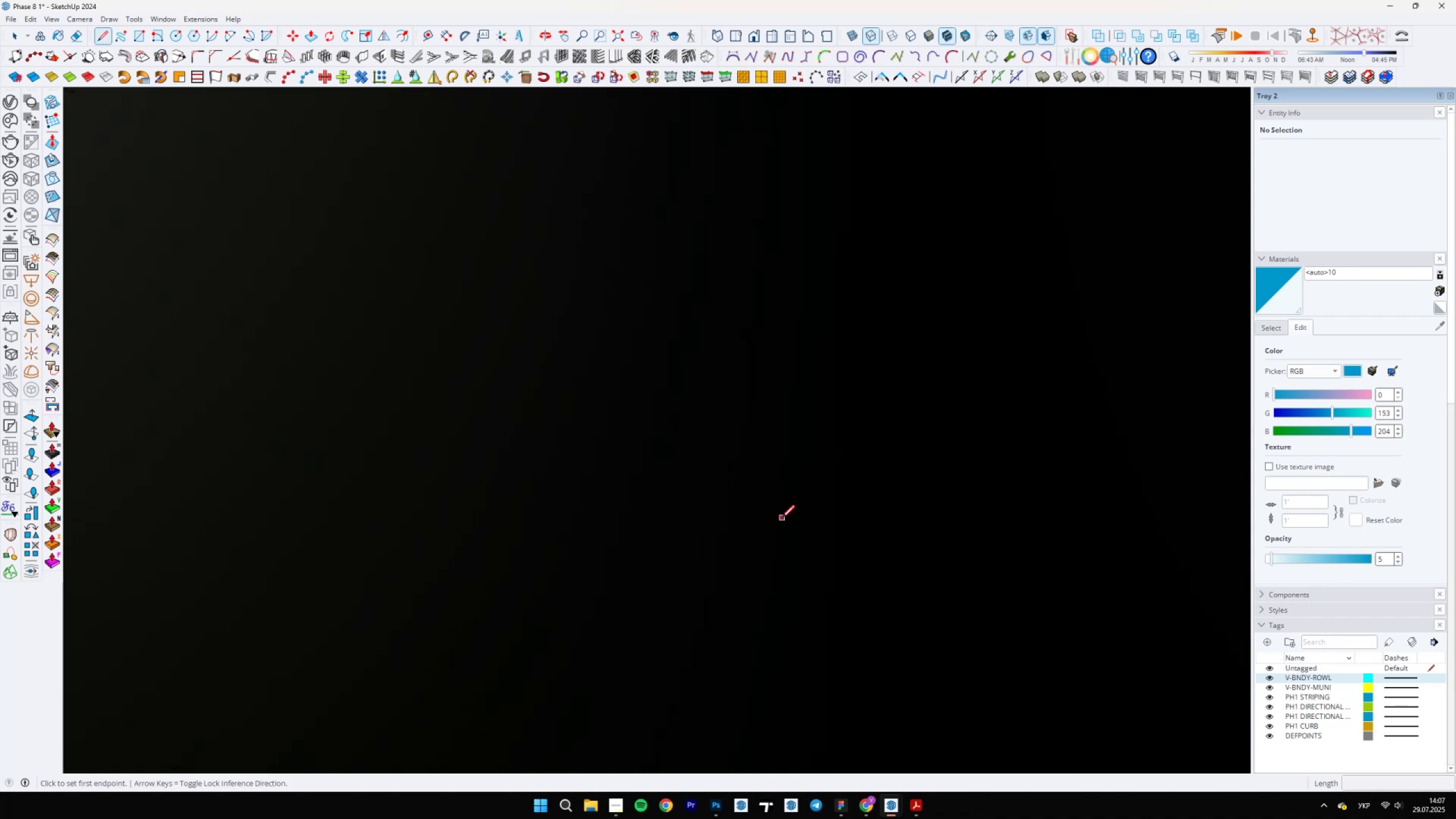 
scroll: coordinate [1453, 611], scroll_direction: down, amount: 48.0
 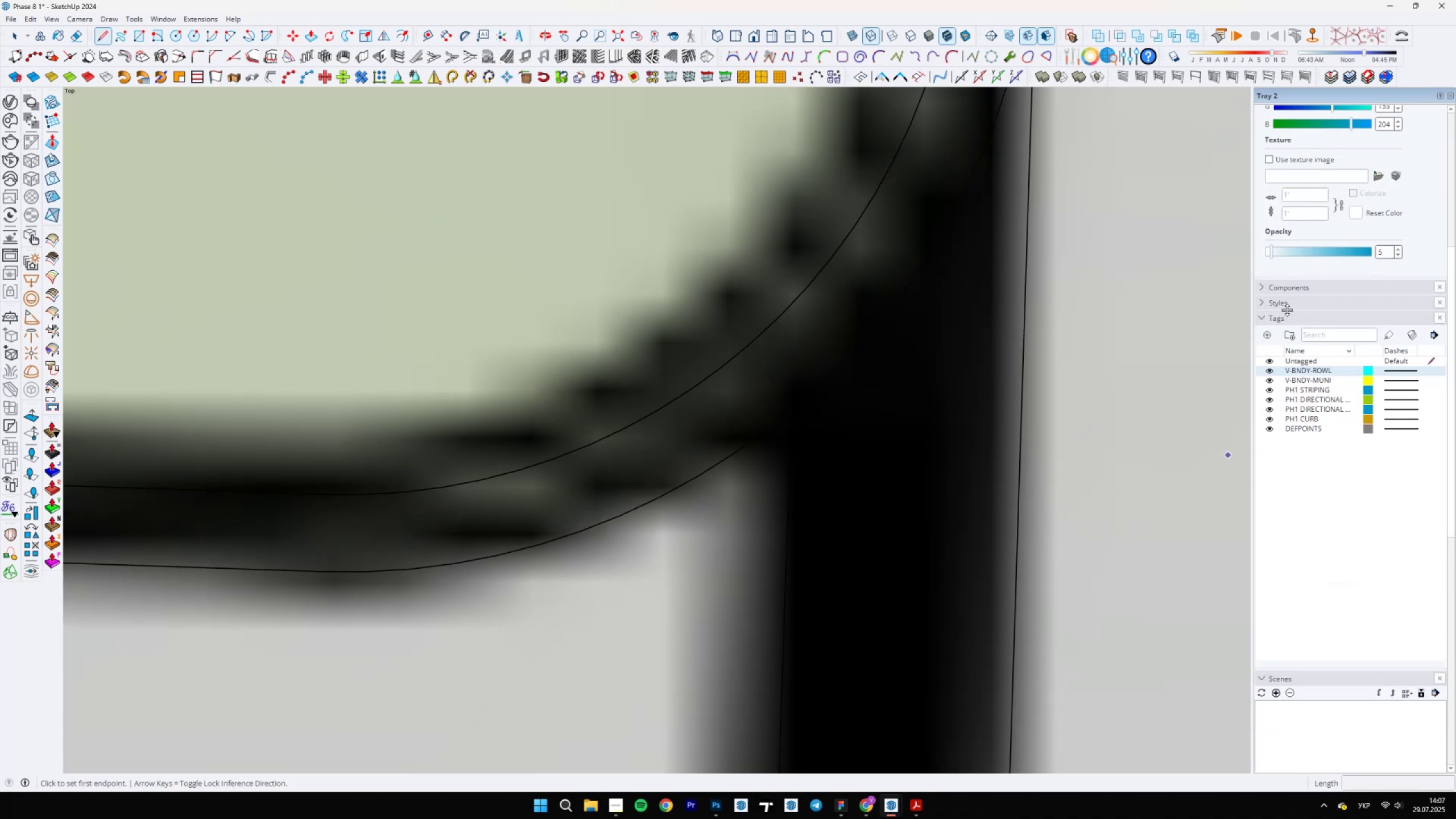 
left_click([1285, 307])
 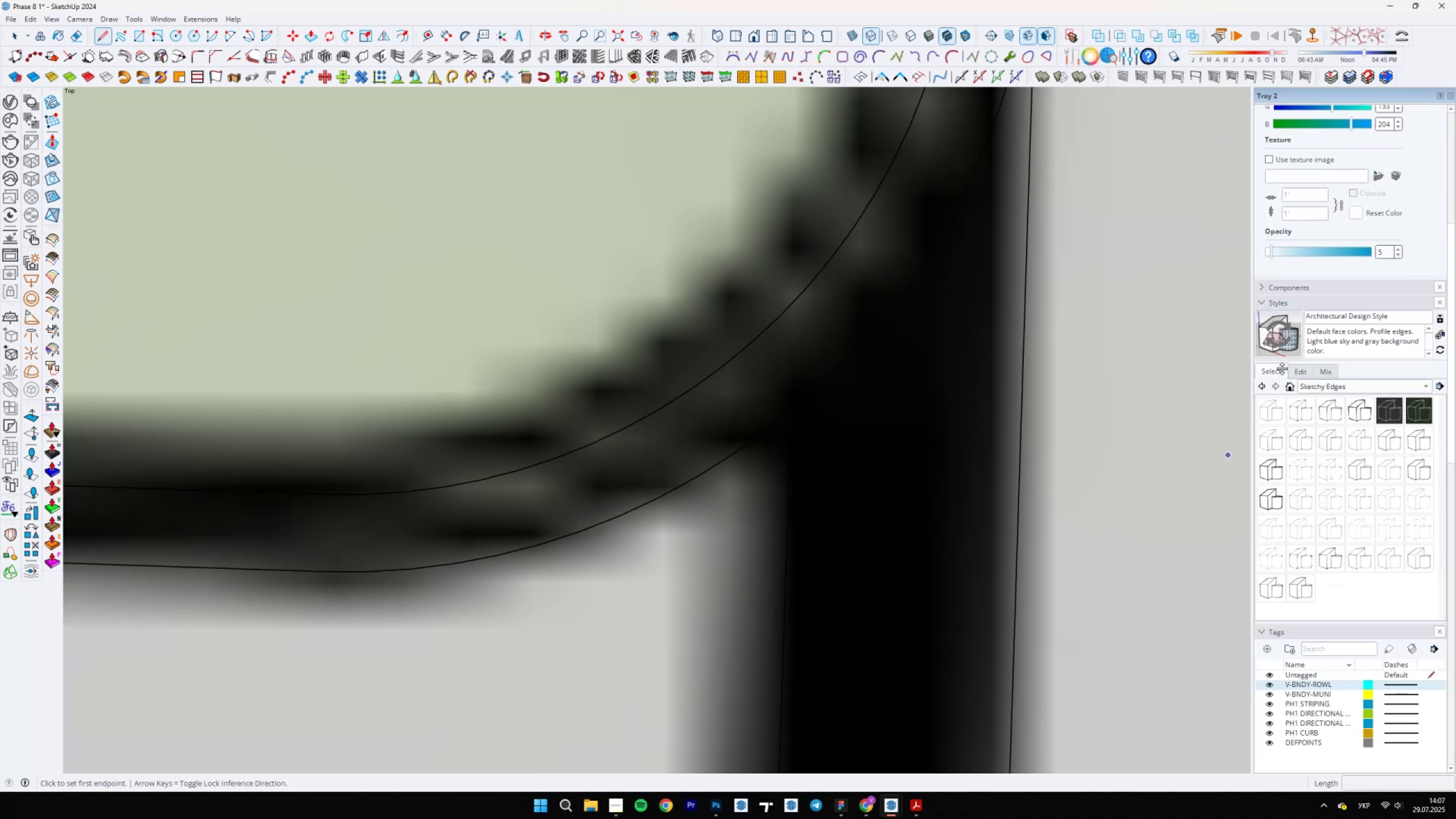 
left_click([1298, 374])
 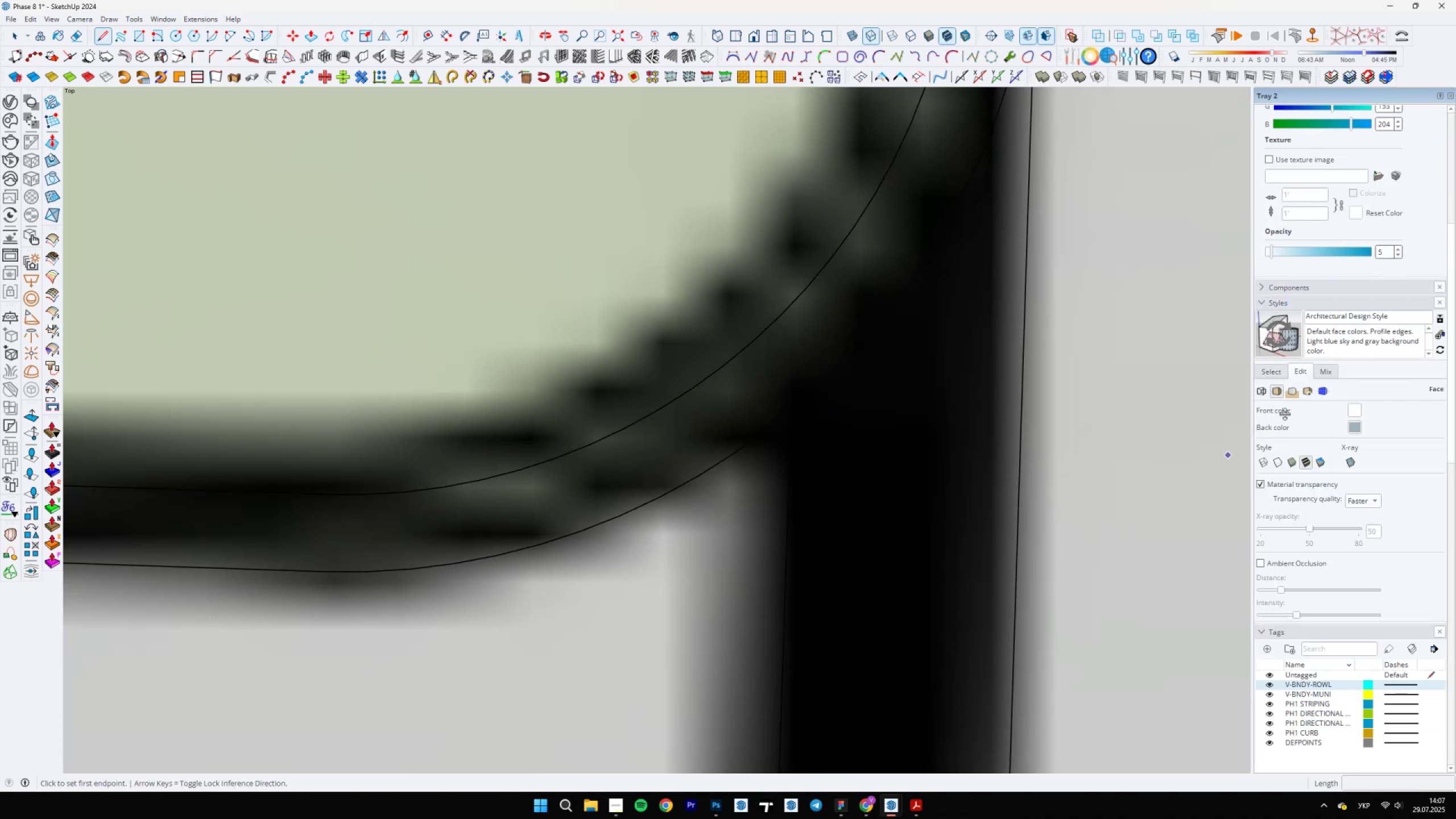 
left_click([1261, 394])
 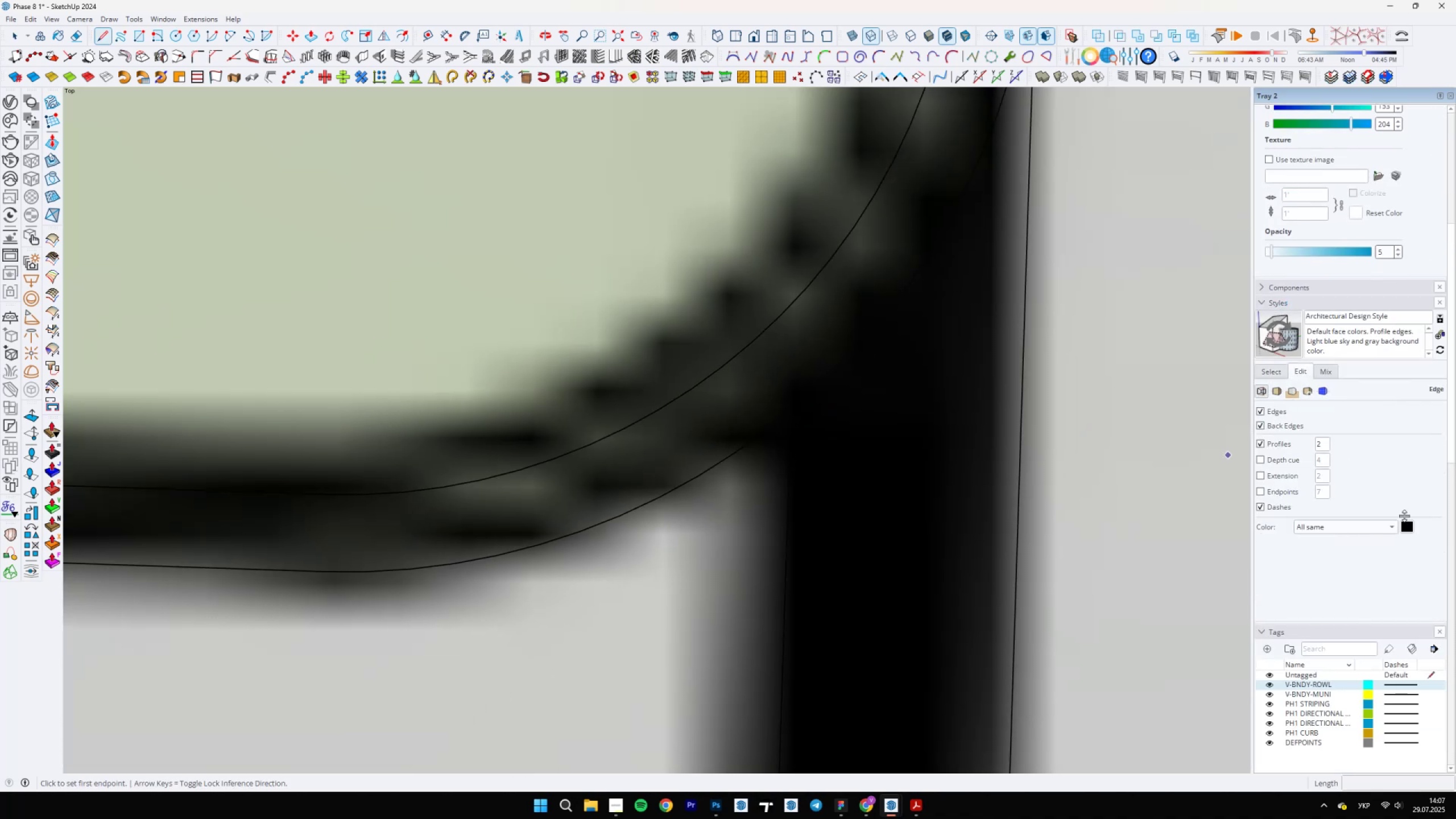 
left_click([1412, 532])
 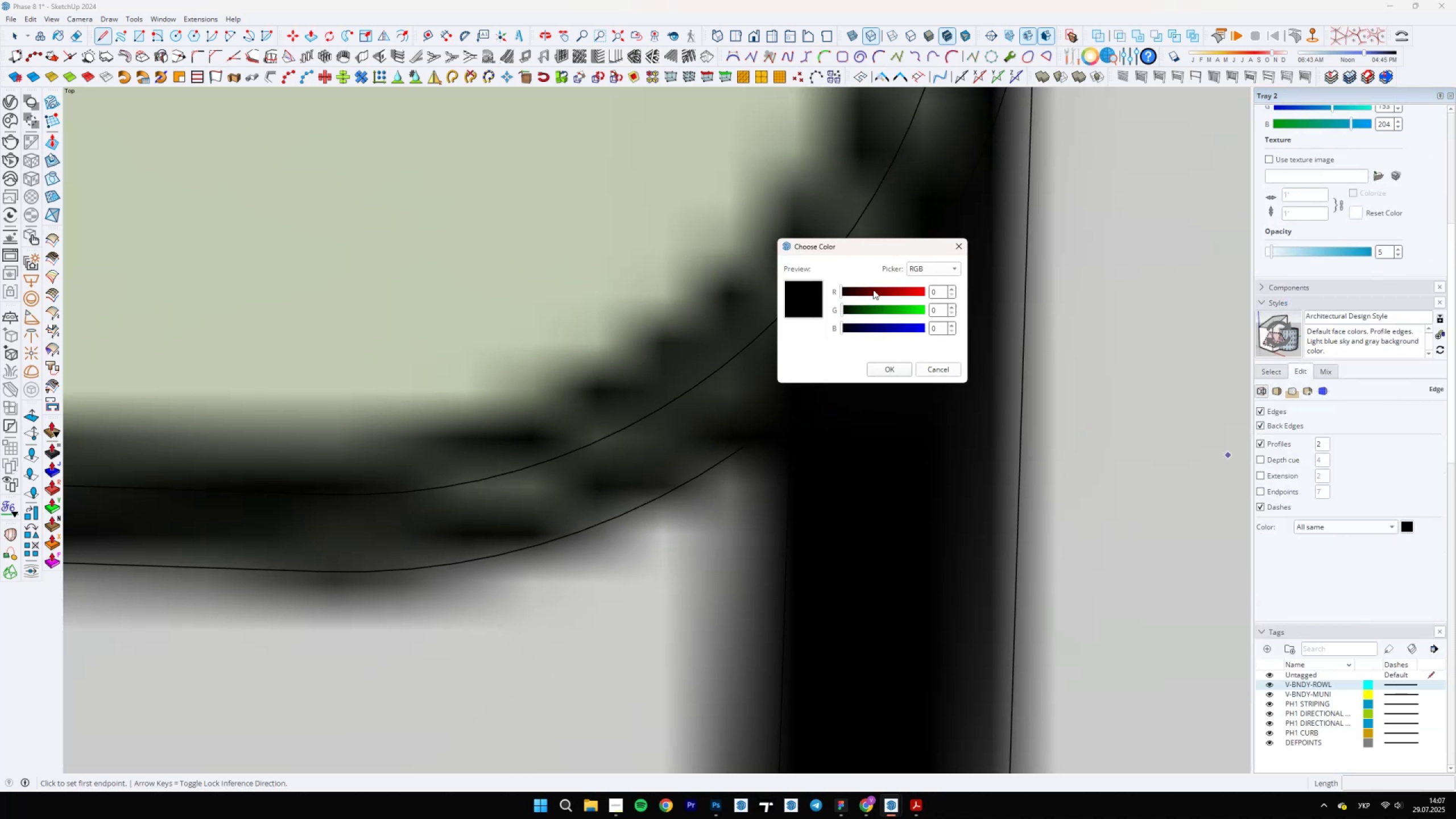 
left_click_drag(start_coordinate=[845, 288], to_coordinate=[965, 303])
 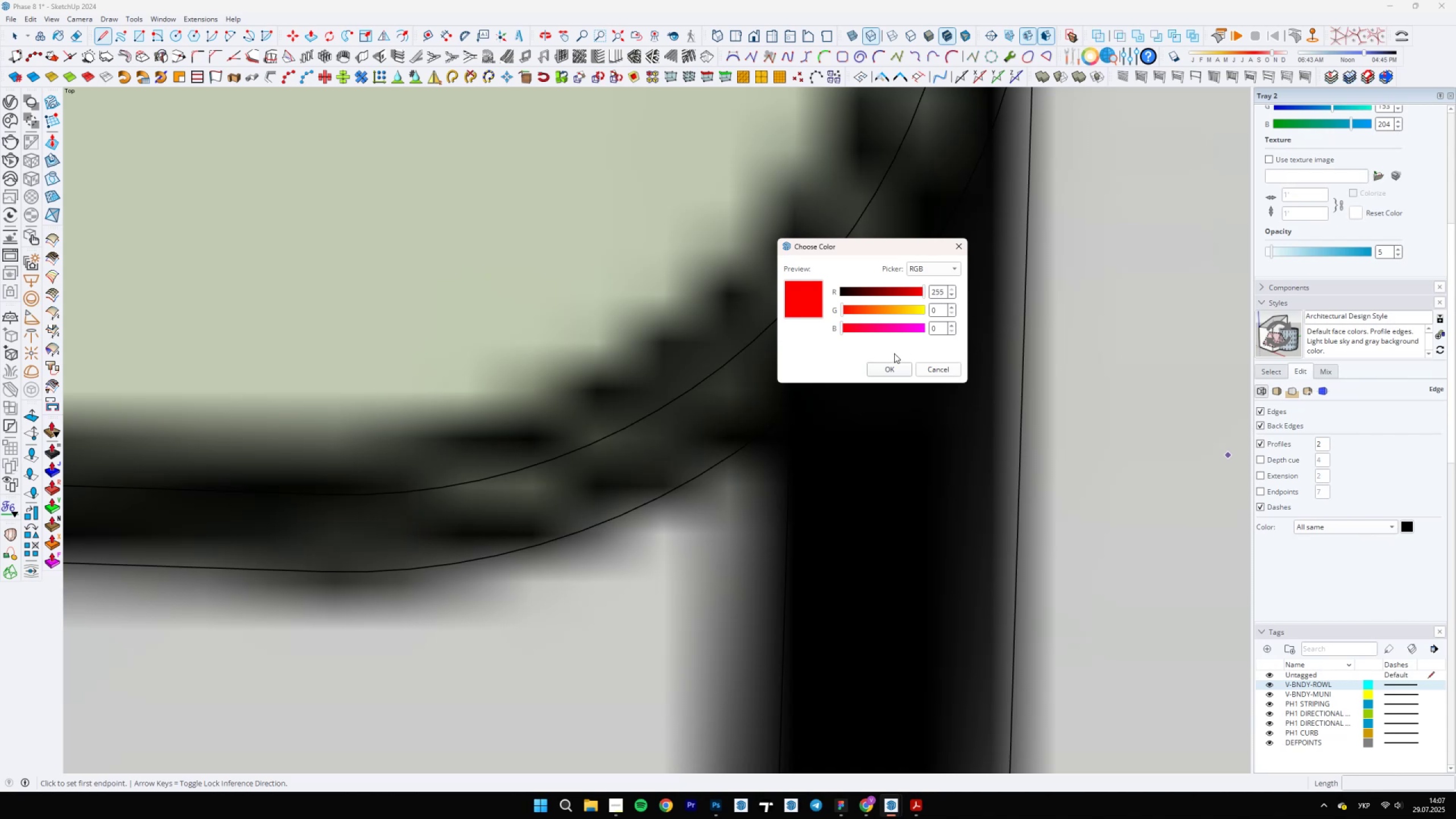 
left_click([892, 365])
 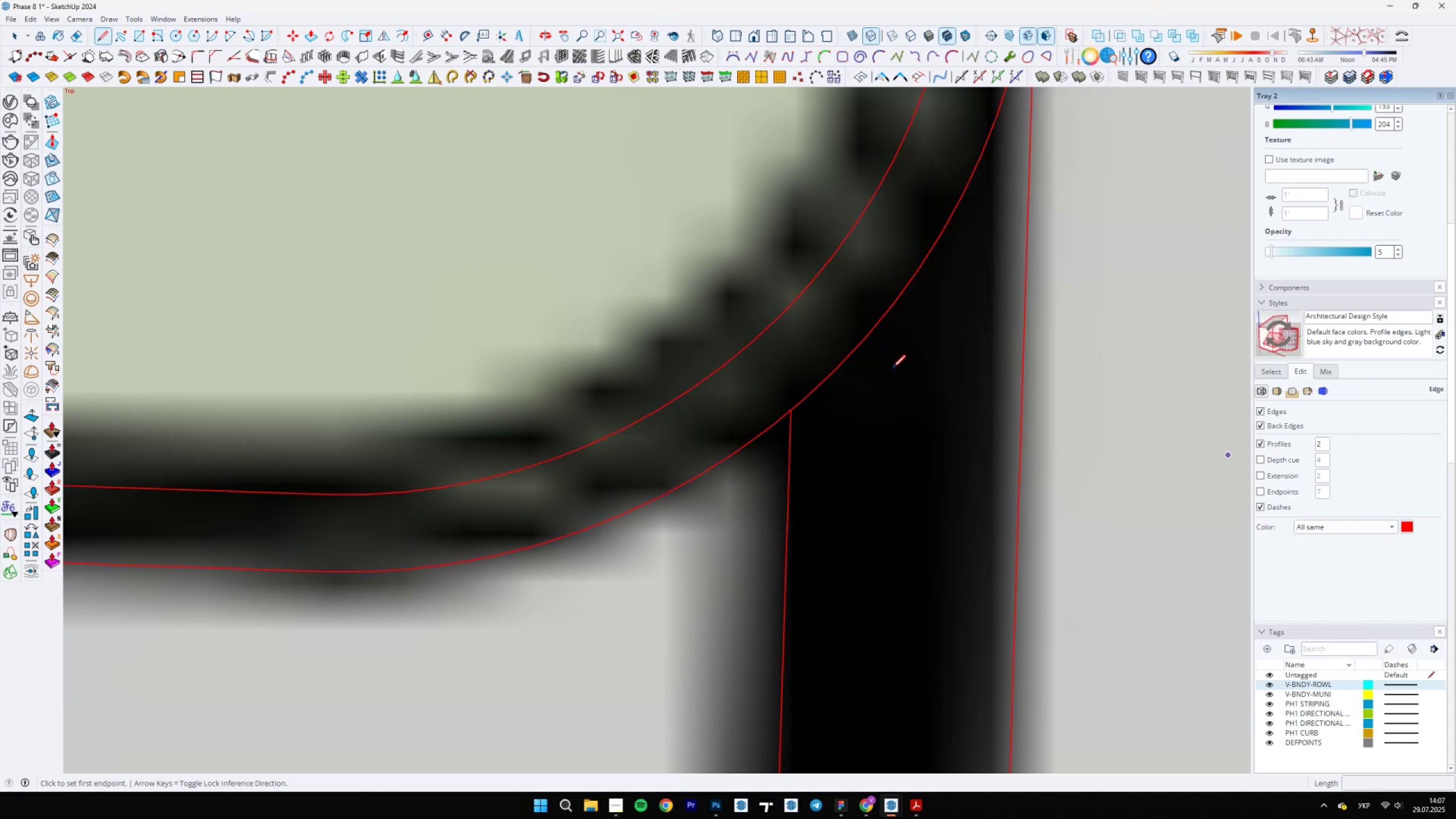 
scroll: coordinate [761, 412], scroll_direction: up, amount: 29.0
 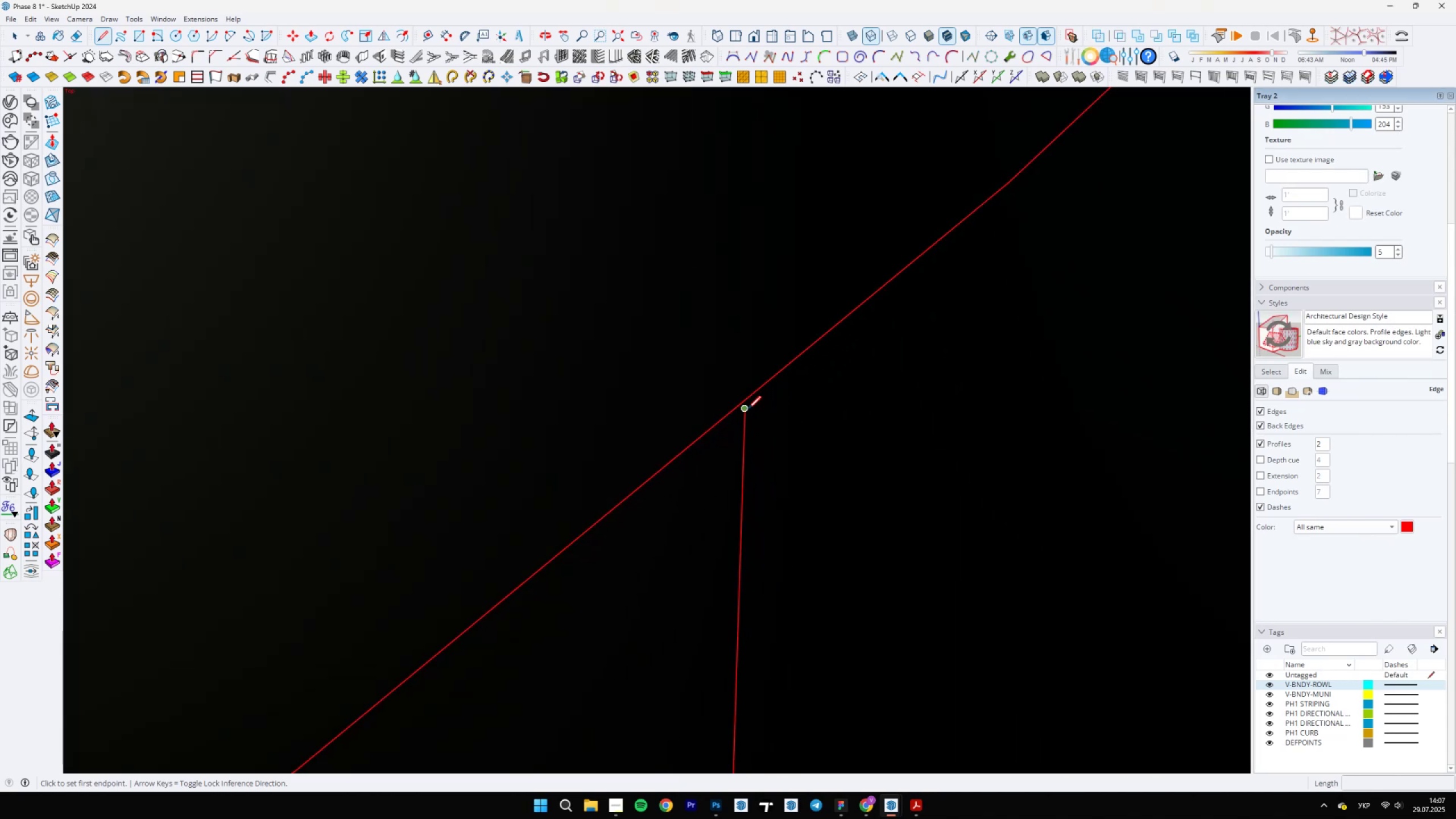 
left_click([748, 409])
 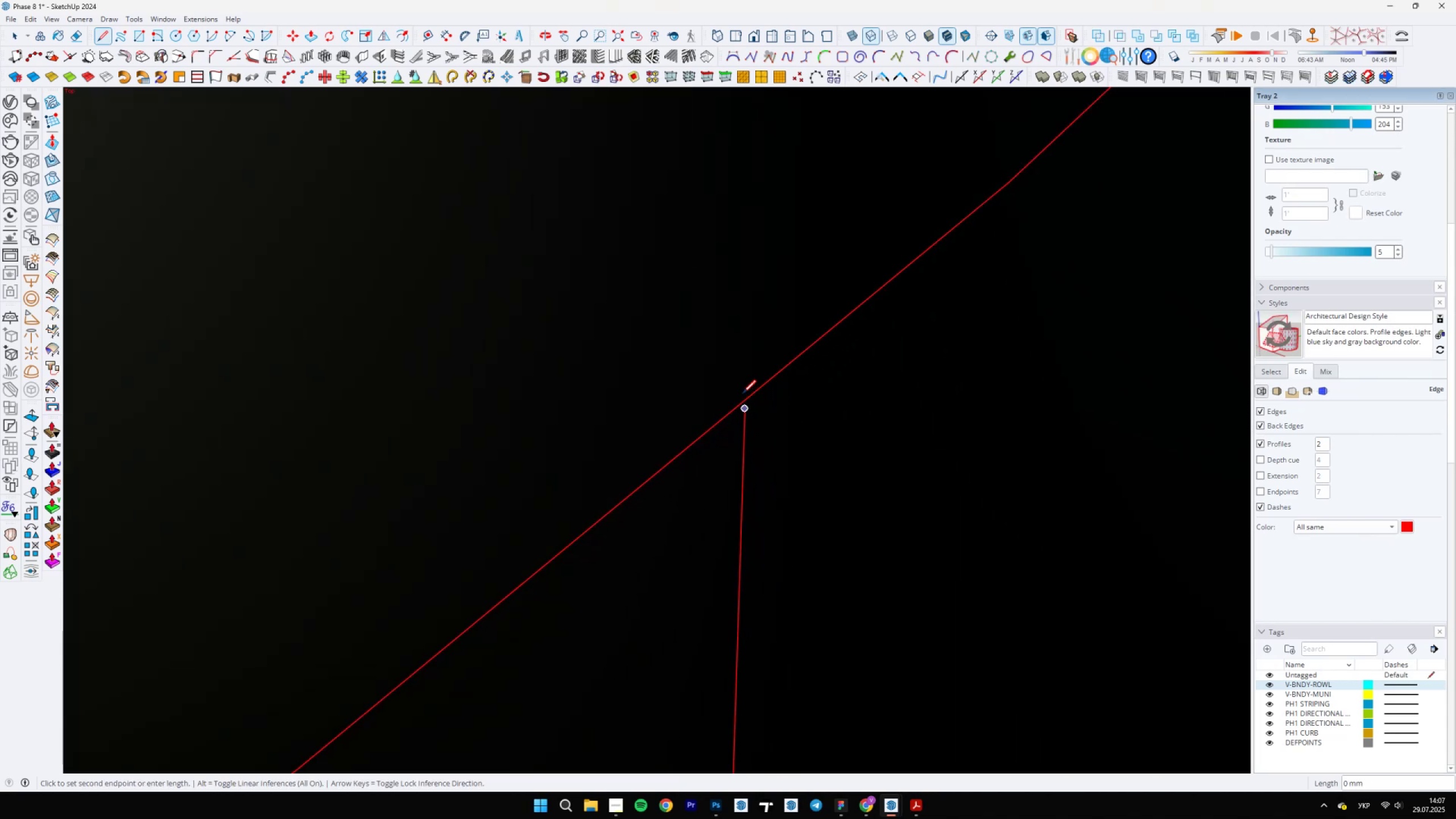 
scroll: coordinate [745, 421], scroll_direction: up, amount: 5.0
 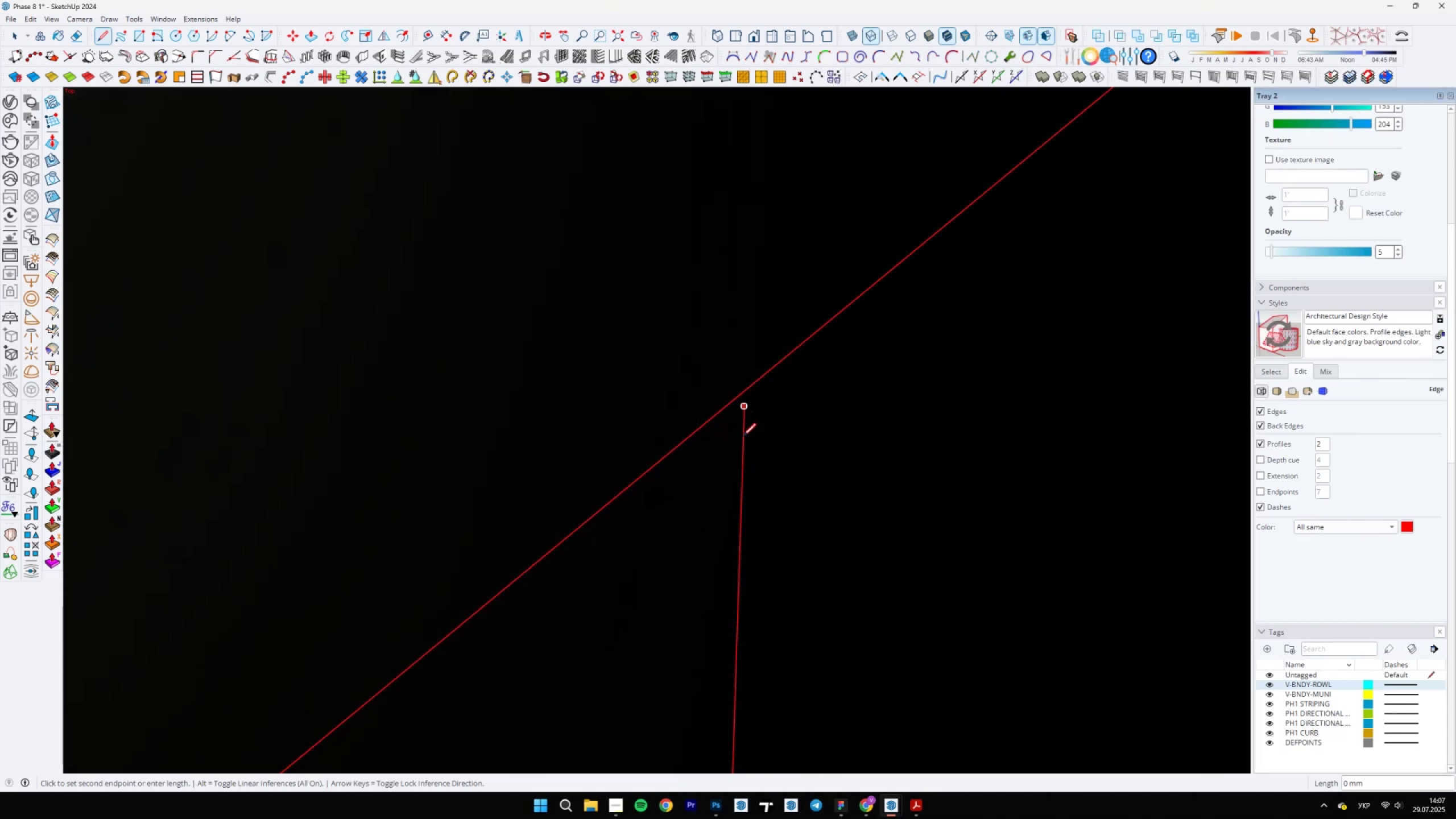 
hold_key(key=ShiftLeft, duration=1.2)
left_click([763, 314])
 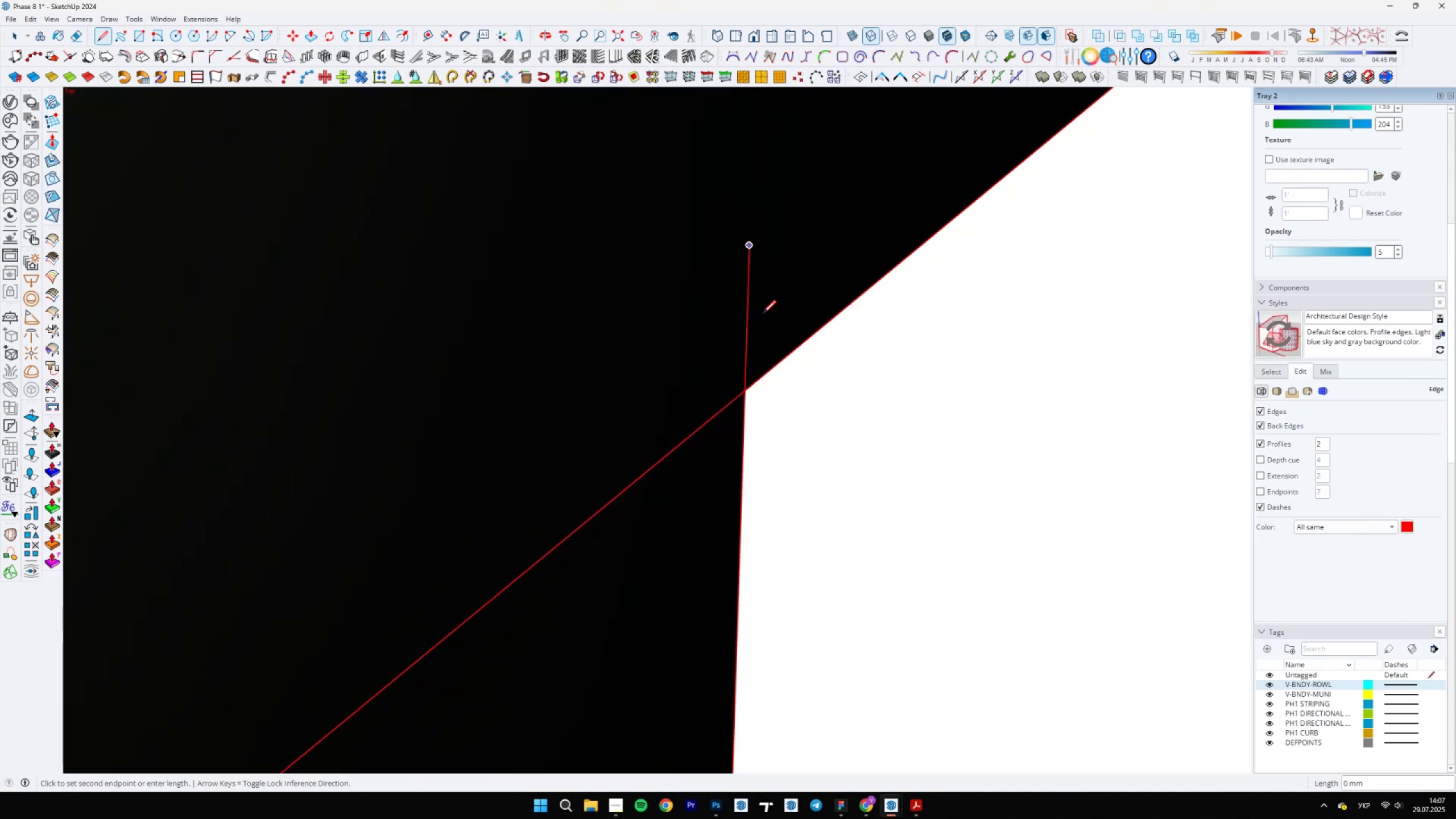 
key(E)
 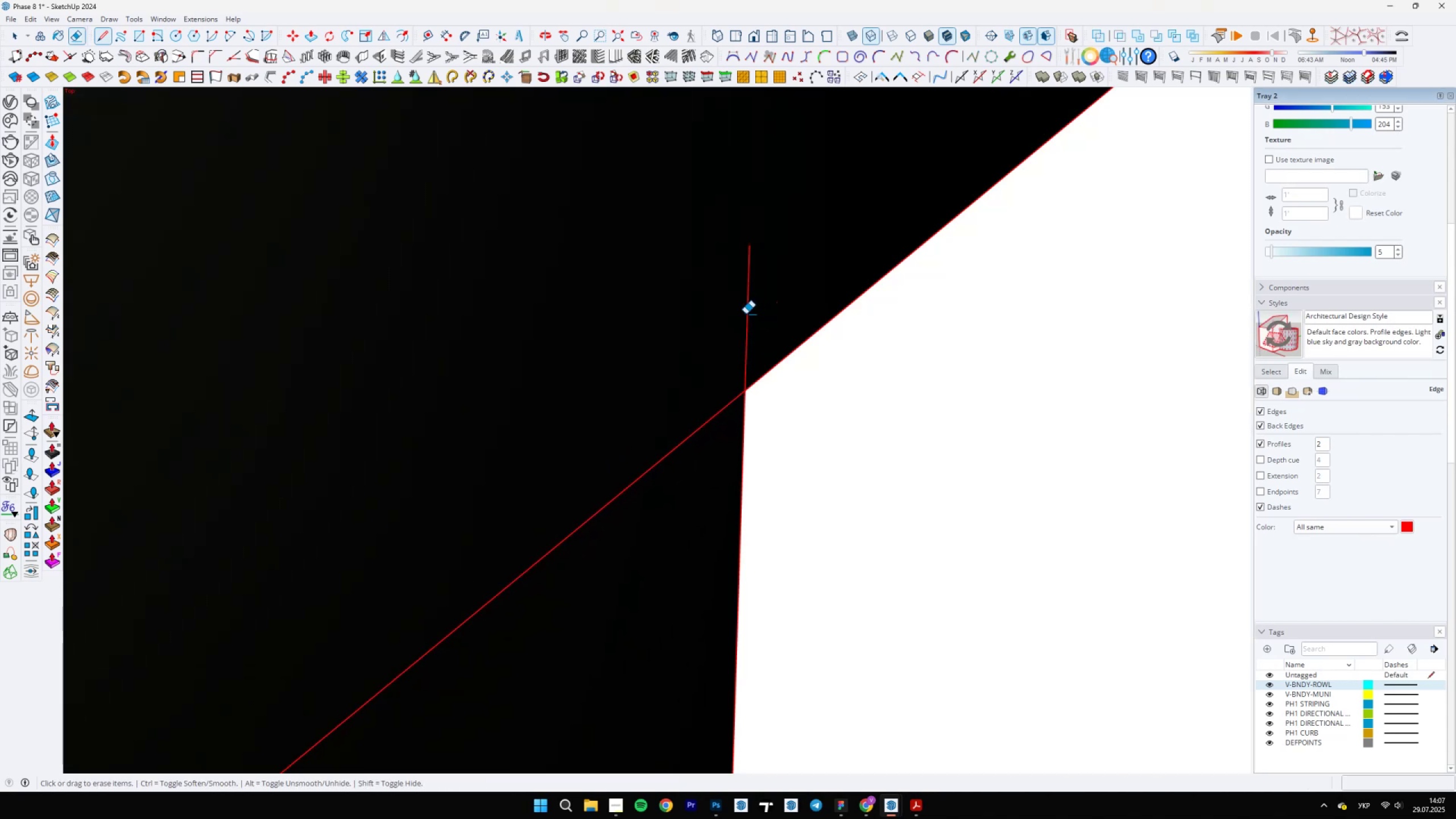 
left_click_drag(start_coordinate=[737, 316], to_coordinate=[752, 321])
 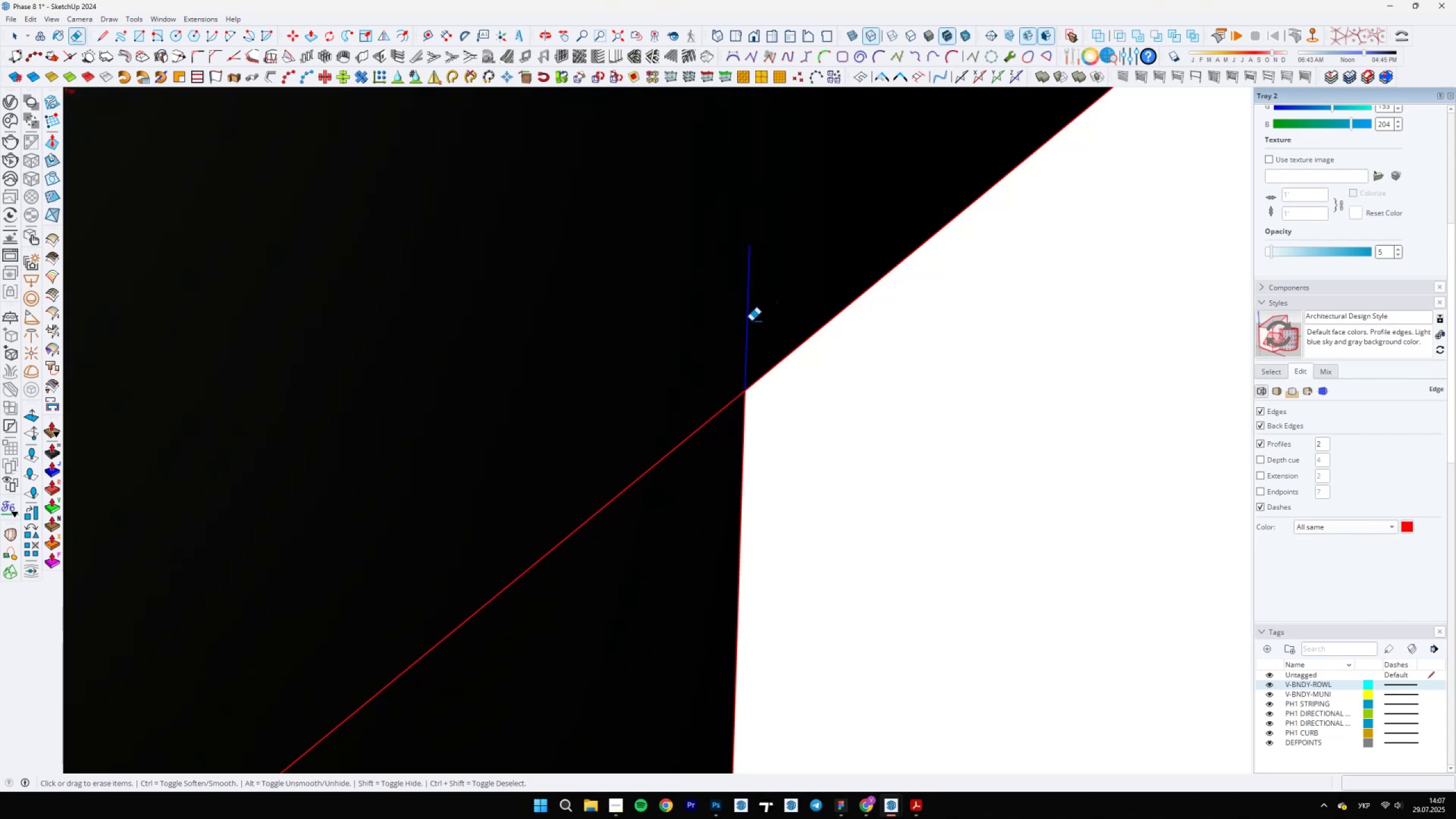 
key(Space)
 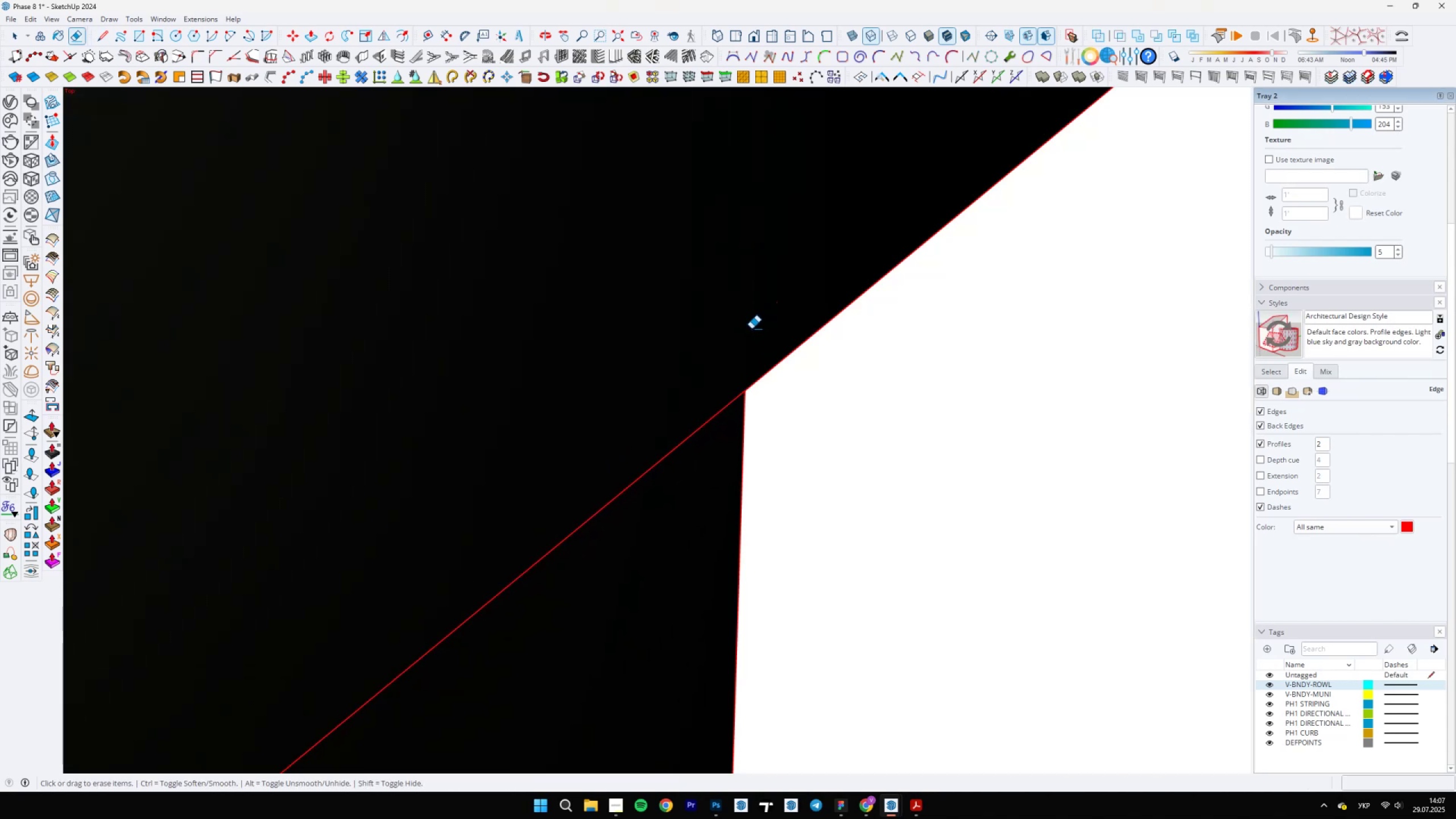 
scroll: coordinate [735, 439], scroll_direction: down, amount: 69.0
 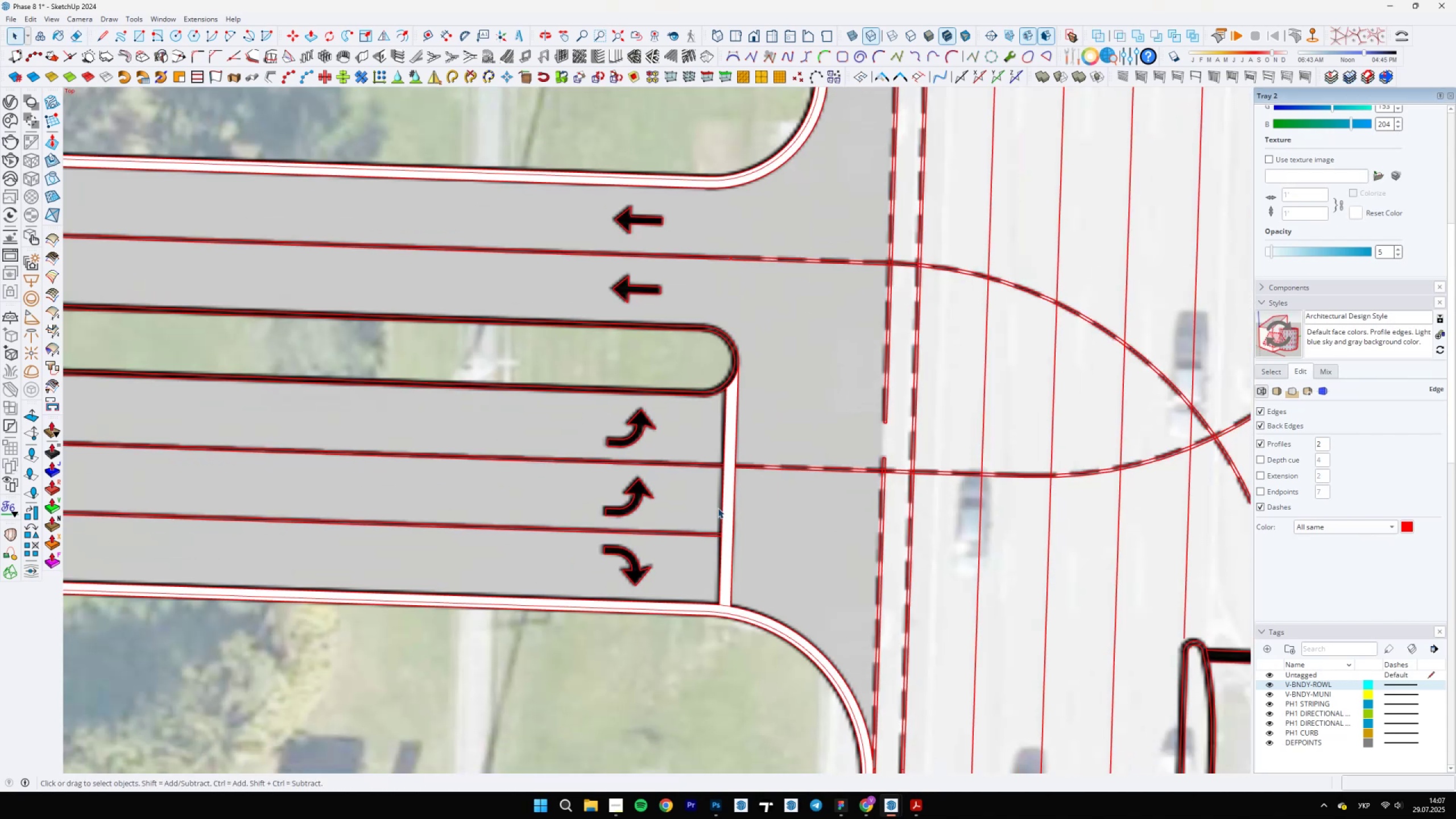 
scroll: coordinate [728, 495], scroll_direction: up, amount: 4.0
 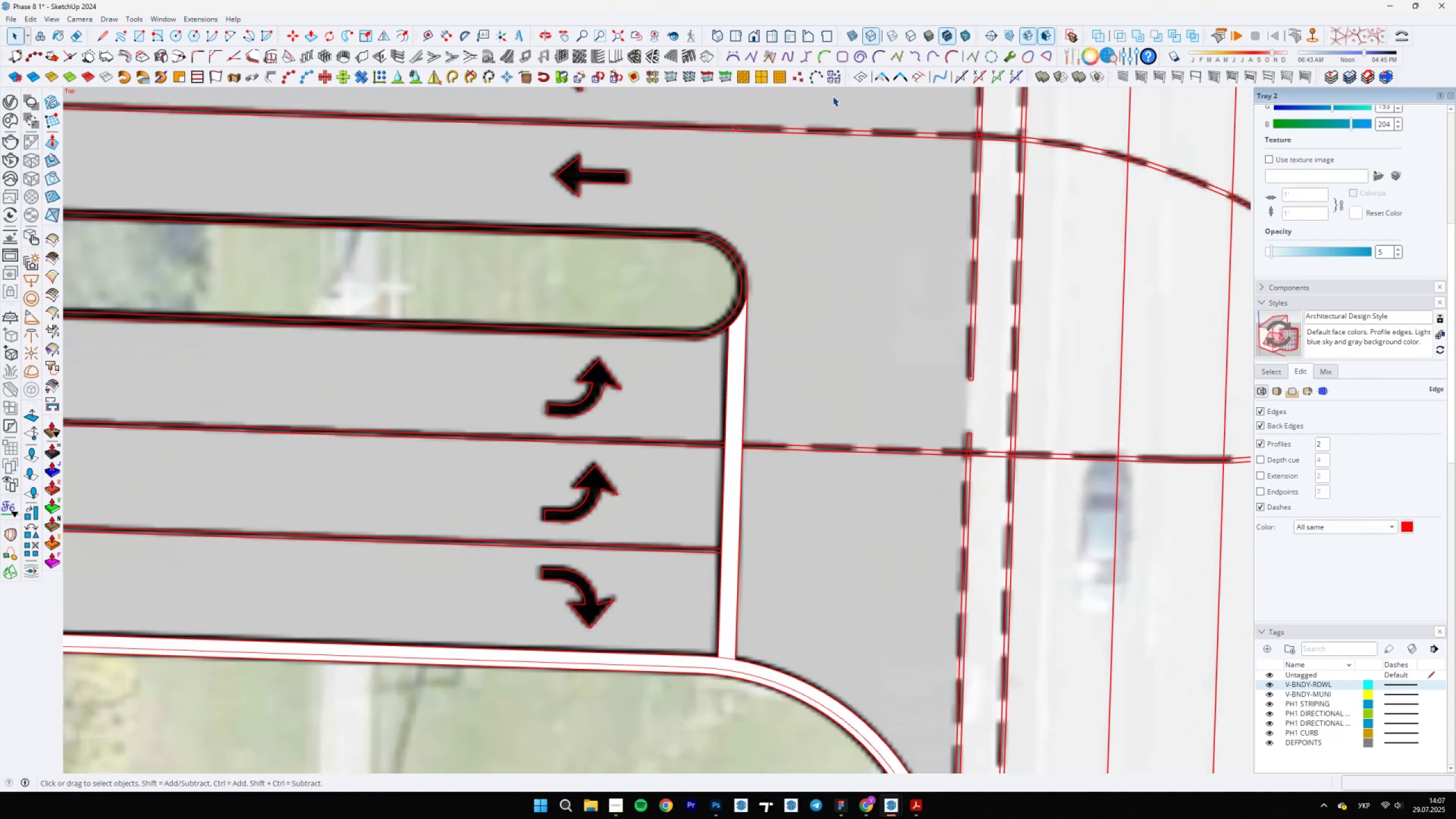 
scroll: coordinate [701, 615], scroll_direction: down, amount: 5.0
 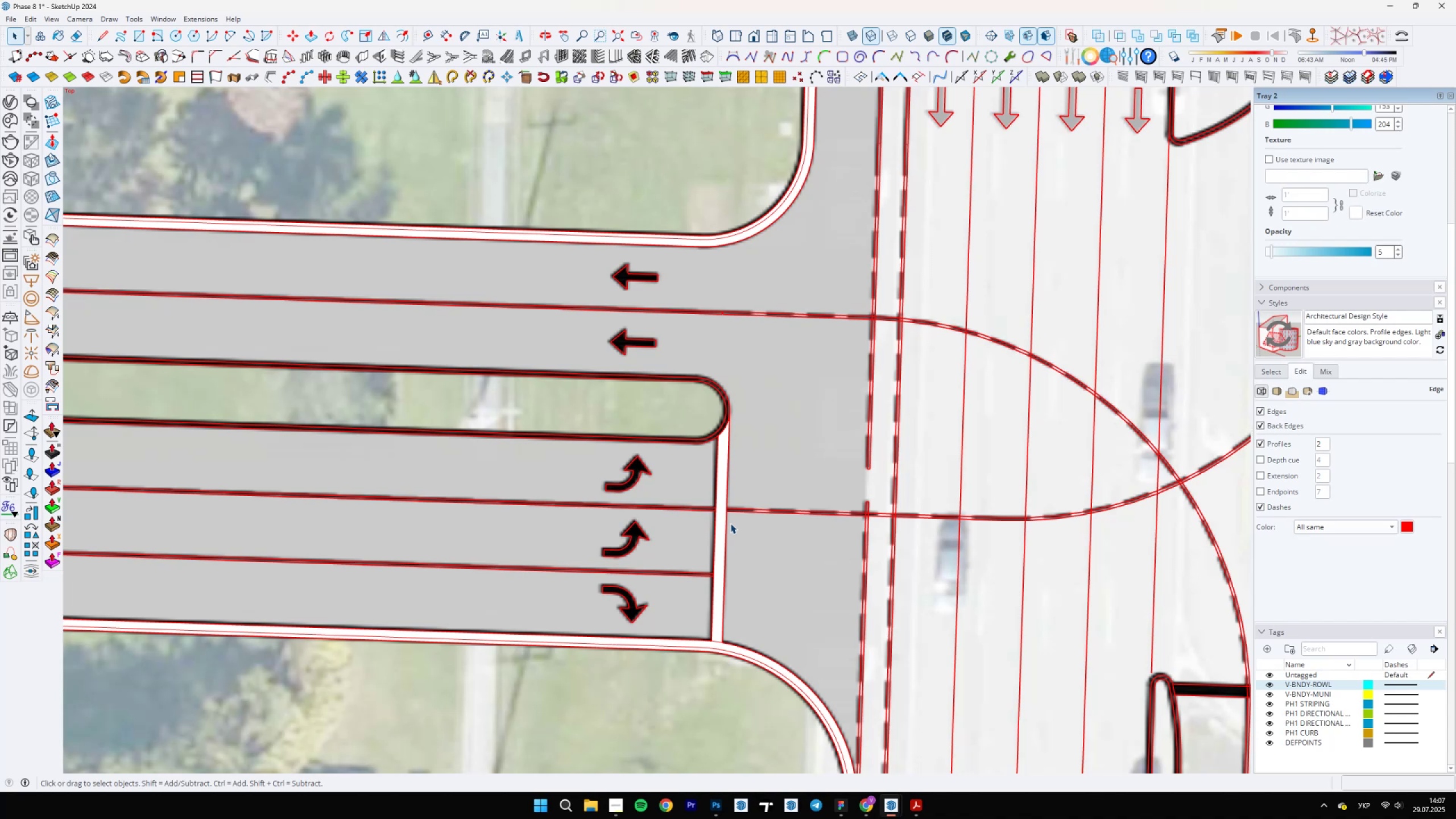 
wait(14.76)
 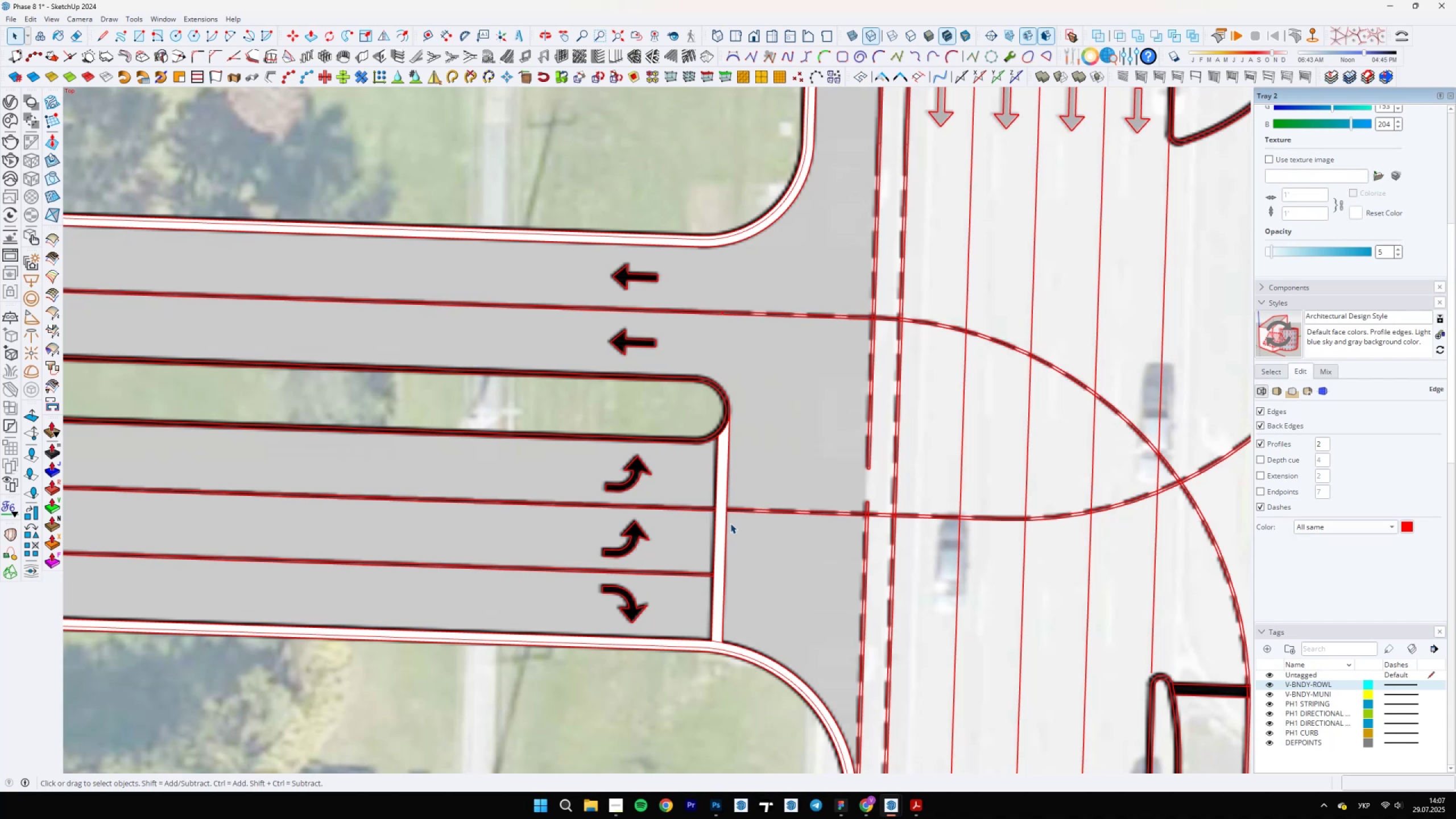 
scroll: coordinate [744, 576], scroll_direction: down, amount: 9.0
 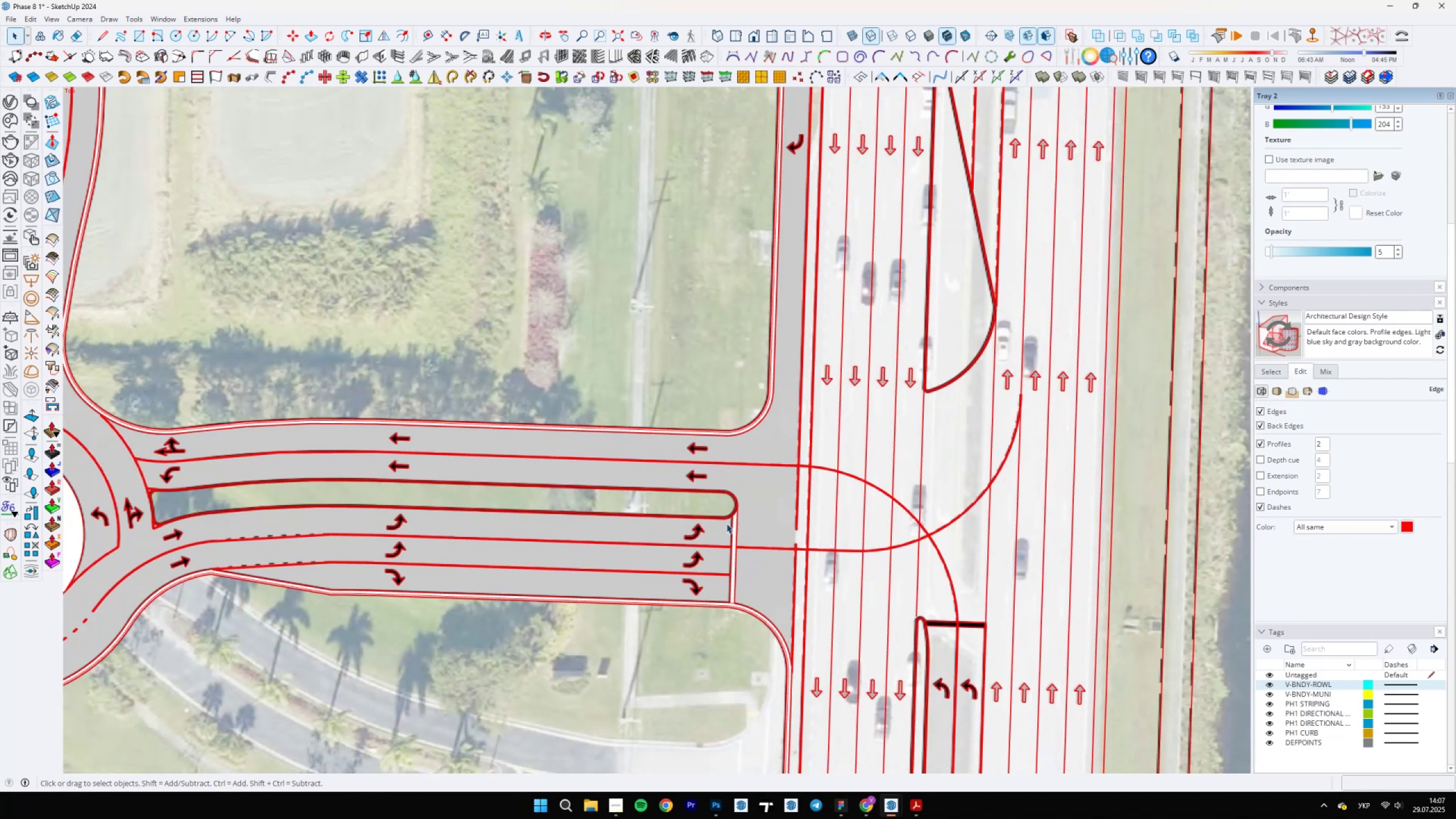 
scroll: coordinate [394, 514], scroll_direction: up, amount: 22.0
 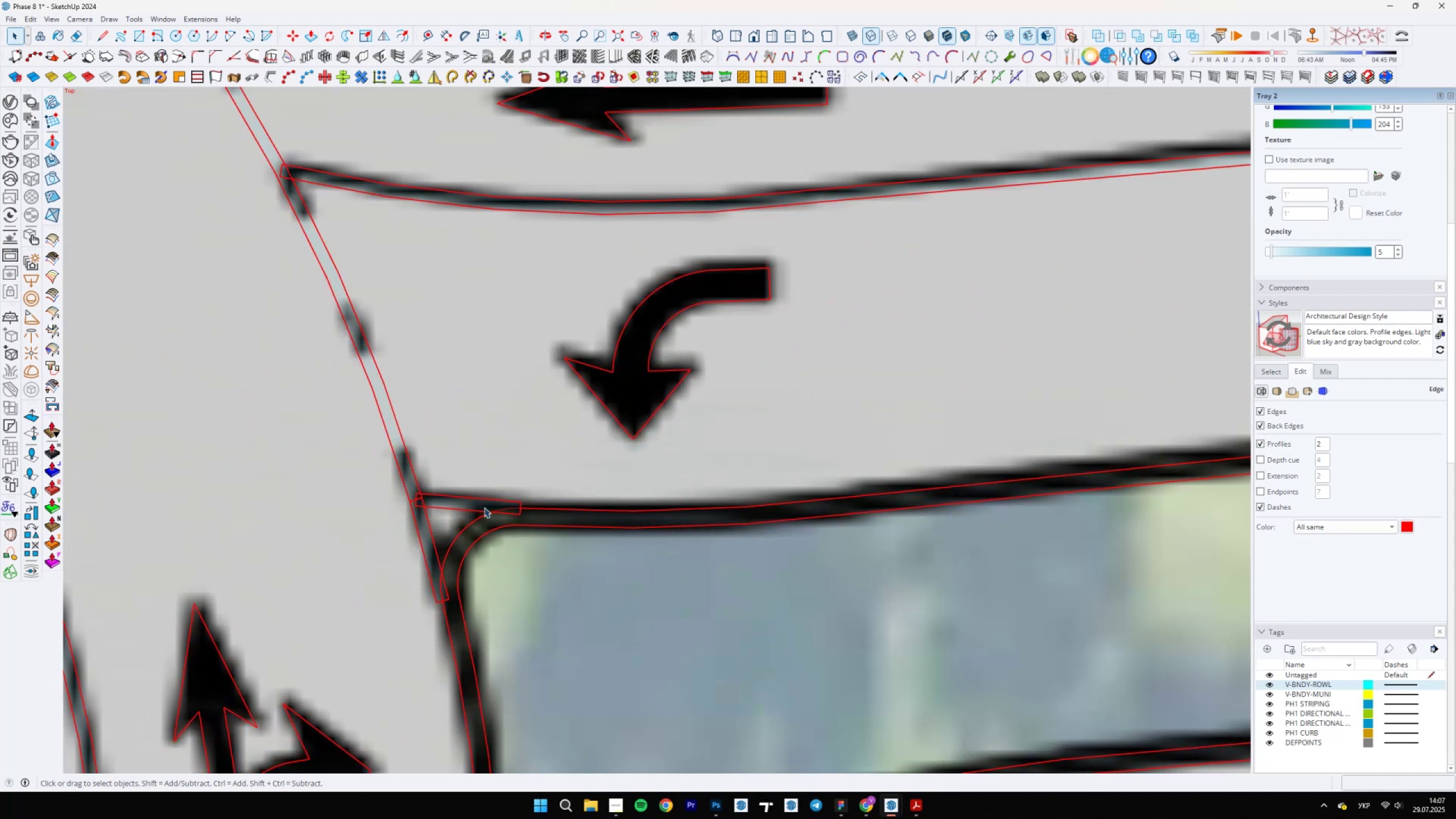 
scroll: coordinate [549, 516], scroll_direction: down, amount: 28.0
 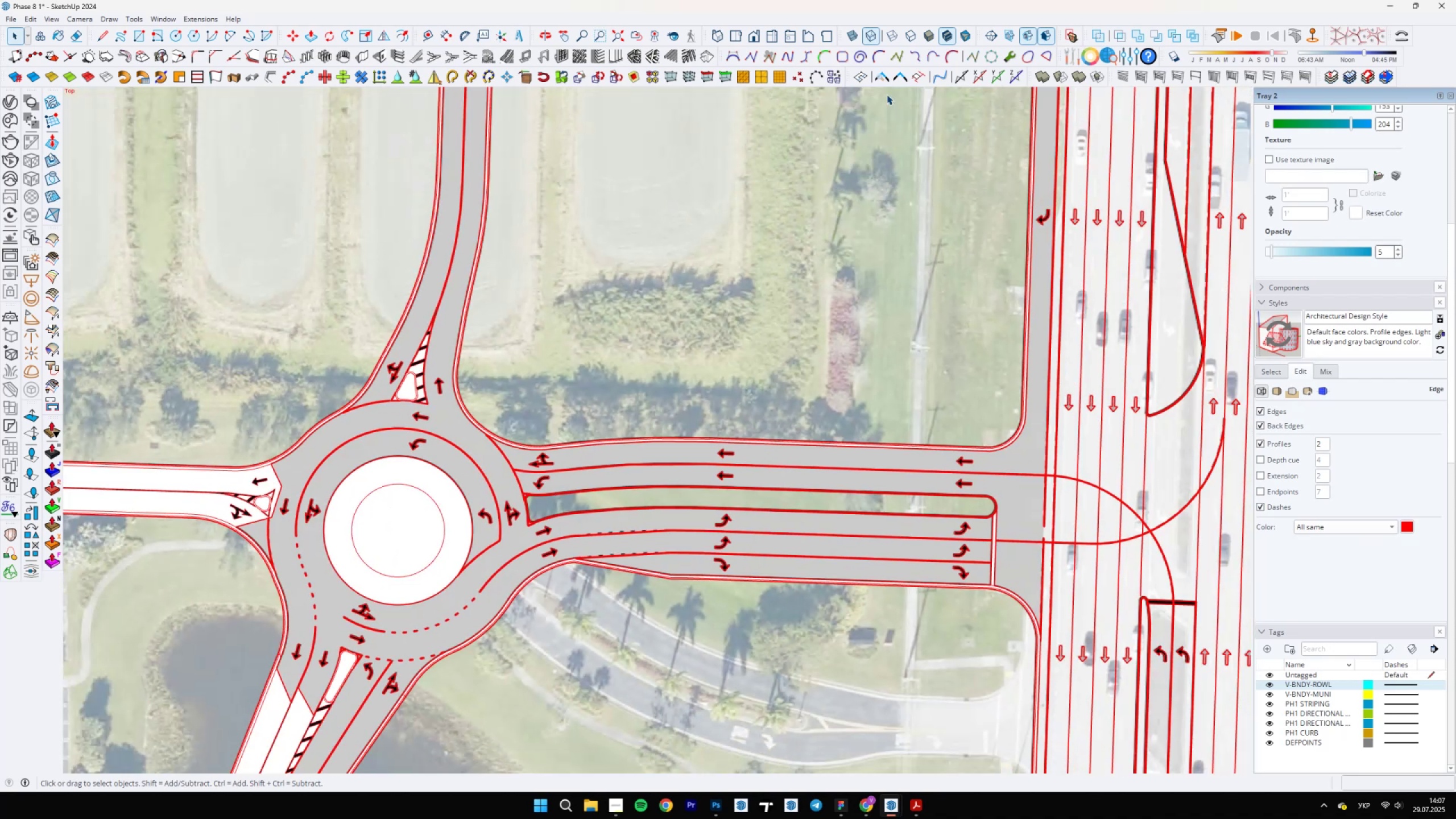 
left_click([883, 74])
 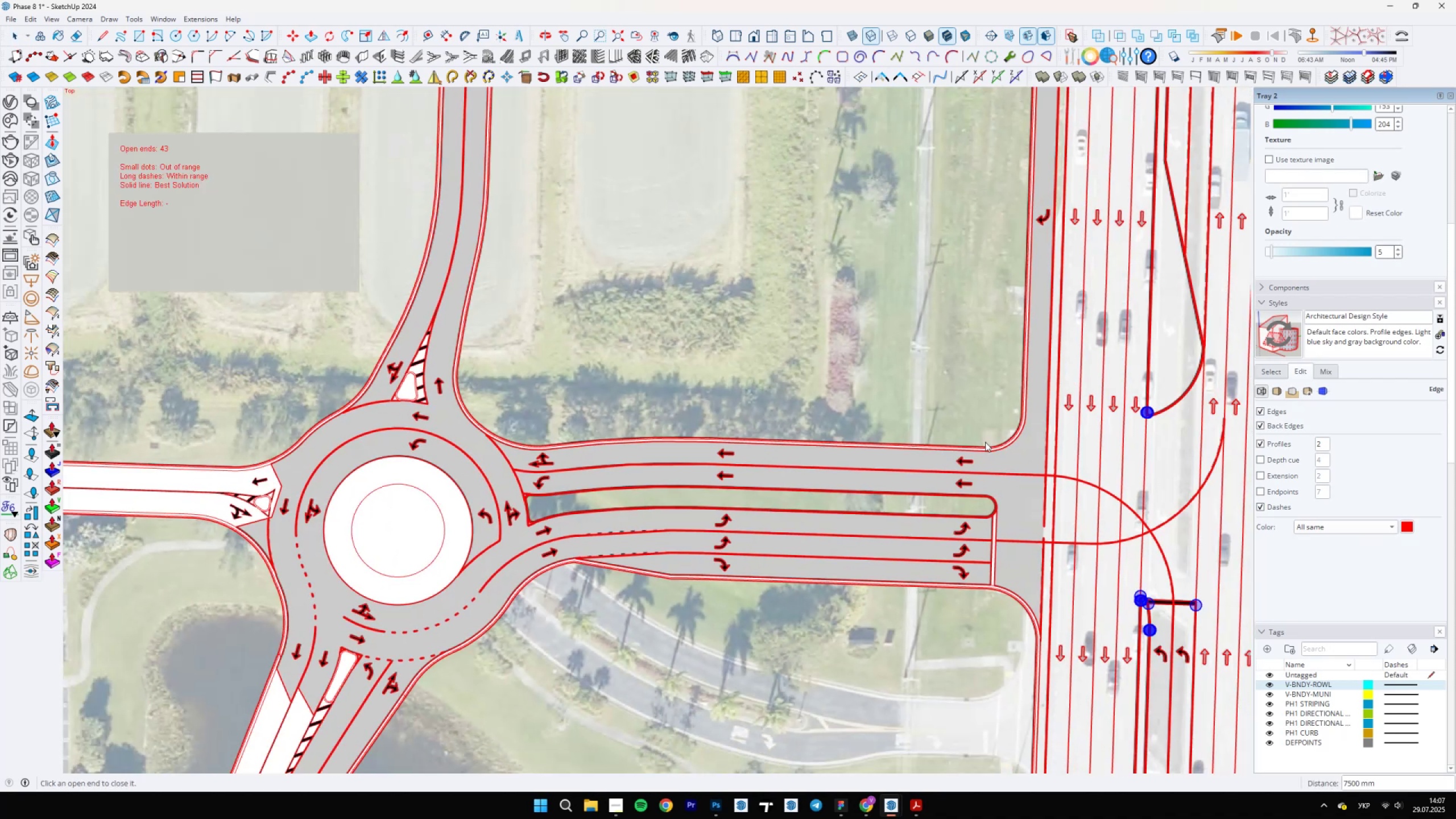 
scroll: coordinate [643, 418], scroll_direction: up, amount: 18.0
 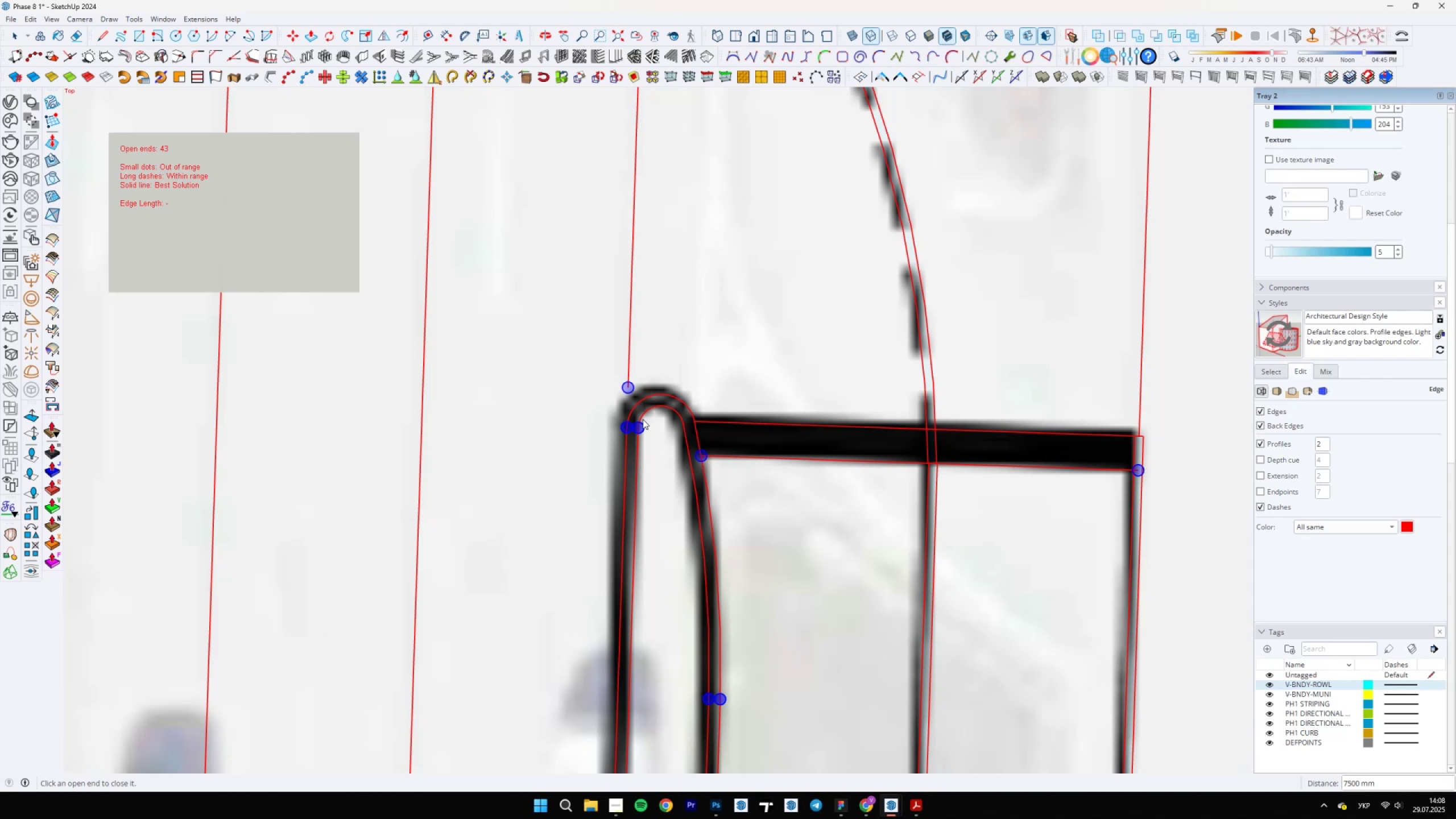 
wait(33.27)
 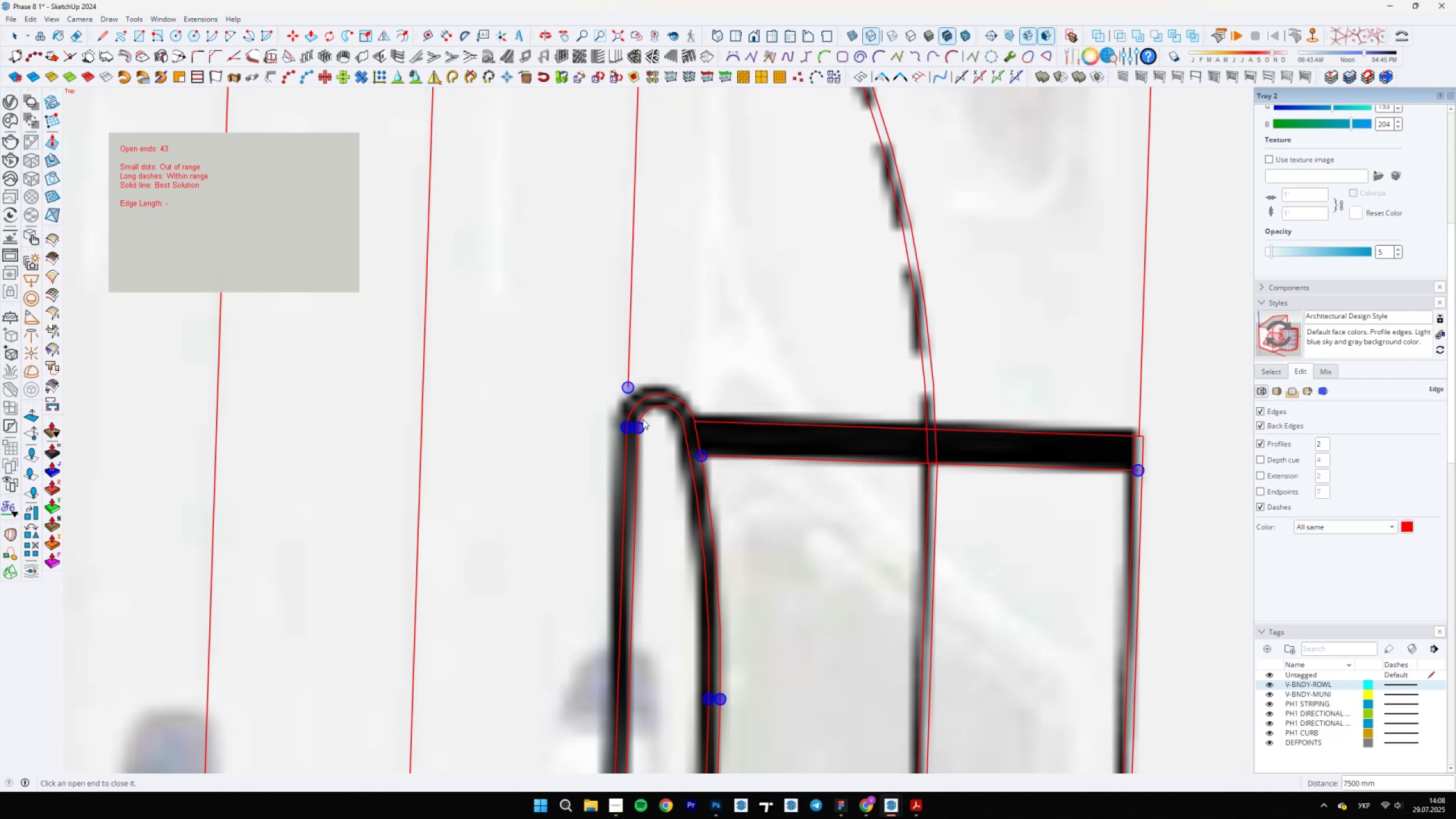 
scroll: coordinate [810, 544], scroll_direction: down, amount: 25.0
 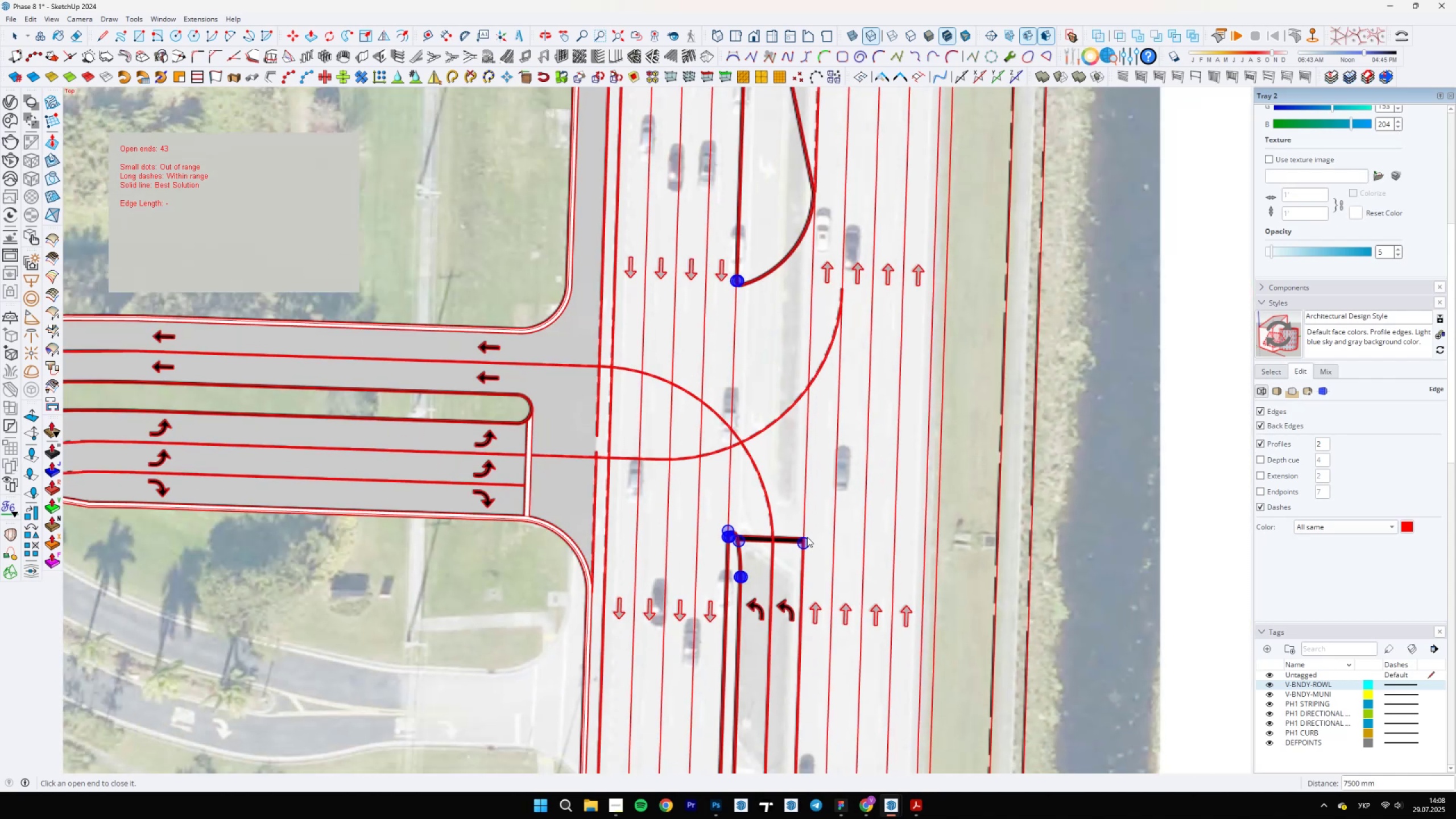 
scroll: coordinate [820, 562], scroll_direction: up, amount: 17.0
 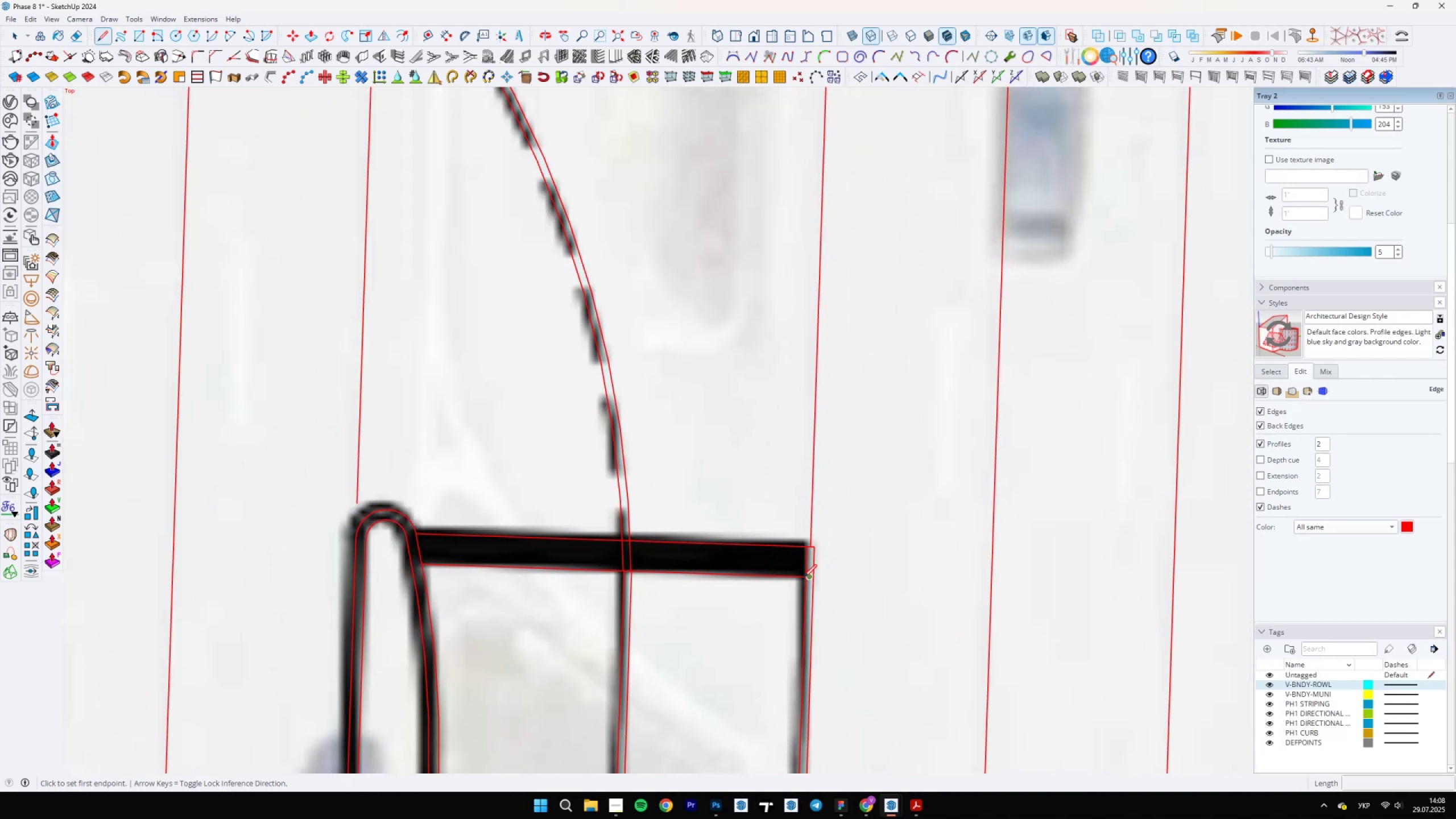 
key(L)
 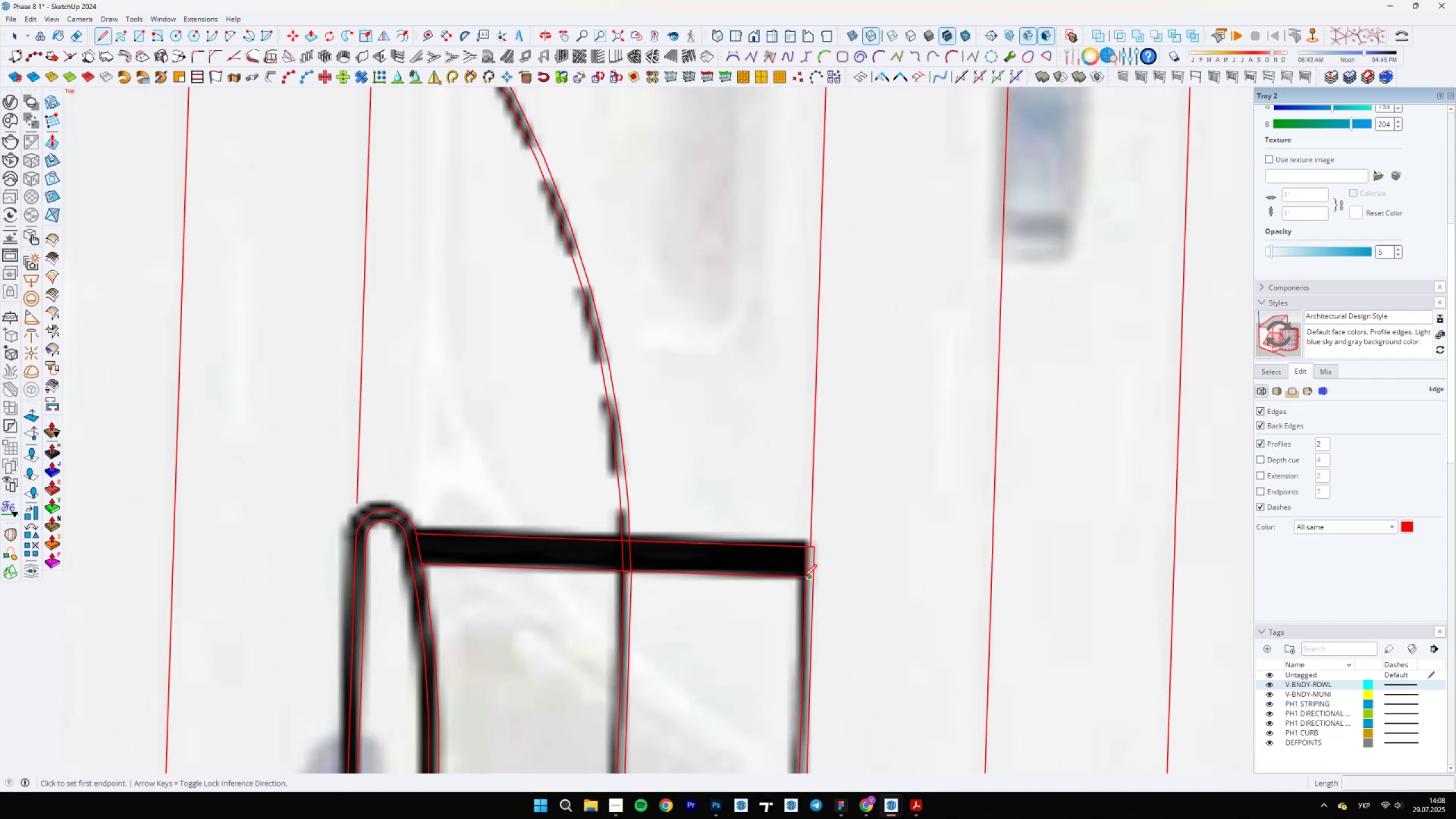 
scroll: coordinate [803, 577], scroll_direction: up, amount: 10.0
 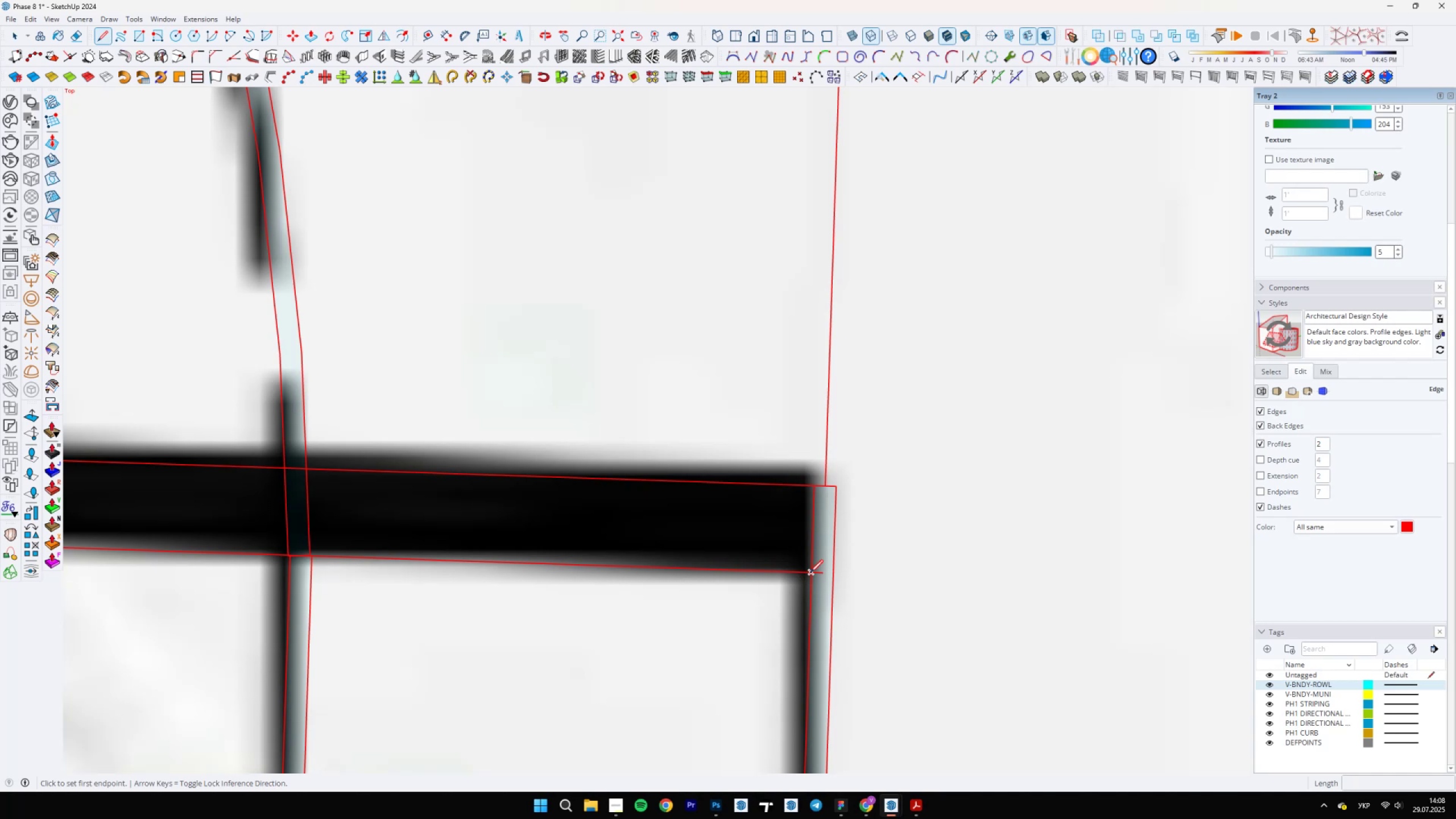 
left_click([810, 573])
 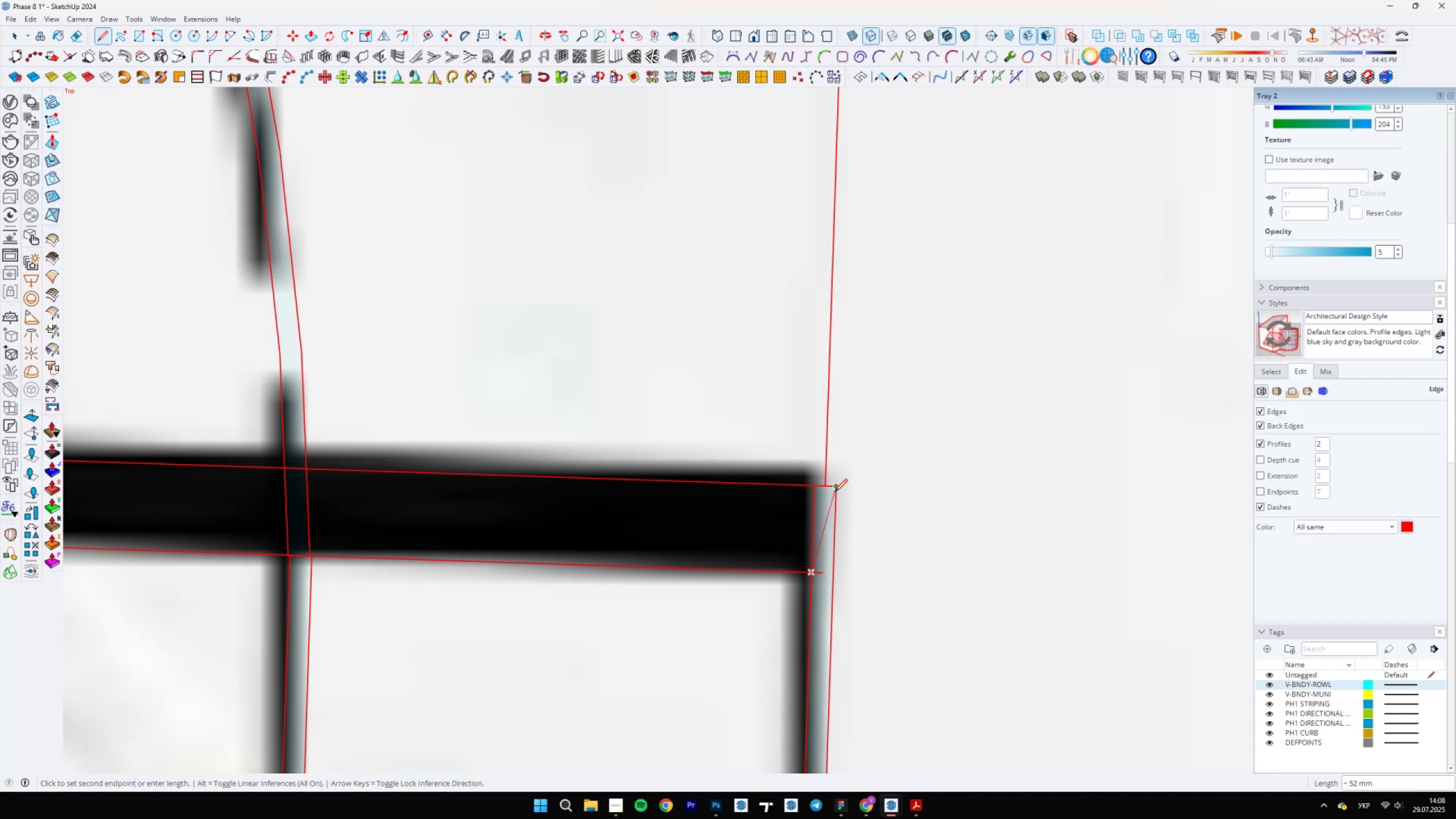 
key(E)
 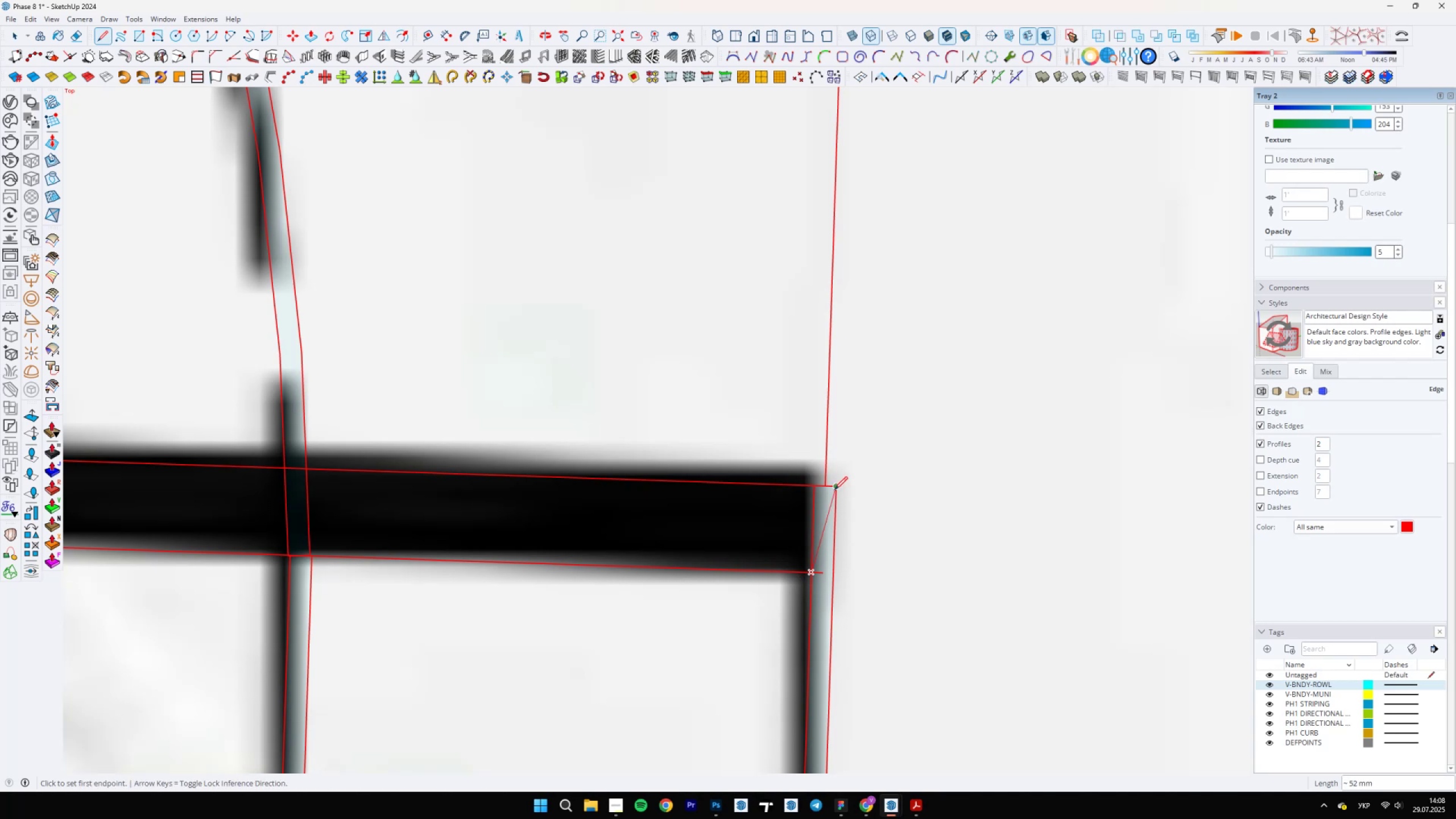 
left_click([834, 490])
 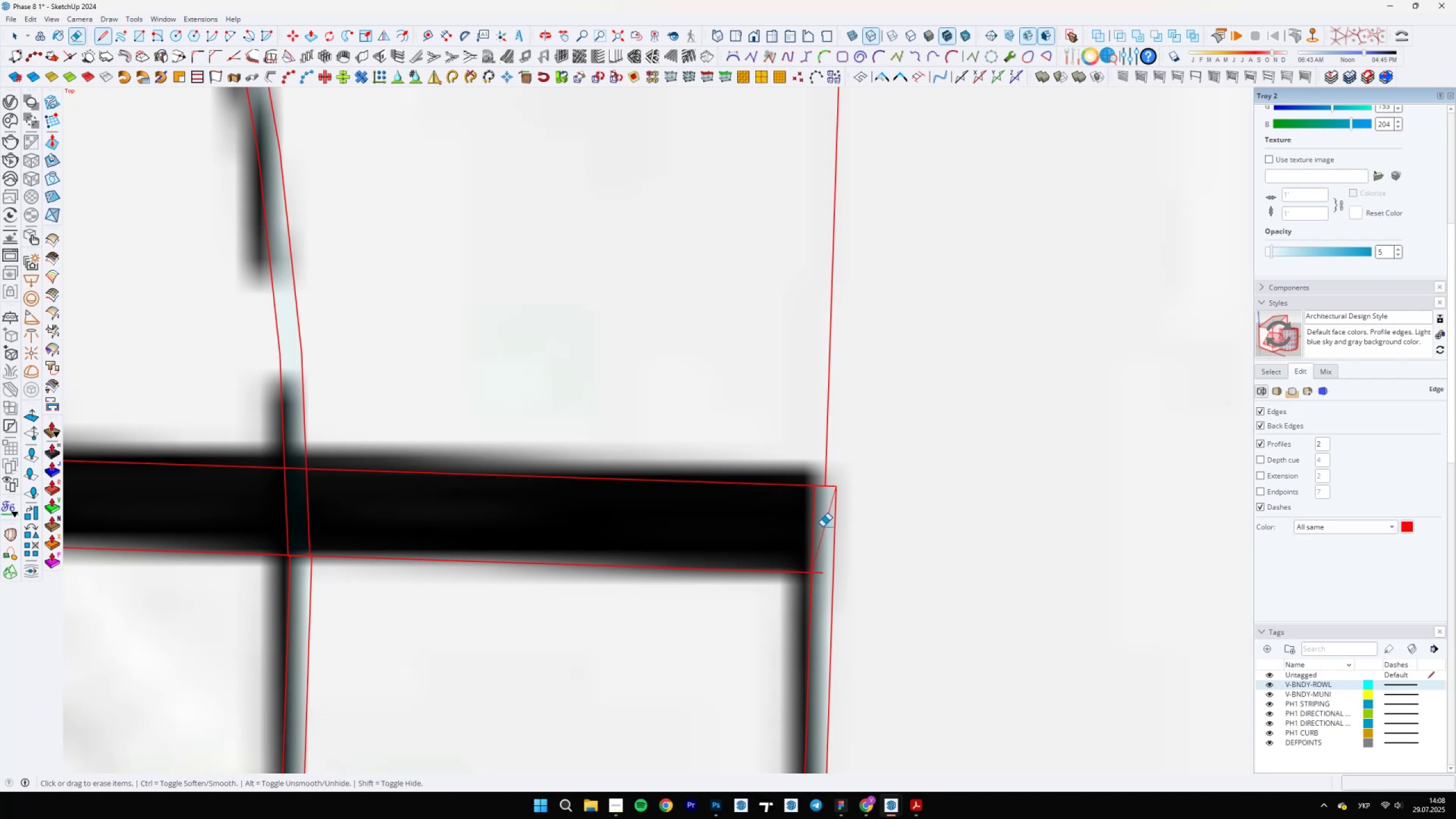 
left_click_drag(start_coordinate=[820, 528], to_coordinate=[818, 578])
 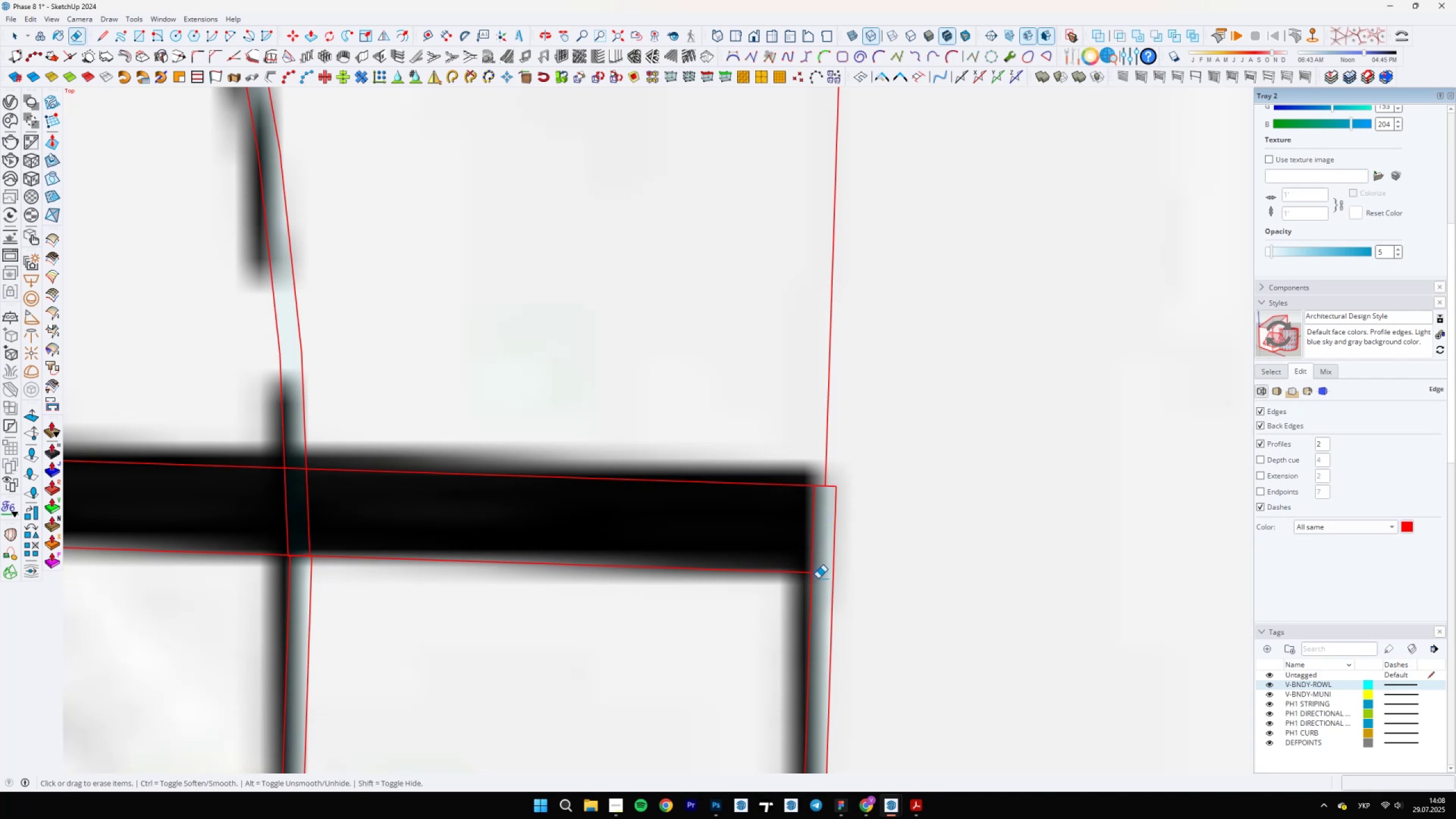 
scroll: coordinate [892, 433], scroll_direction: down, amount: 15.0
 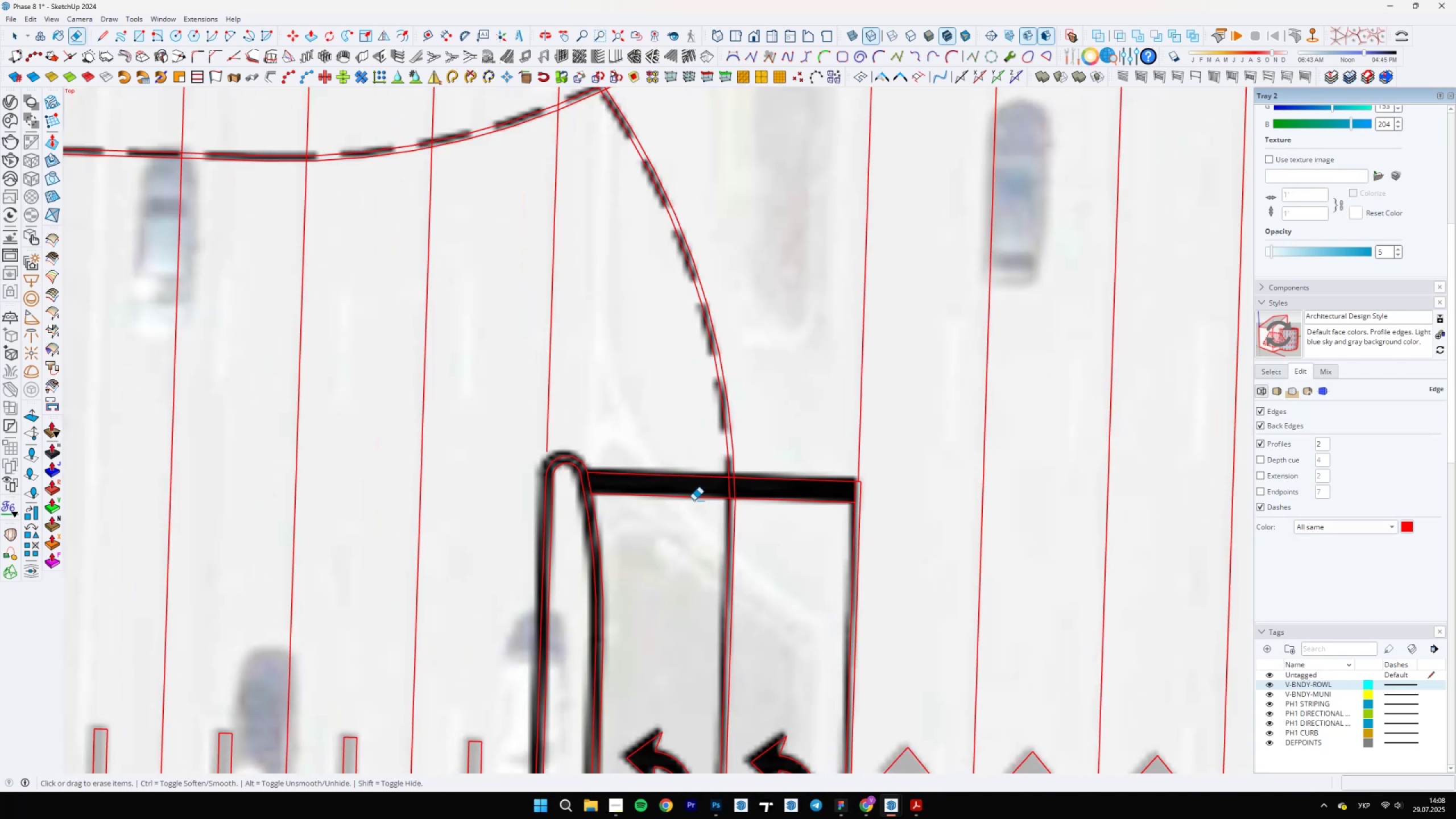 
scroll: coordinate [615, 473], scroll_direction: up, amount: 10.0
 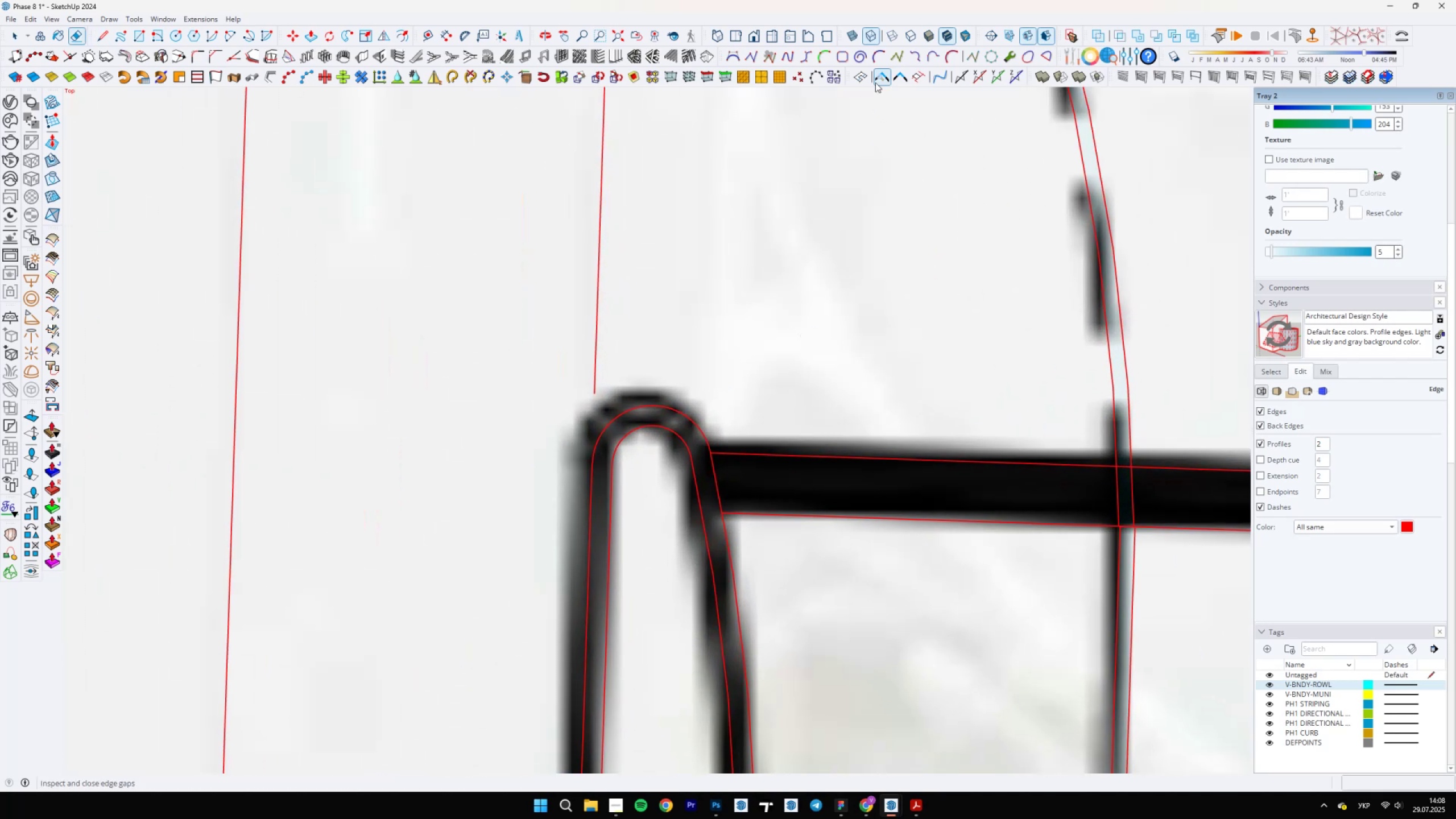 
left_click([875, 82])
 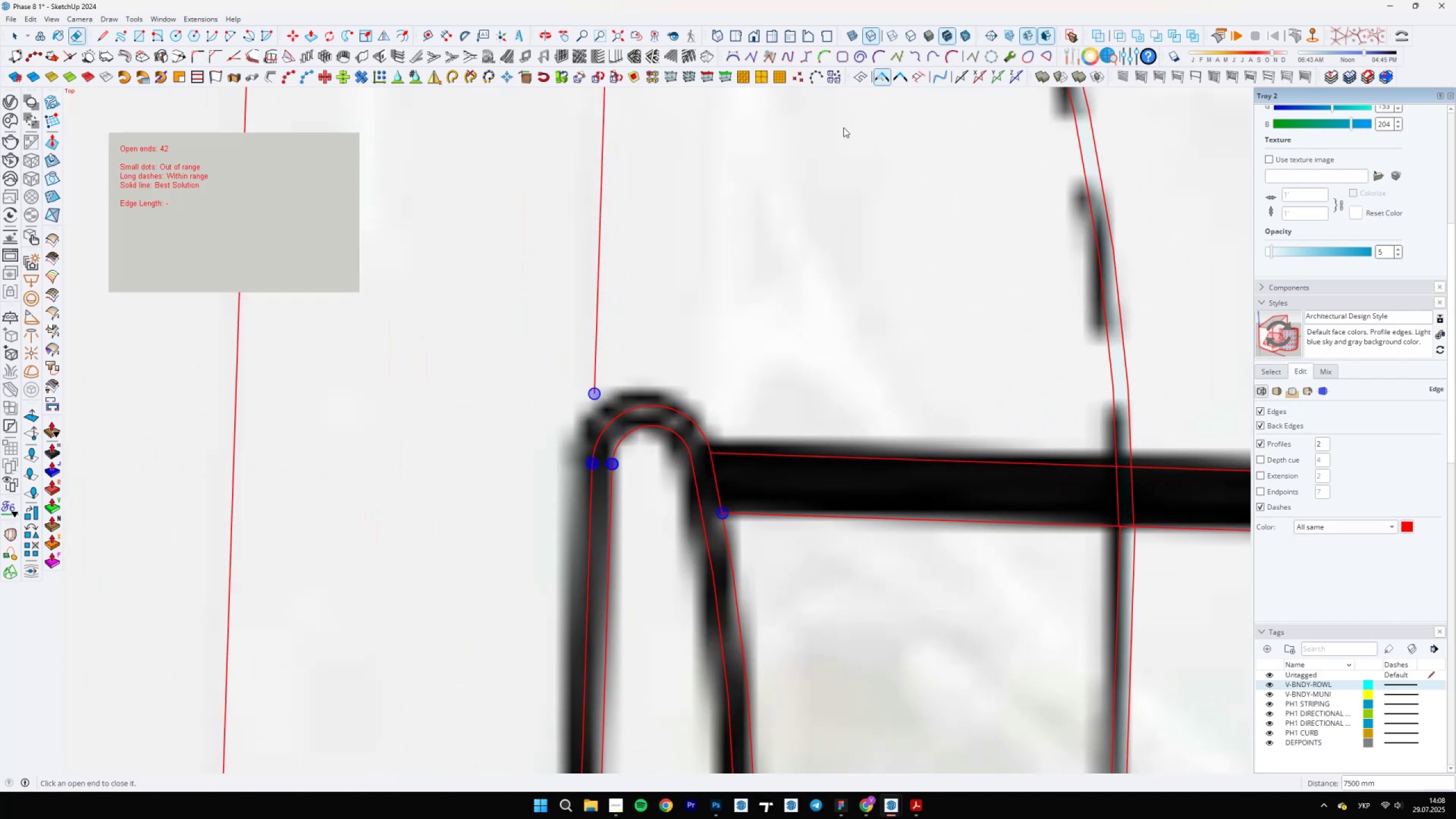 
scroll: coordinate [746, 504], scroll_direction: up, amount: 25.0
 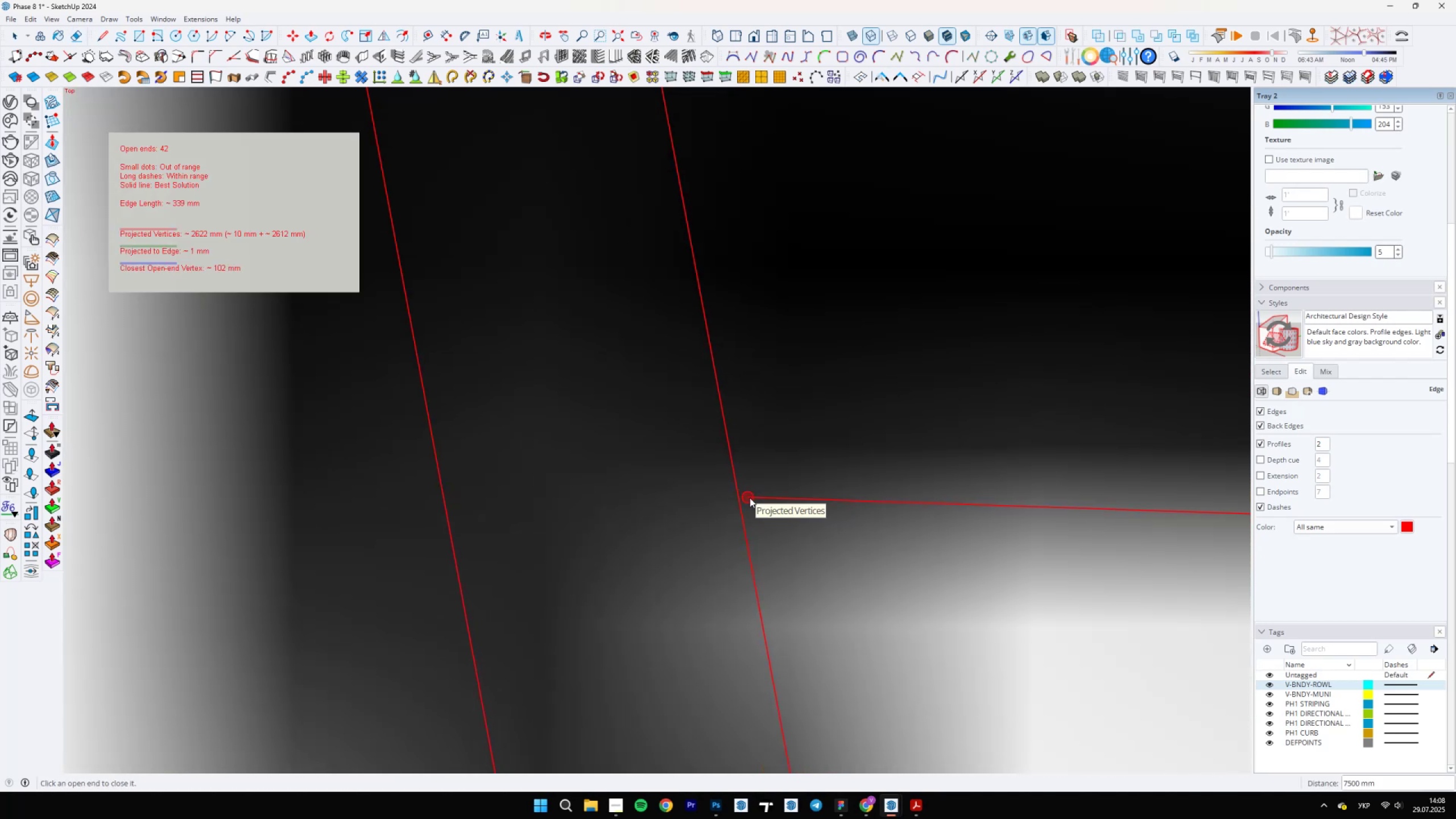 
left_click([750, 498])
 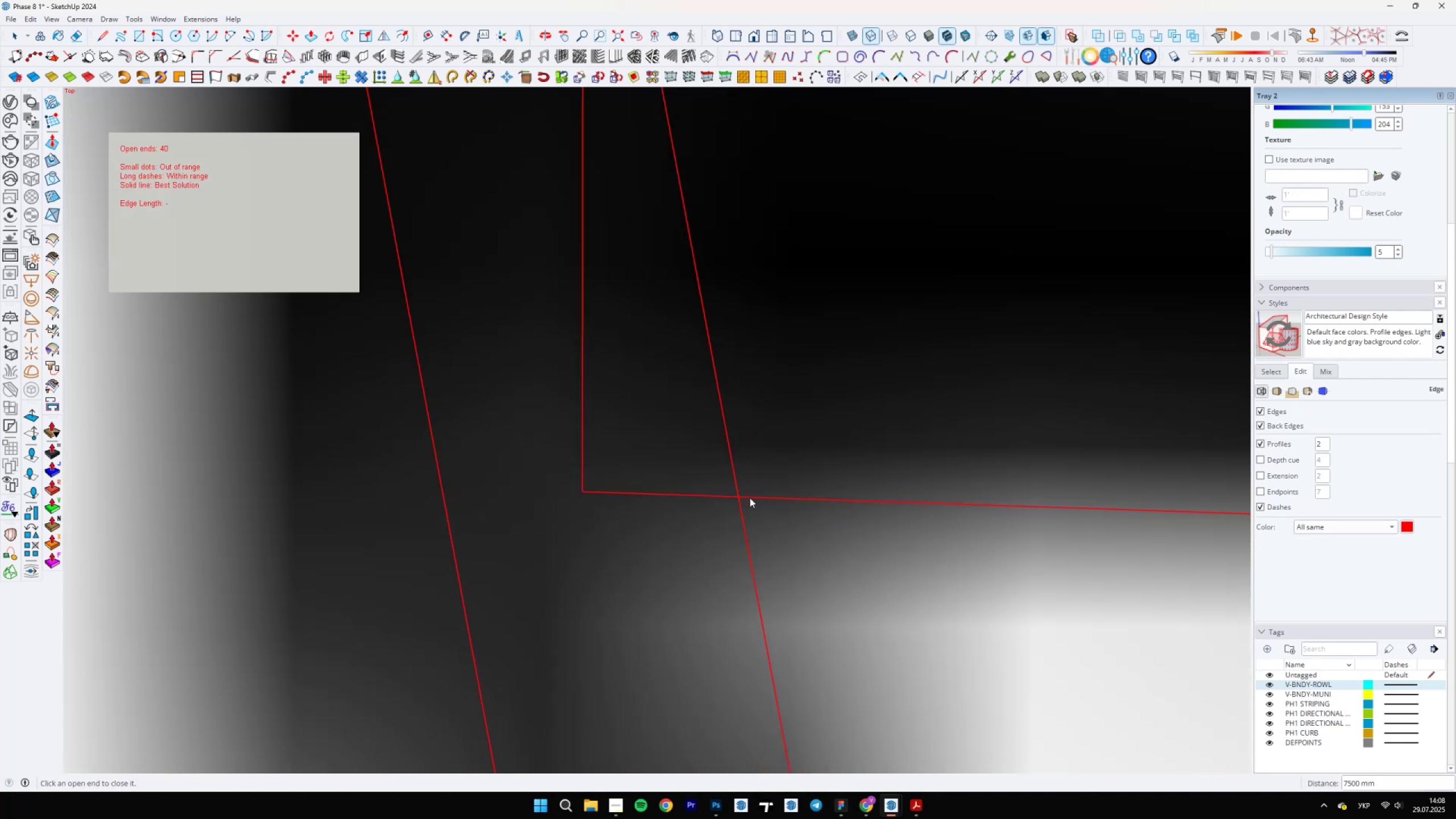 
scroll: coordinate [727, 543], scroll_direction: down, amount: 14.0
 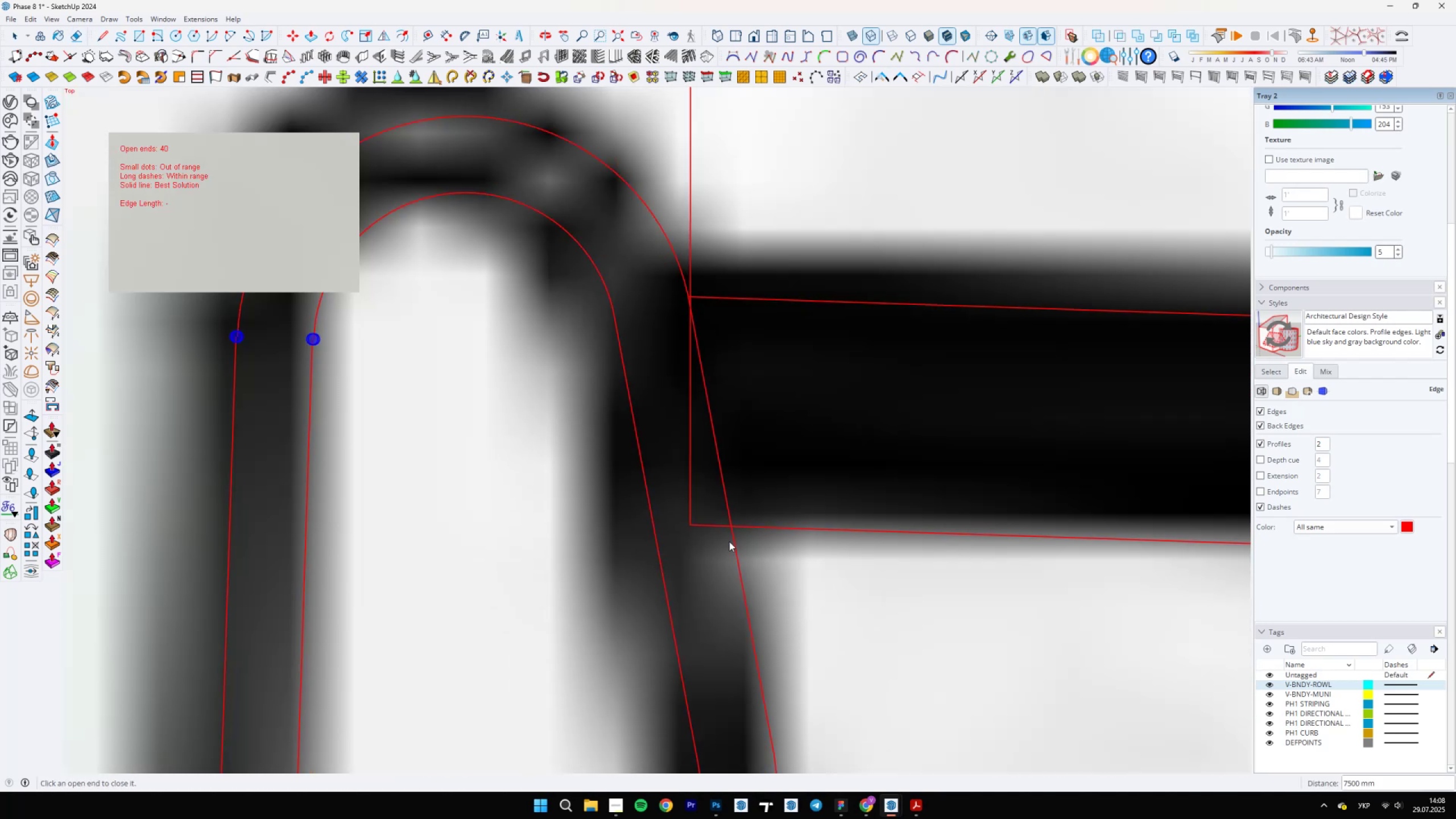 
key(Control+ControlLeft)
 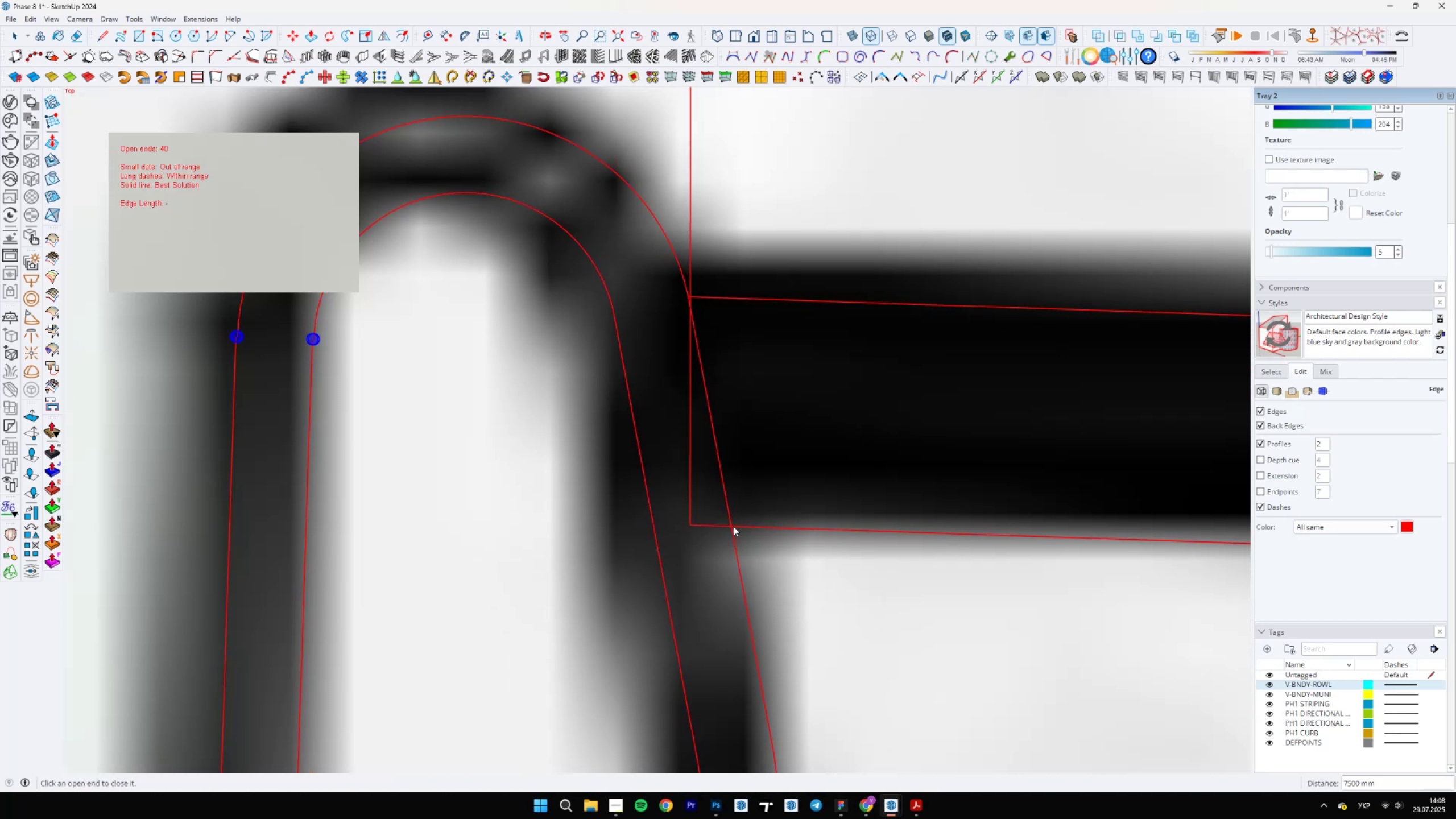 
key(Control+Z)
 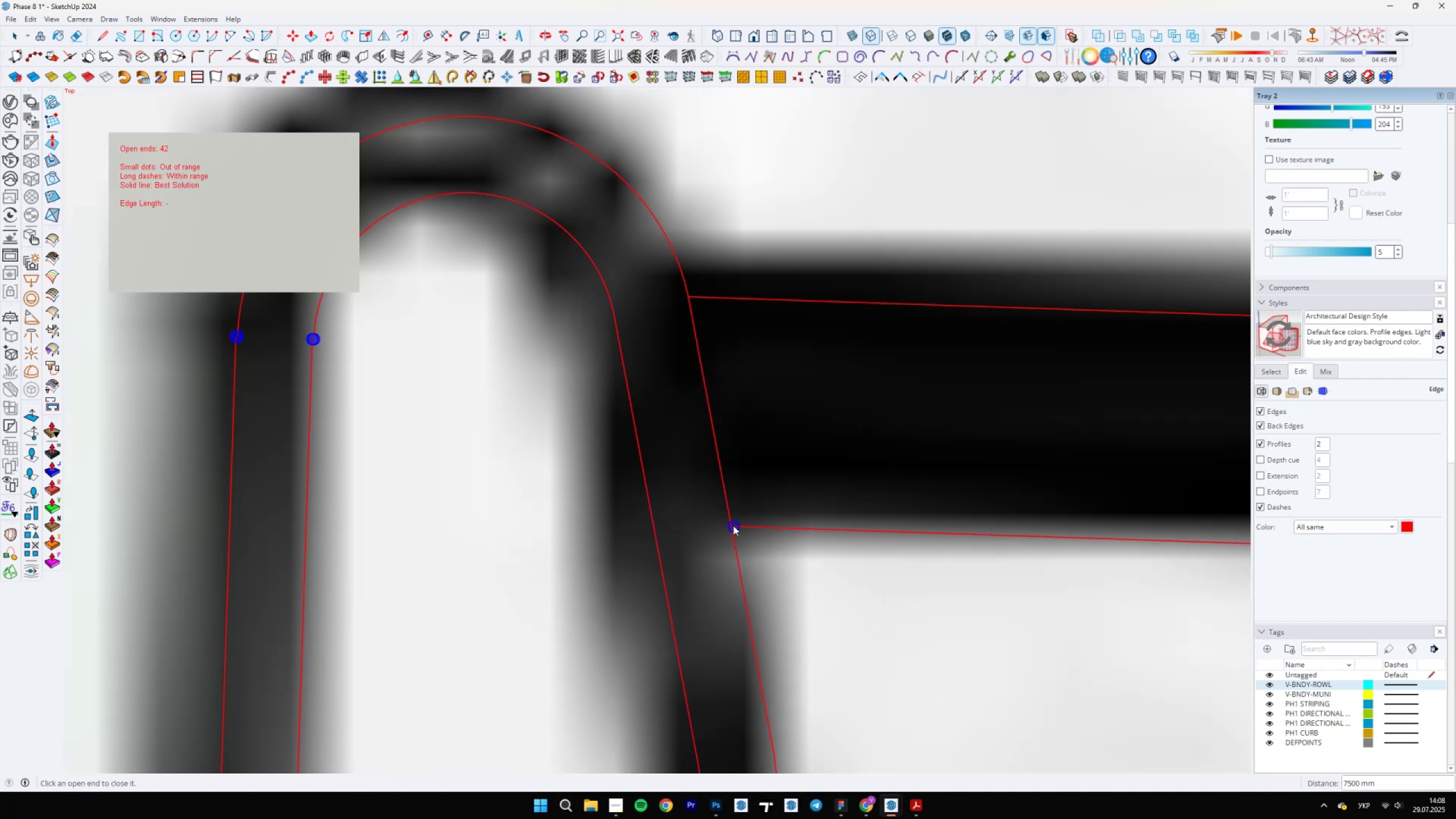 
scroll: coordinate [731, 516], scroll_direction: up, amount: 12.0
 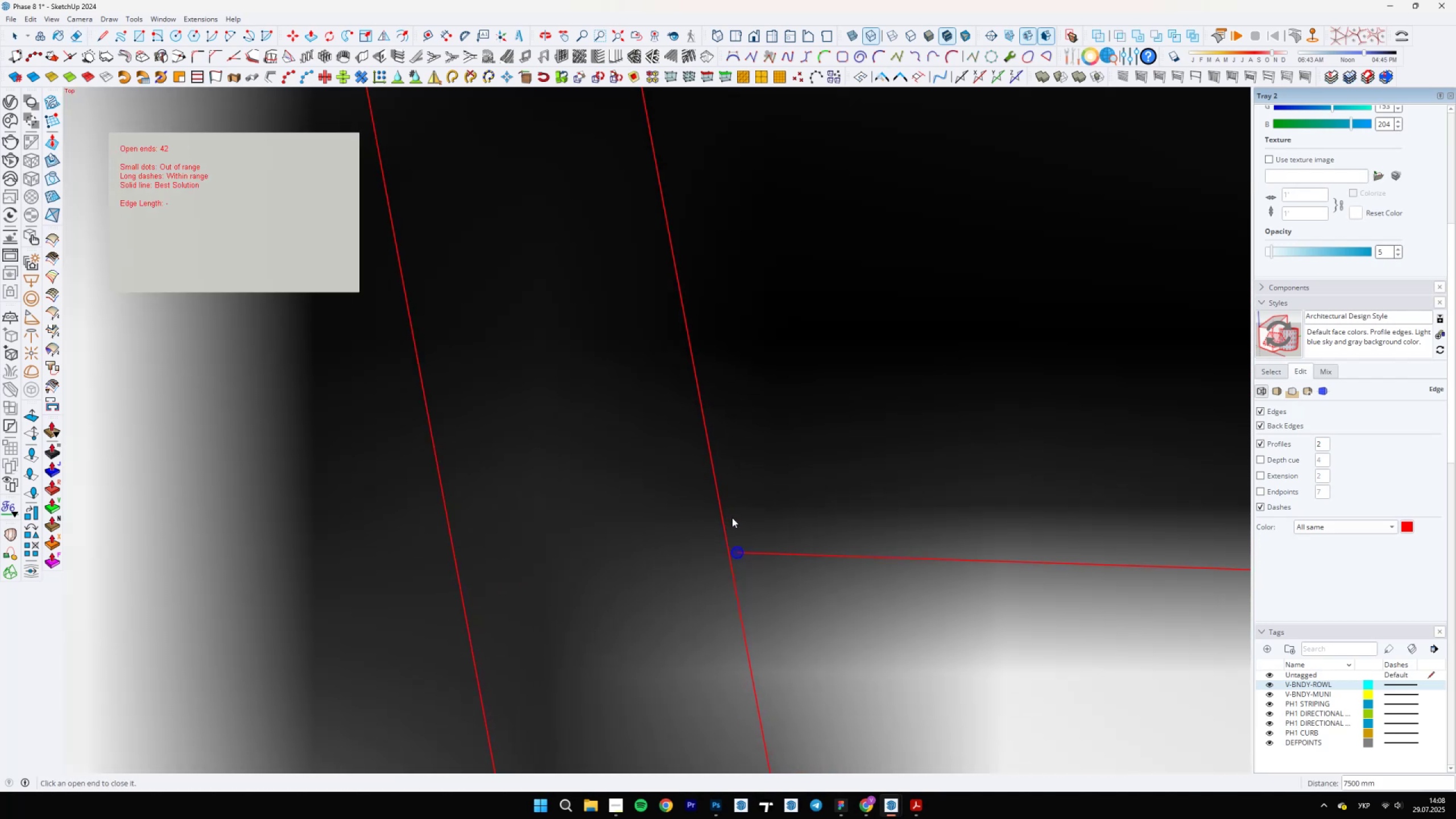 
key(L)
 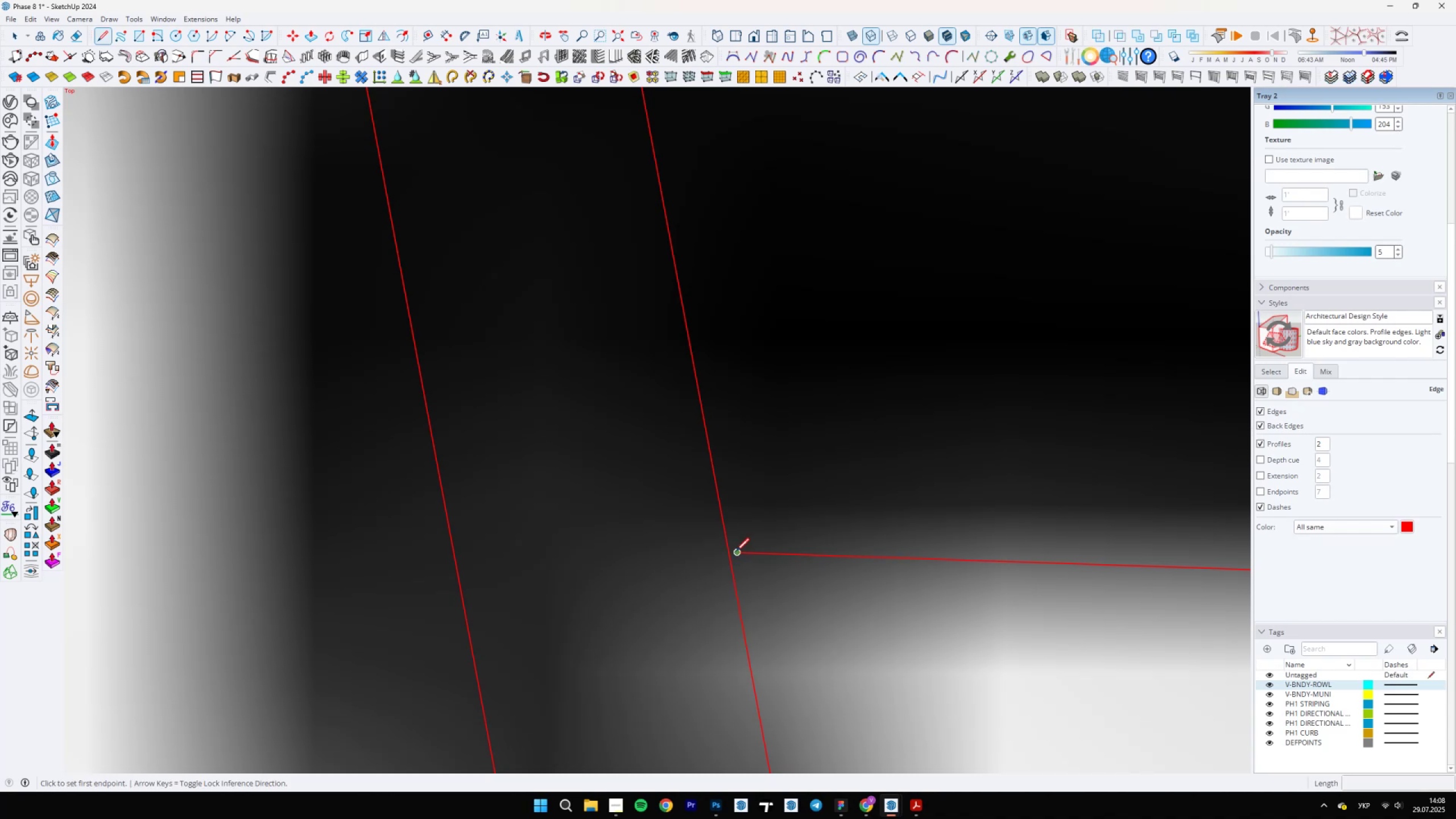 
left_click([737, 552])
 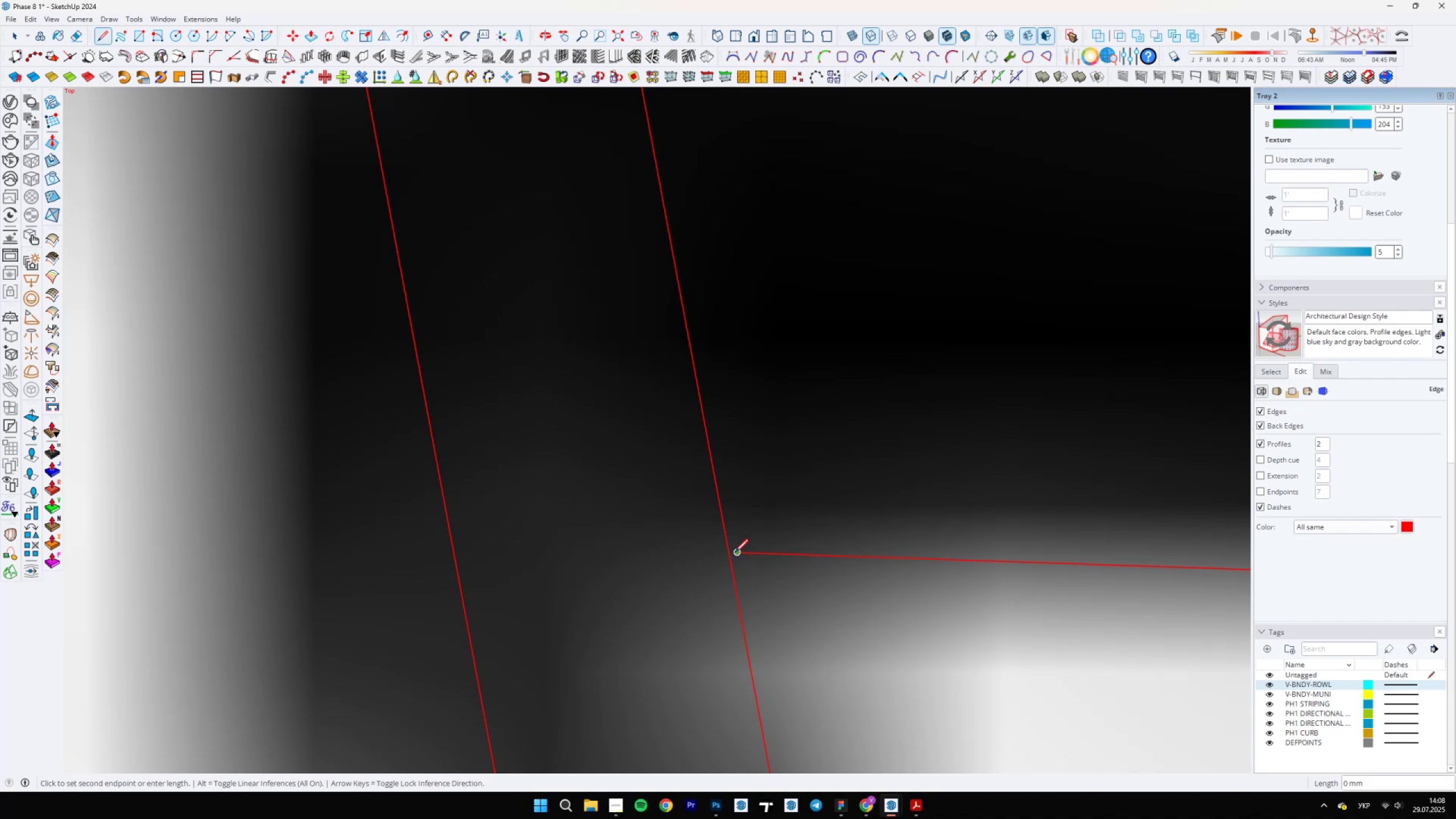 
scroll: coordinate [720, 552], scroll_direction: up, amount: 5.0
 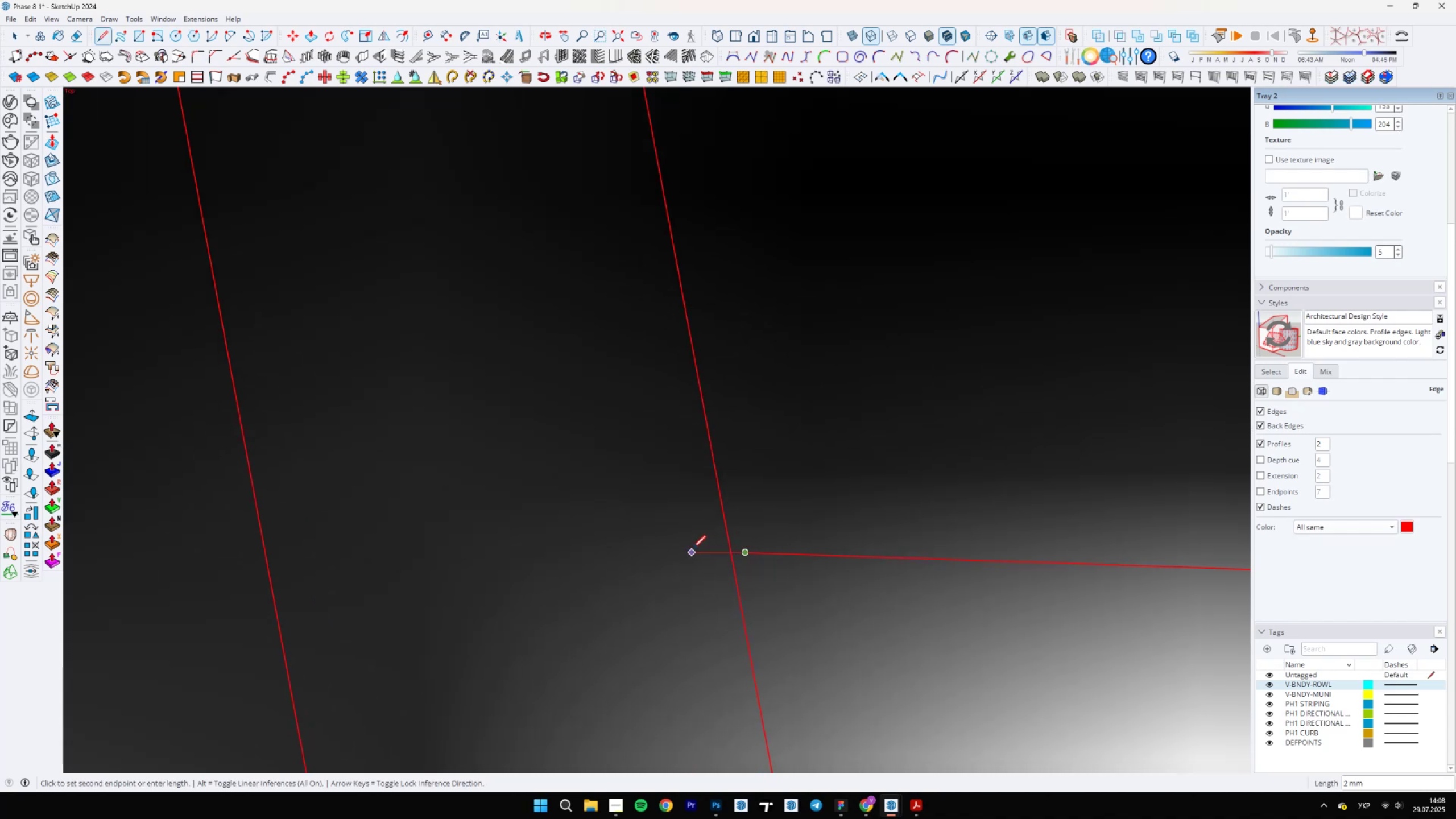 
hold_key(key=ShiftLeft, duration=1.18)
 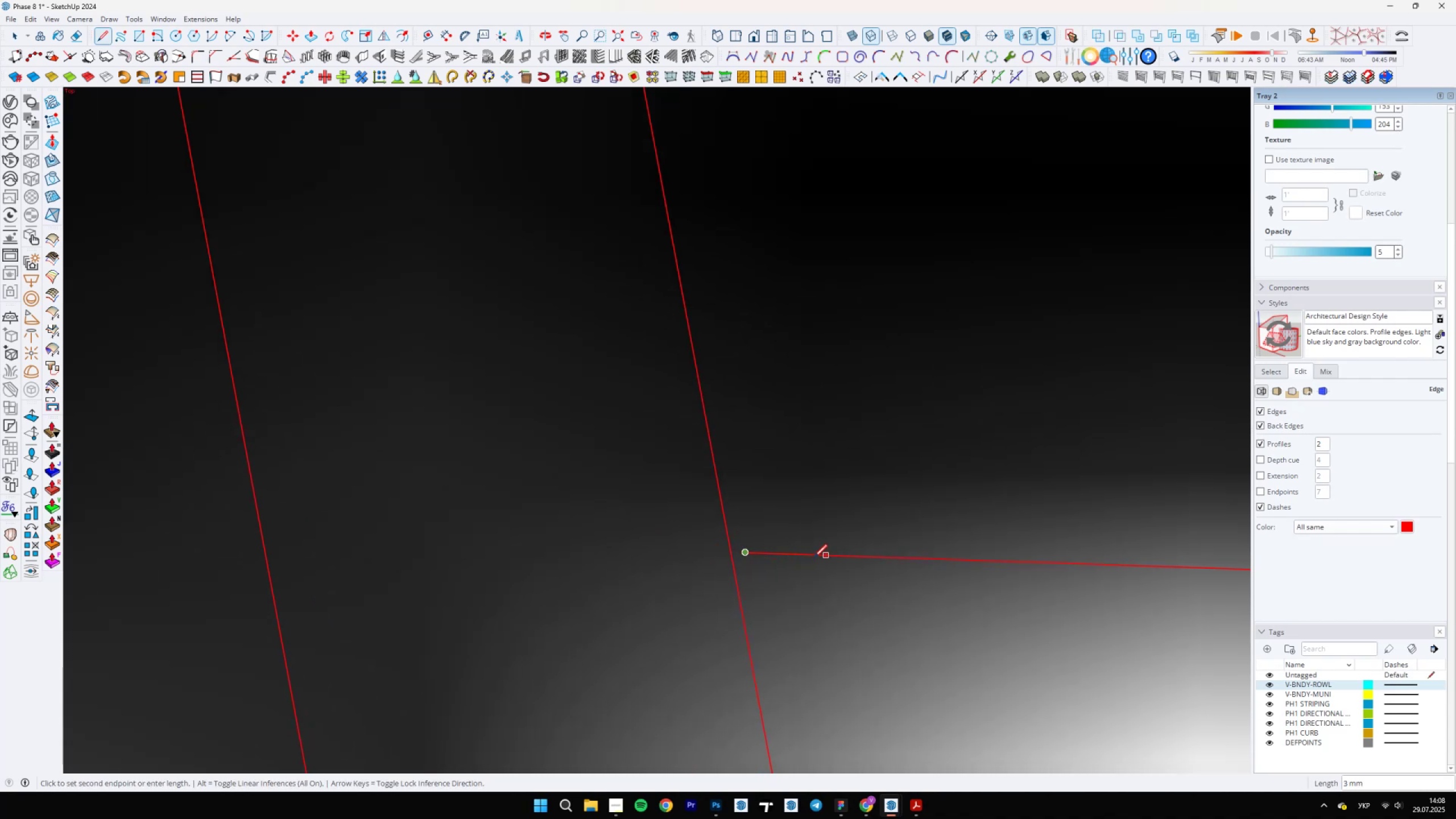 
hold_key(key=ShiftLeft, duration=0.77)
left_click([608, 536])
 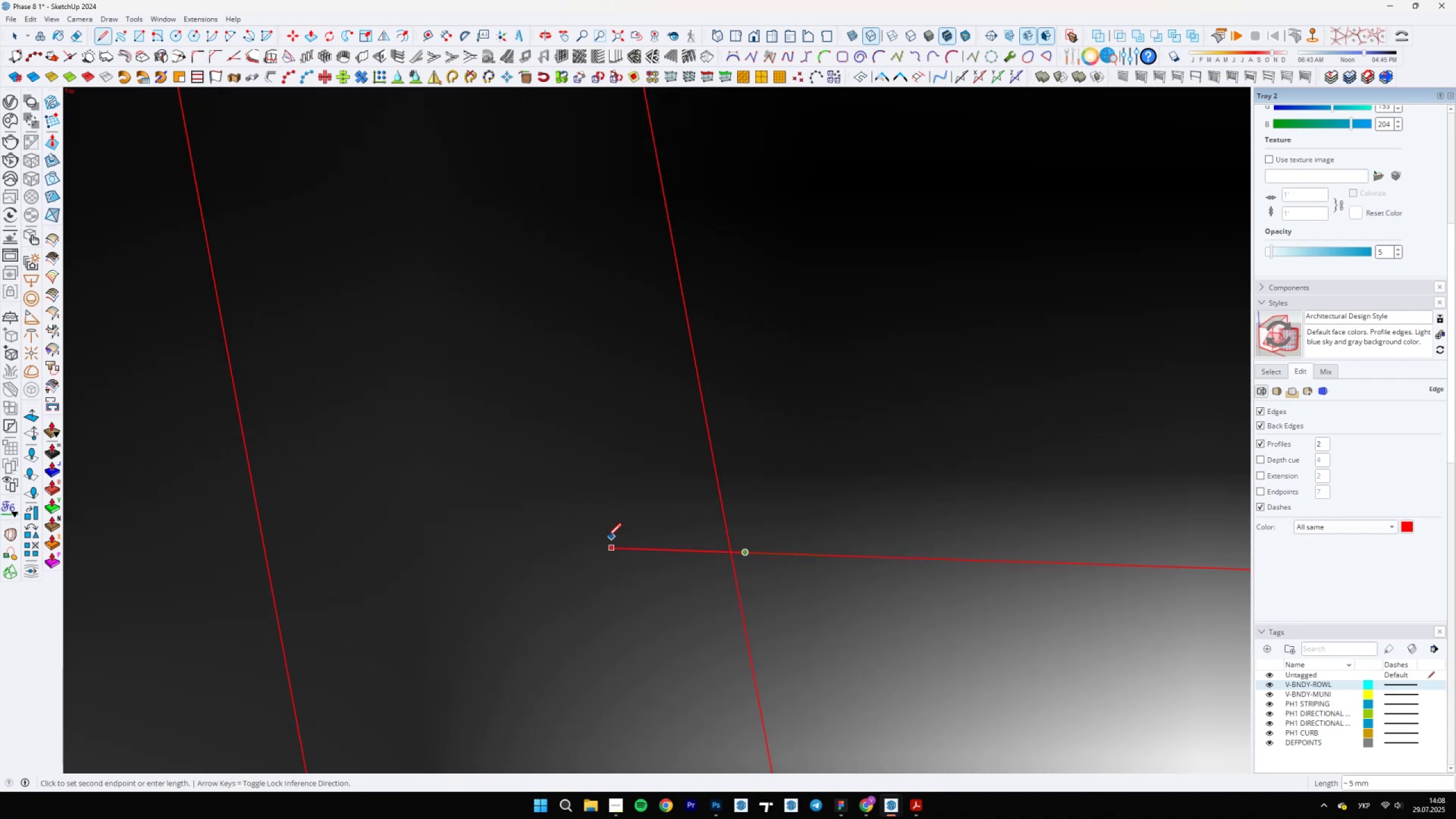 
key(E)
 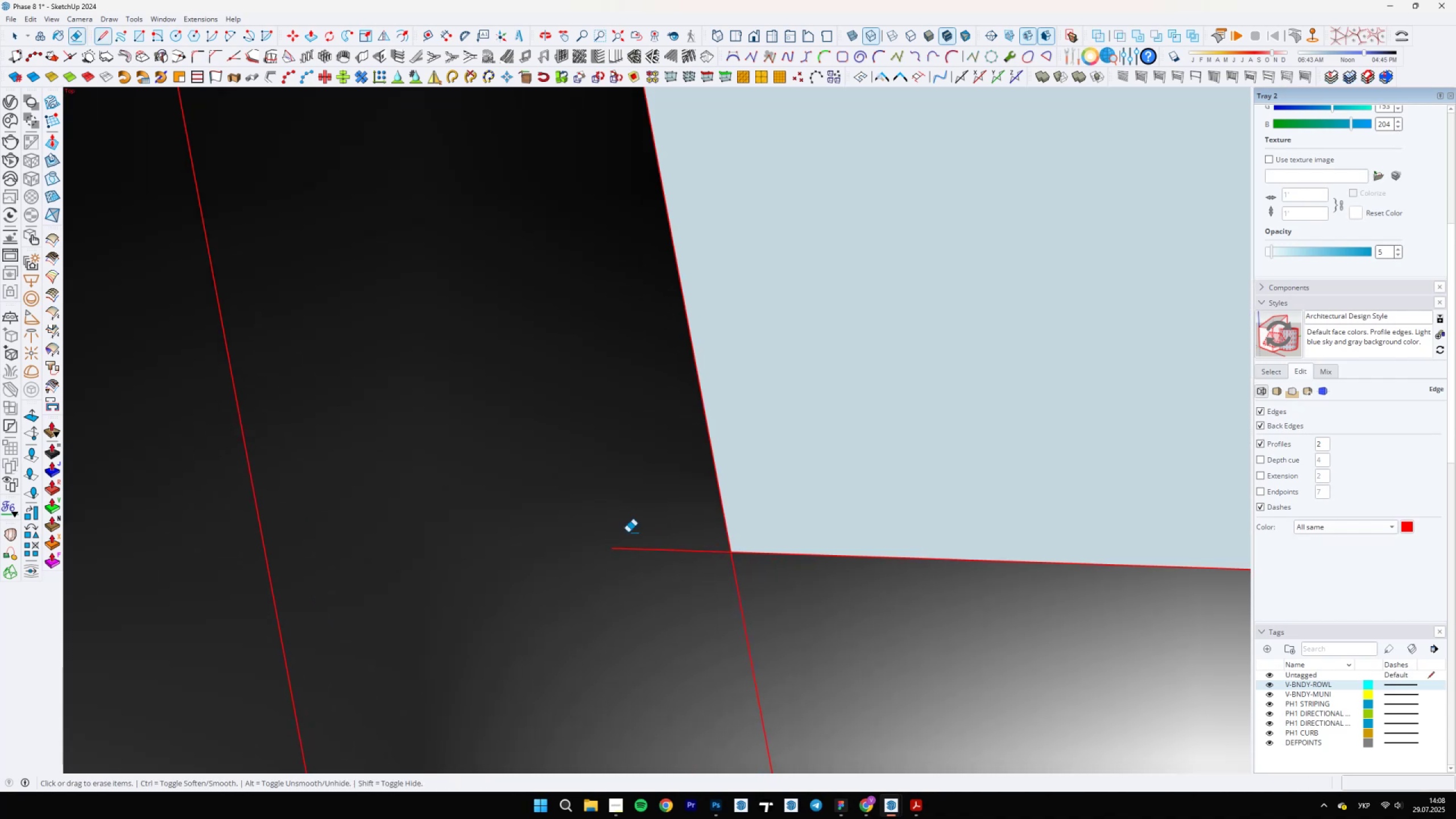 
left_click_drag(start_coordinate=[646, 536], to_coordinate=[660, 564])
 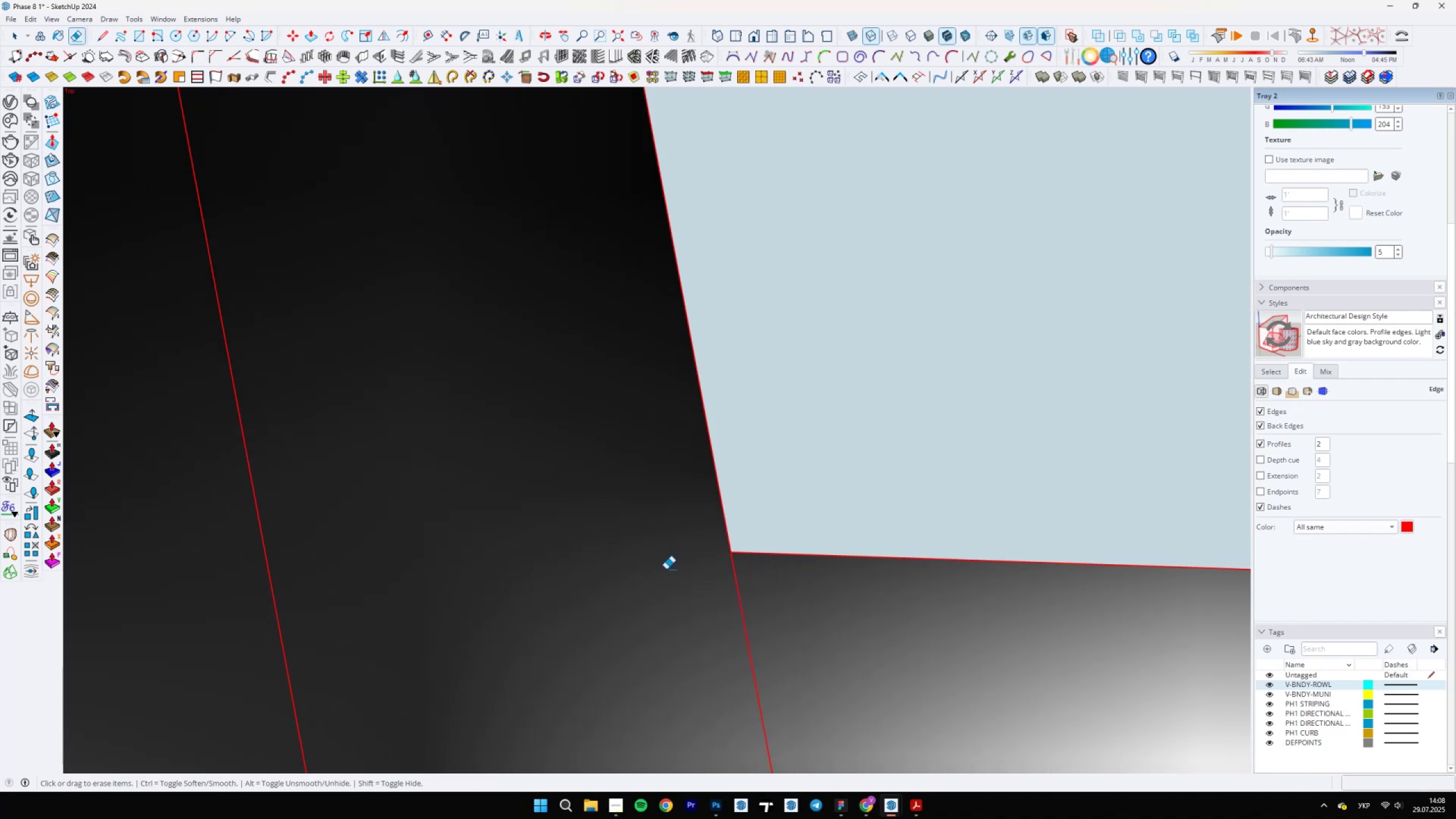 
scroll: coordinate [783, 525], scroll_direction: down, amount: 23.0
 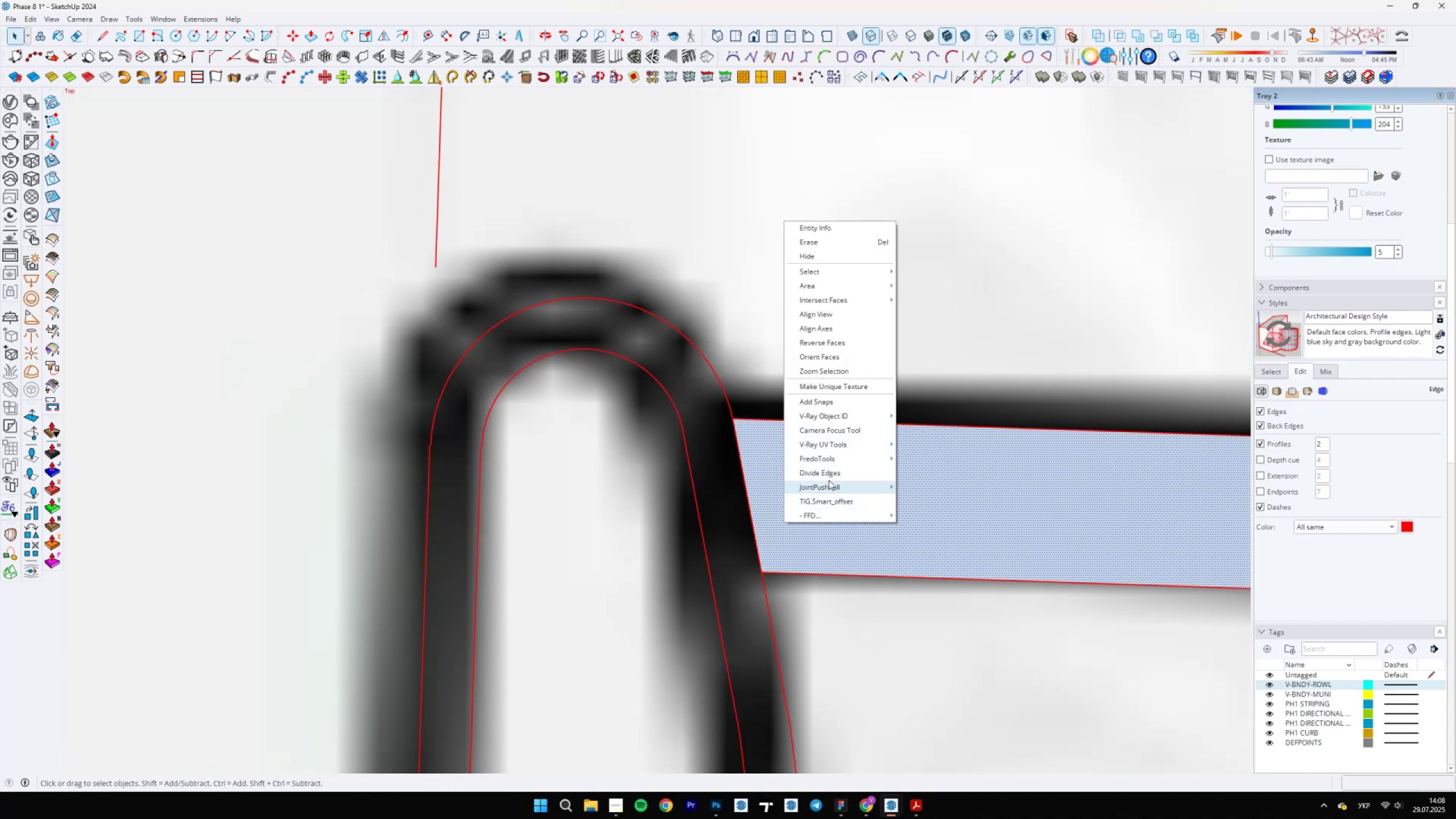 
key(Space)
 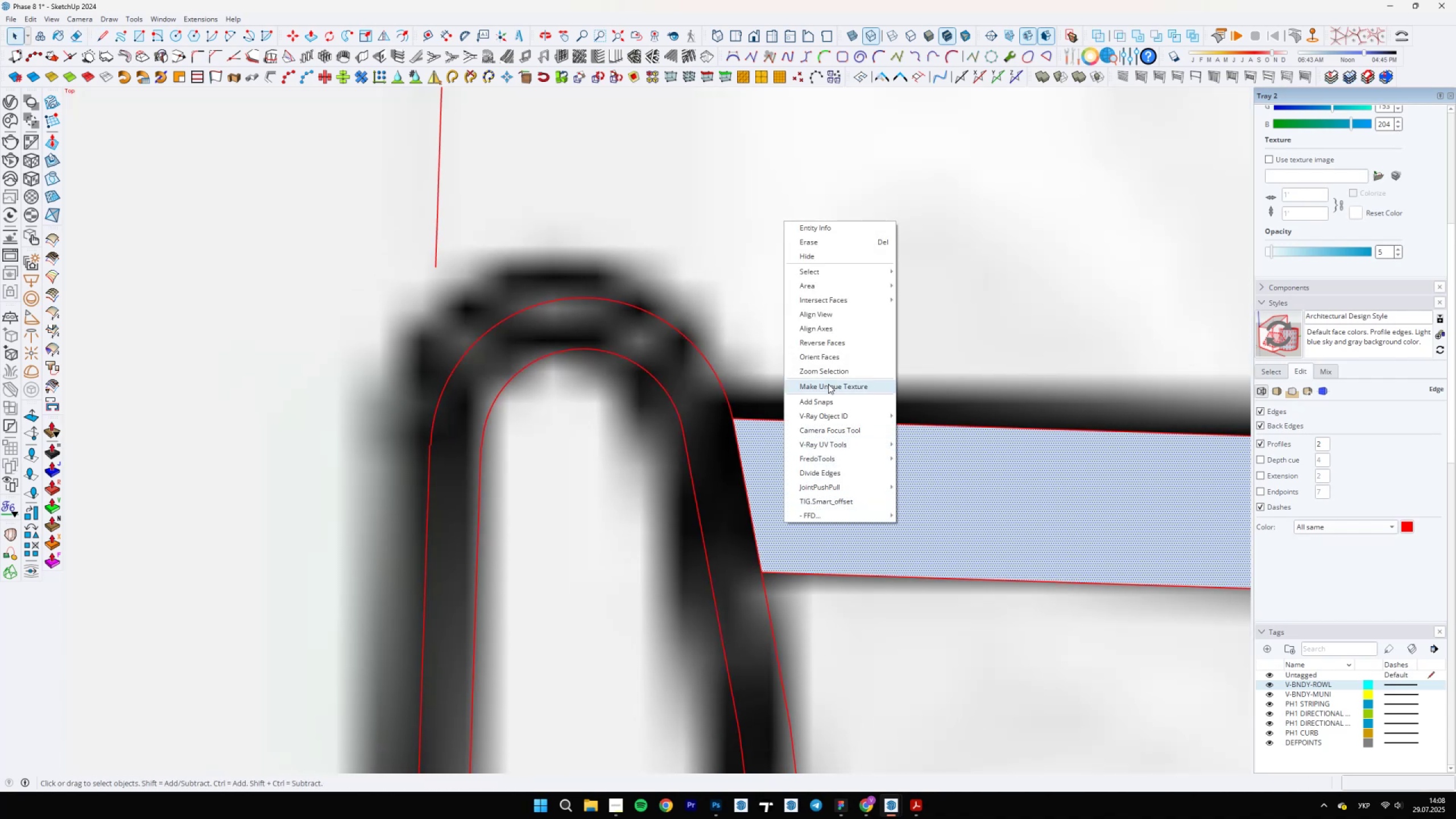 
scroll: coordinate [588, 313], scroll_direction: down, amount: 13.0
 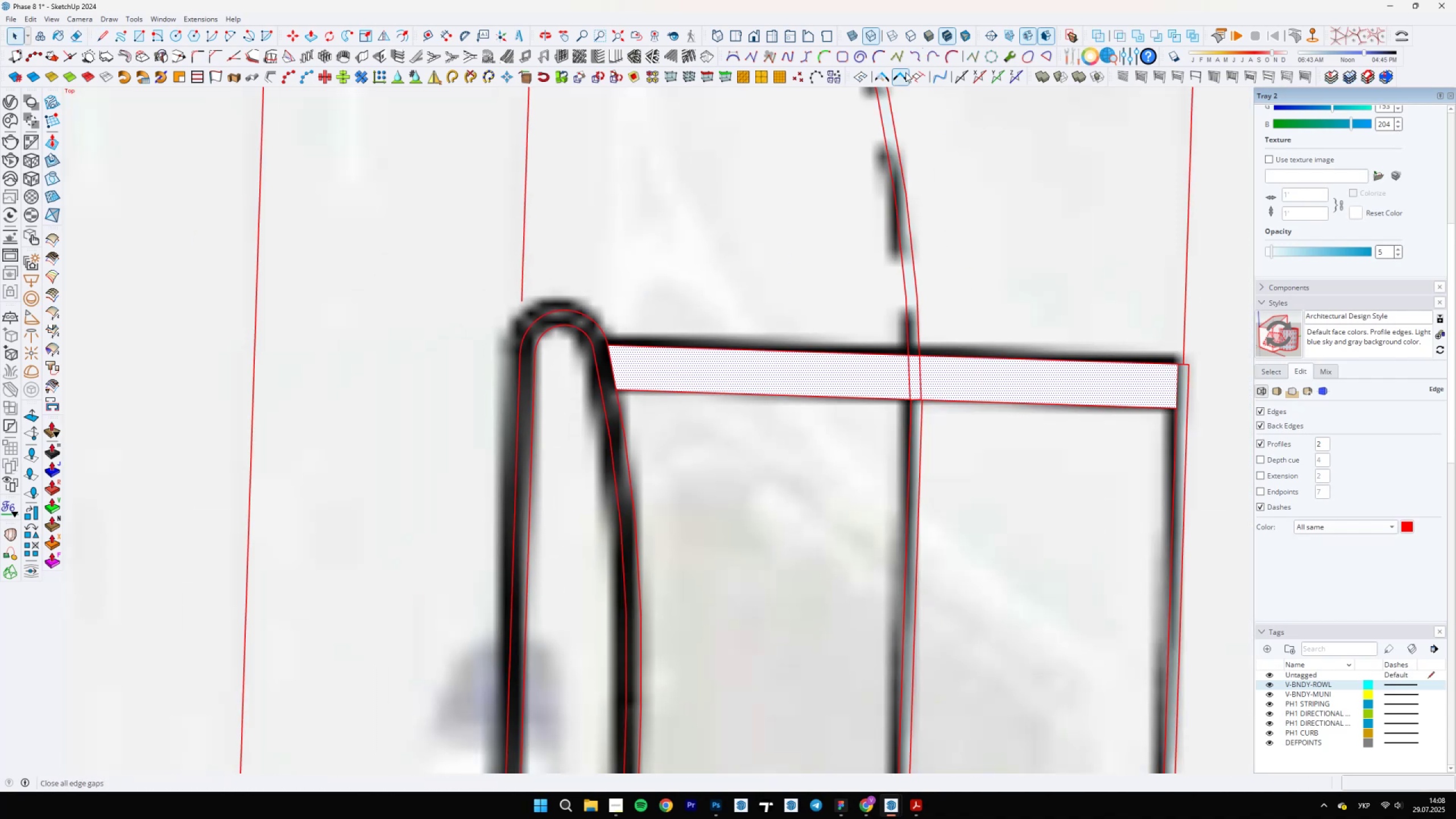 
left_click([887, 76])
 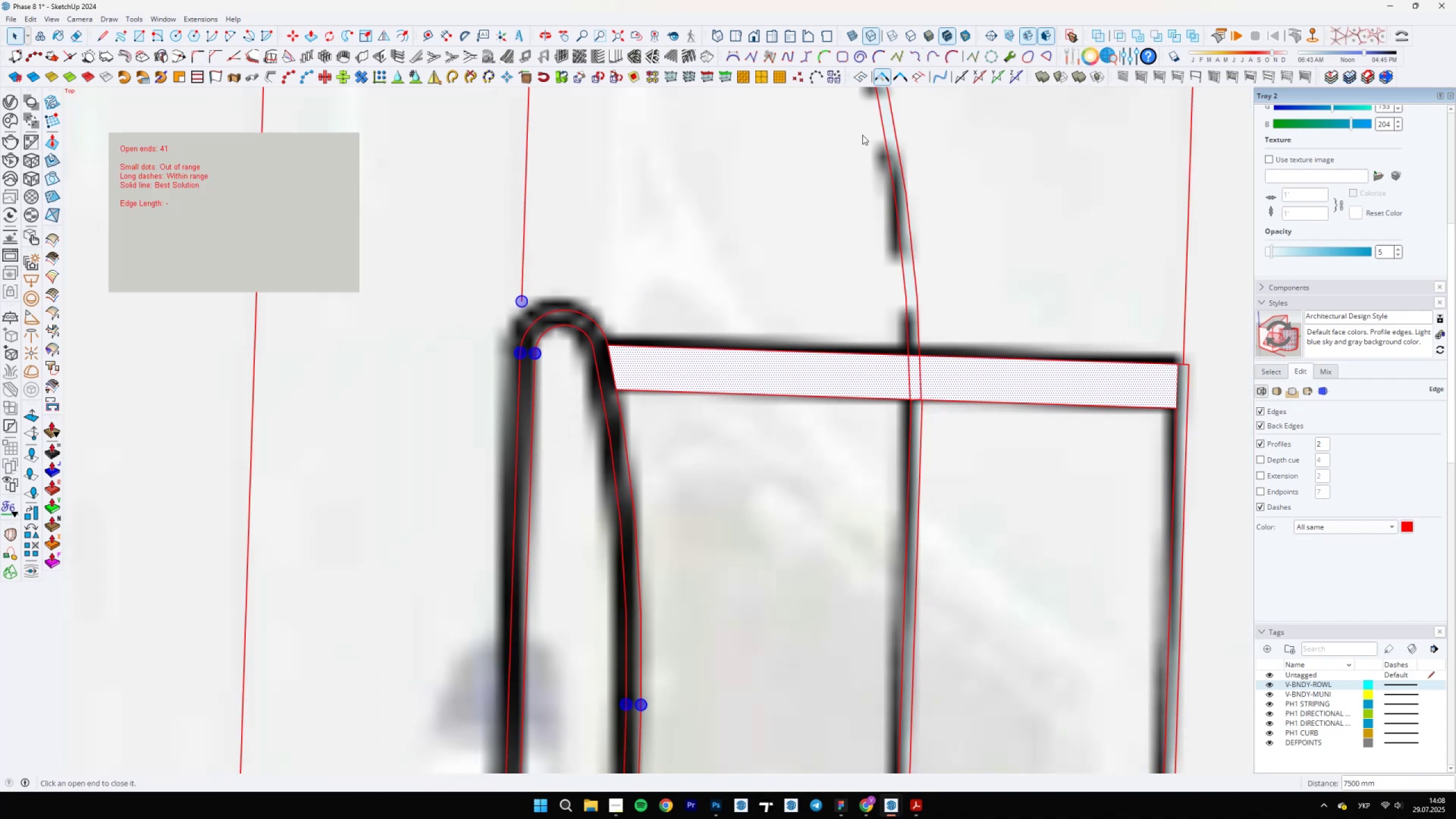 
scroll: coordinate [809, 595], scroll_direction: up, amount: 24.0
 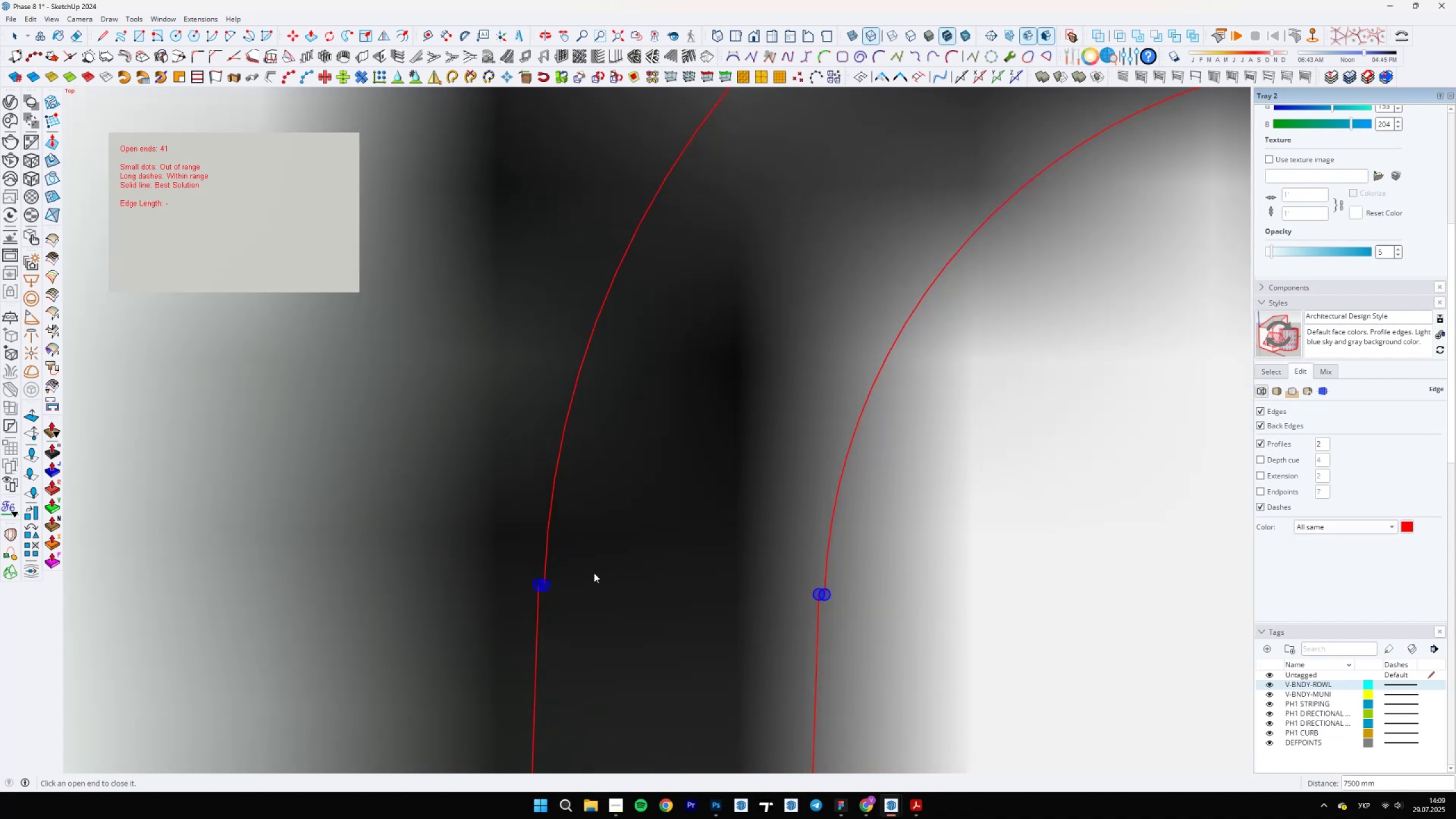 
key(L)
 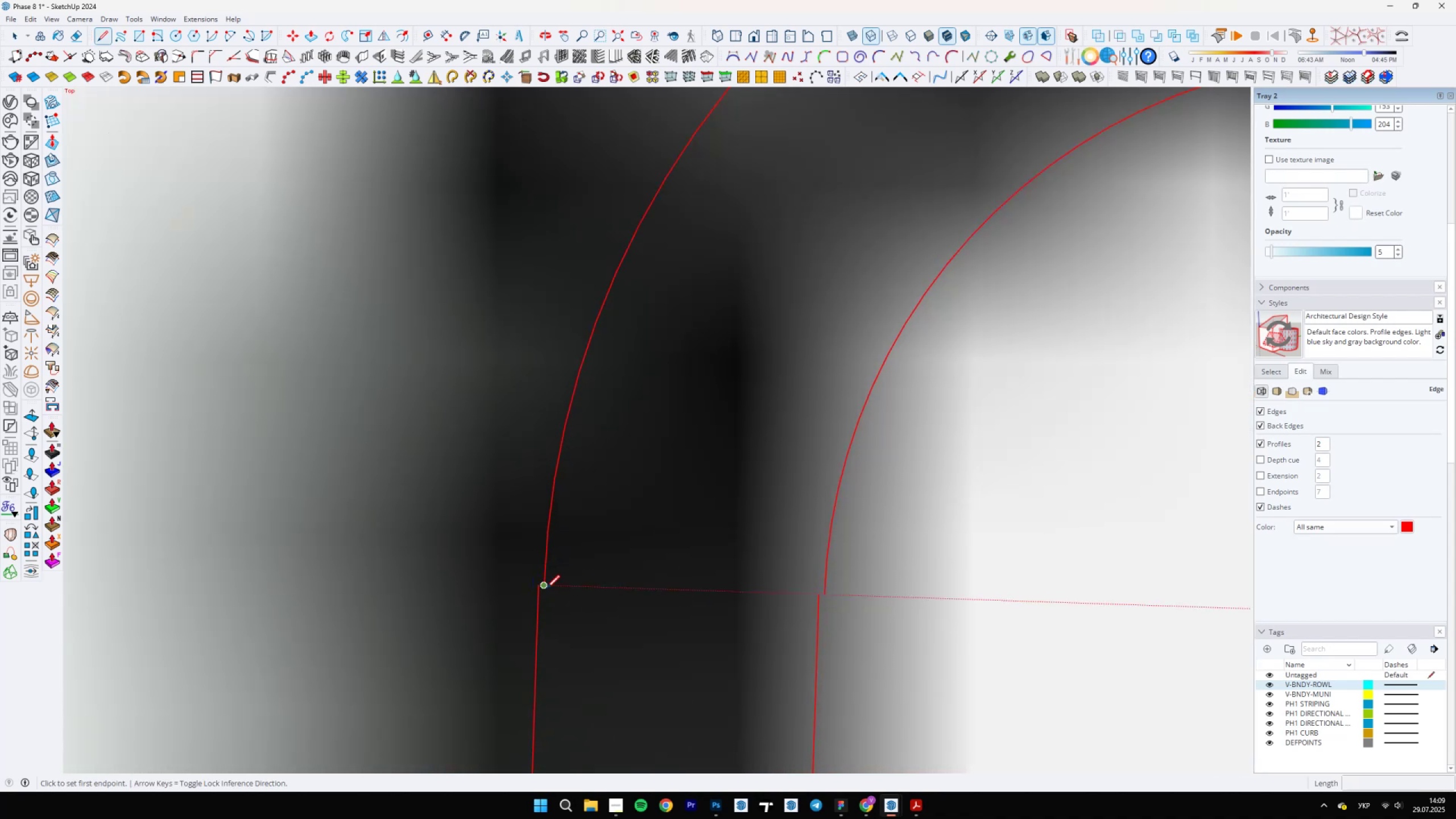 
left_click([547, 588])
 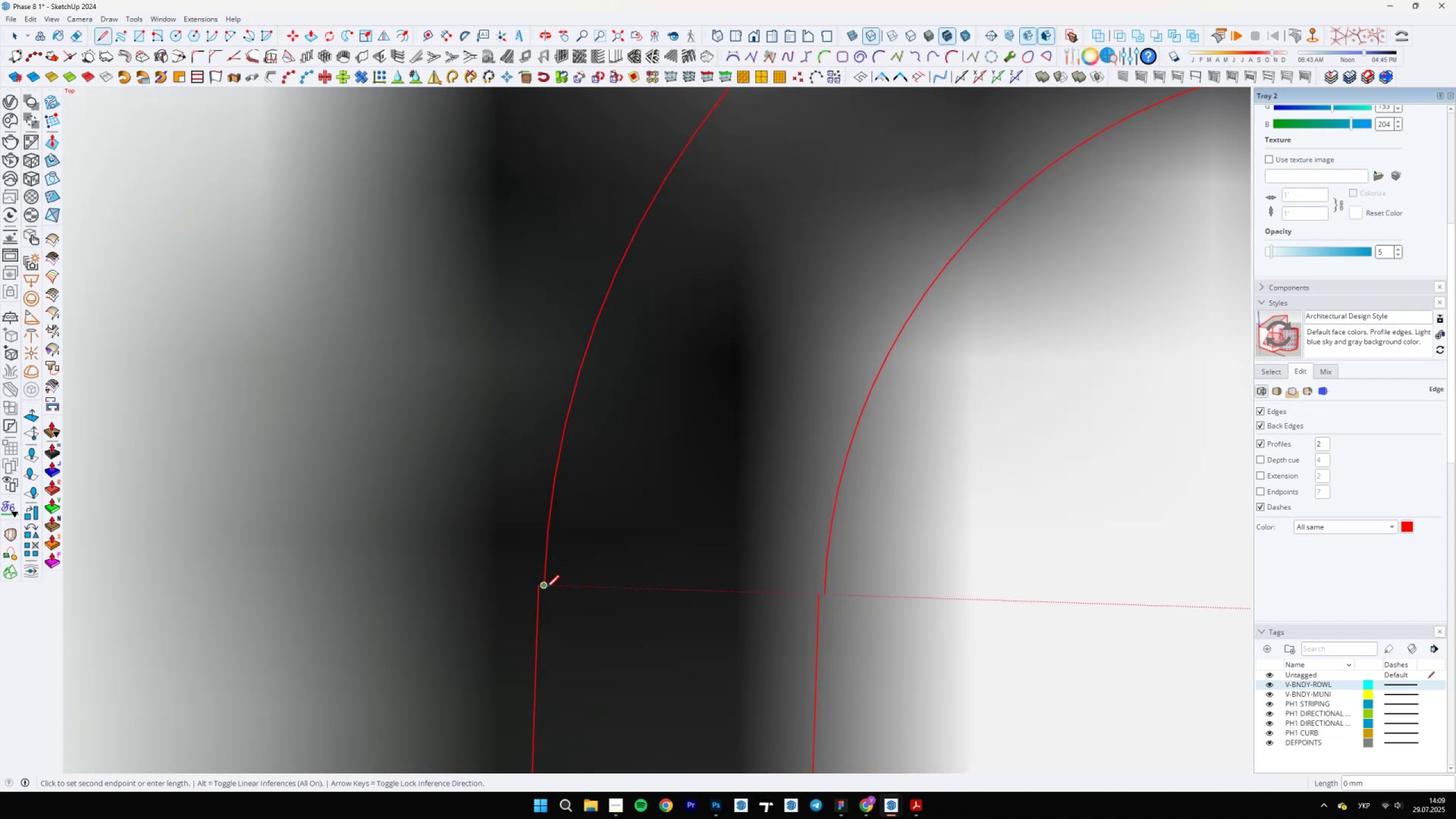 
scroll: coordinate [554, 495], scroll_direction: down, amount: 1.0
 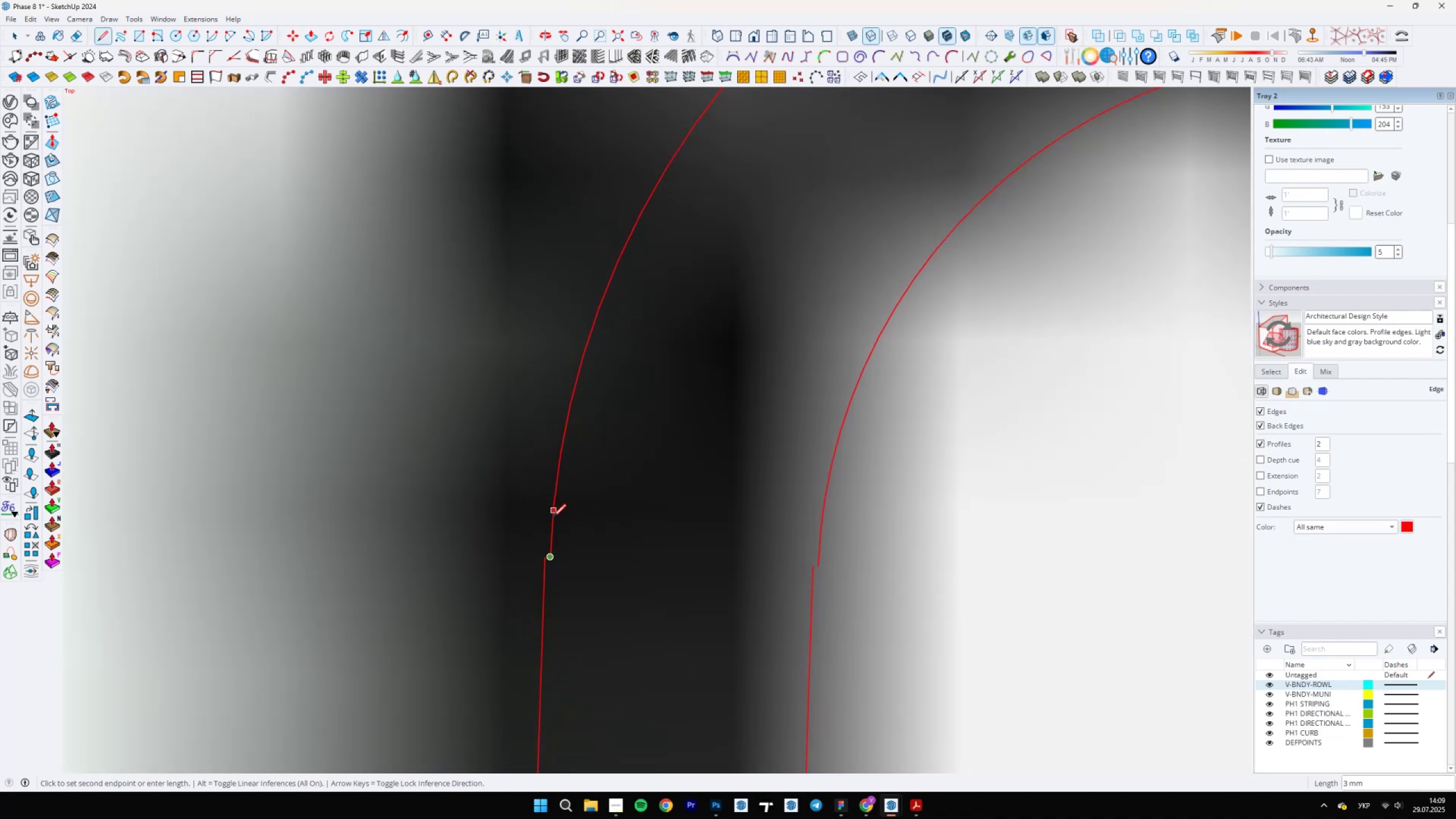 
hold_key(key=ShiftLeft, duration=1.53)
scroll: coordinate [576, 477], scroll_direction: down, amount: 6.0
 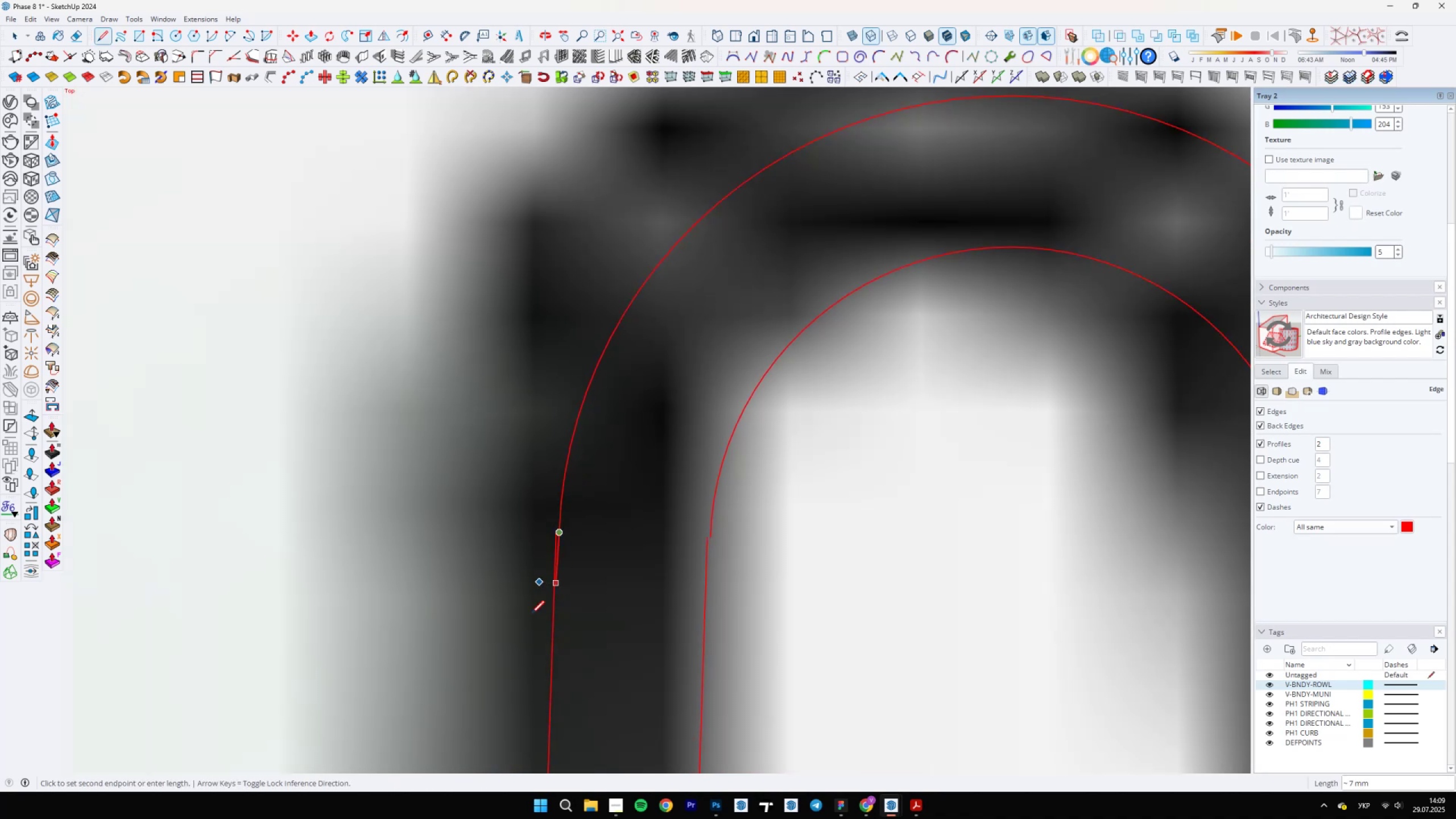 
hold_key(key=ShiftLeft, duration=0.38)
left_click([518, 715])
 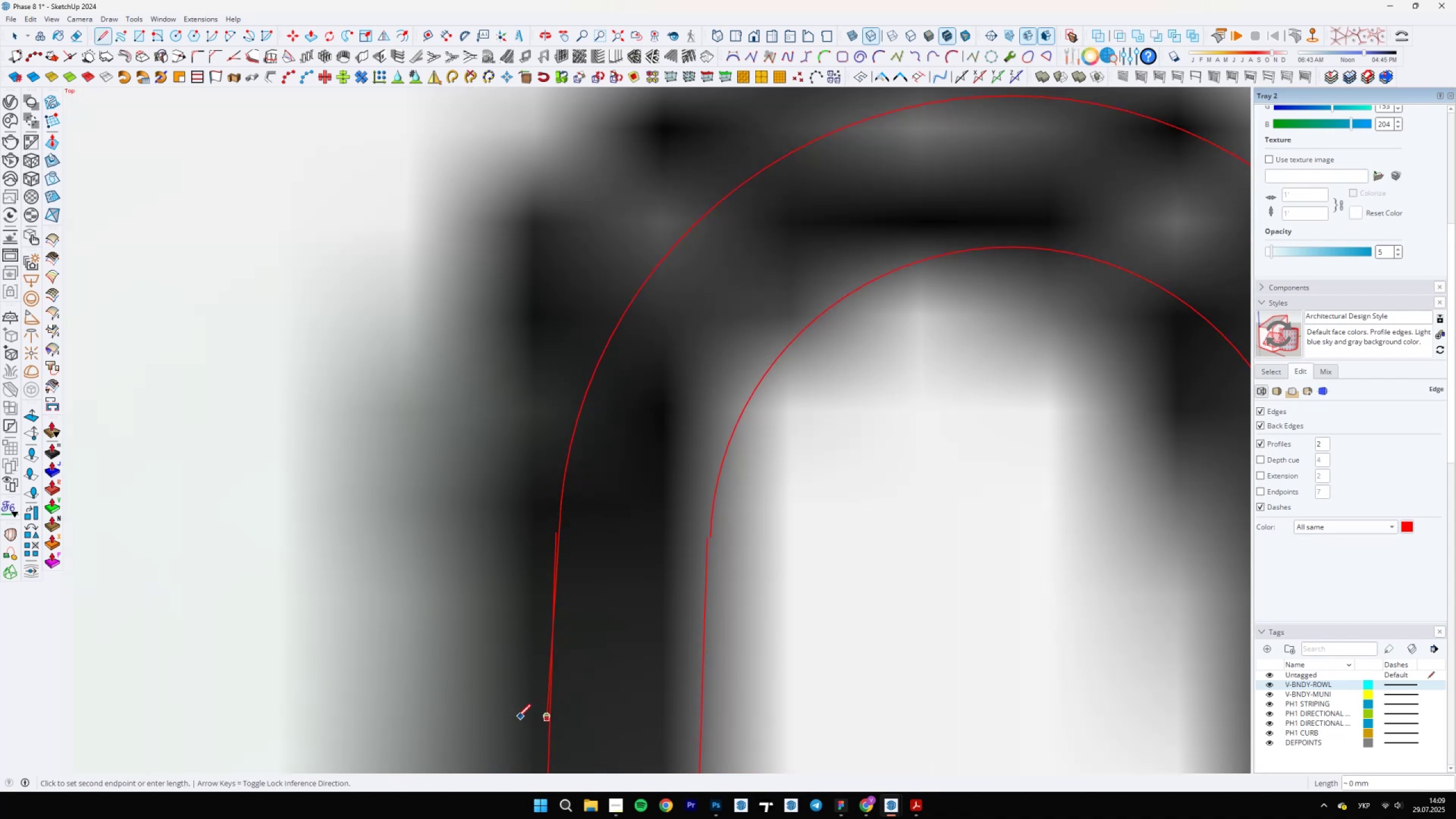 
scroll: coordinate [560, 708], scroll_direction: up, amount: 5.0
 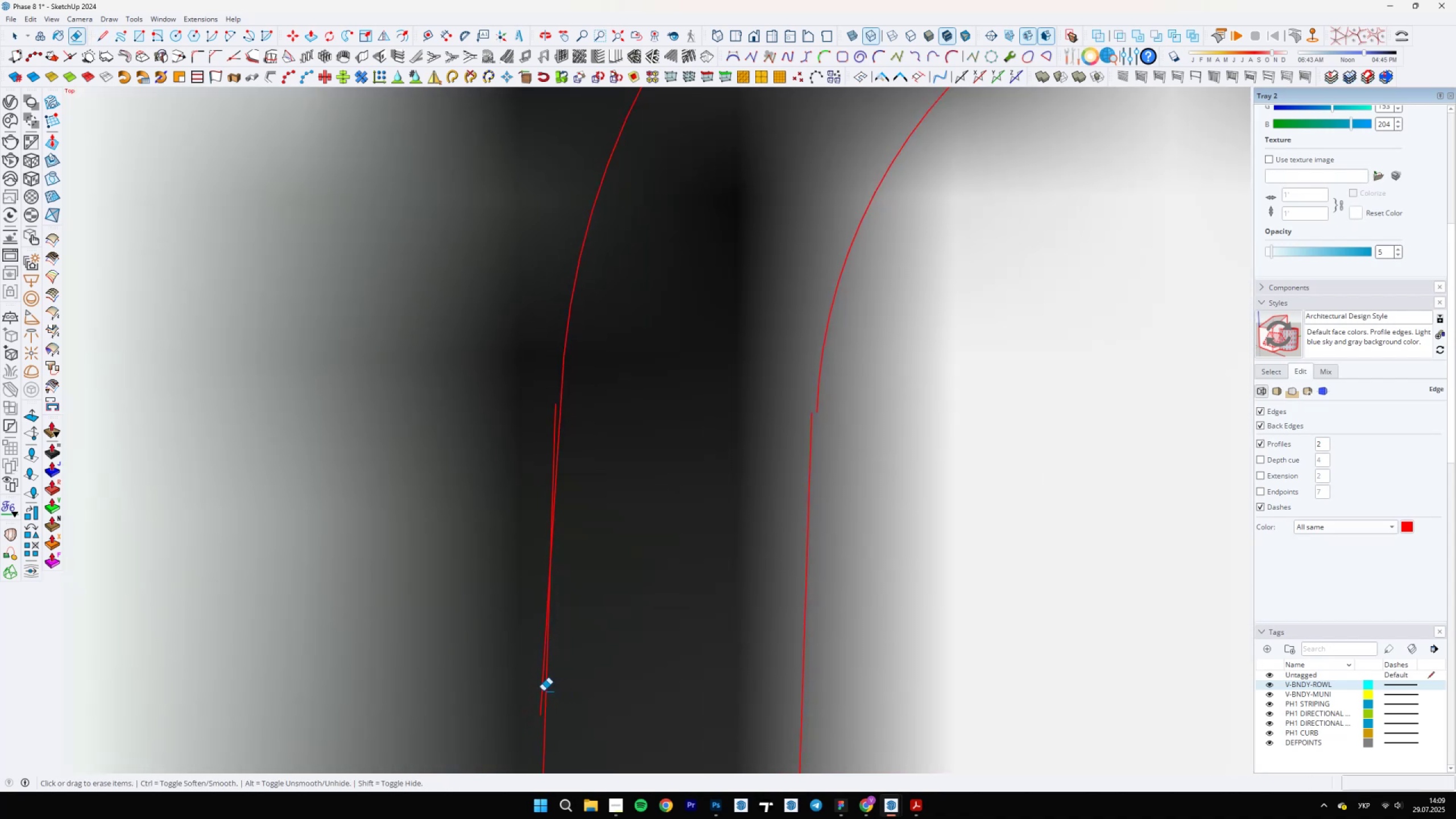 
key(E)
 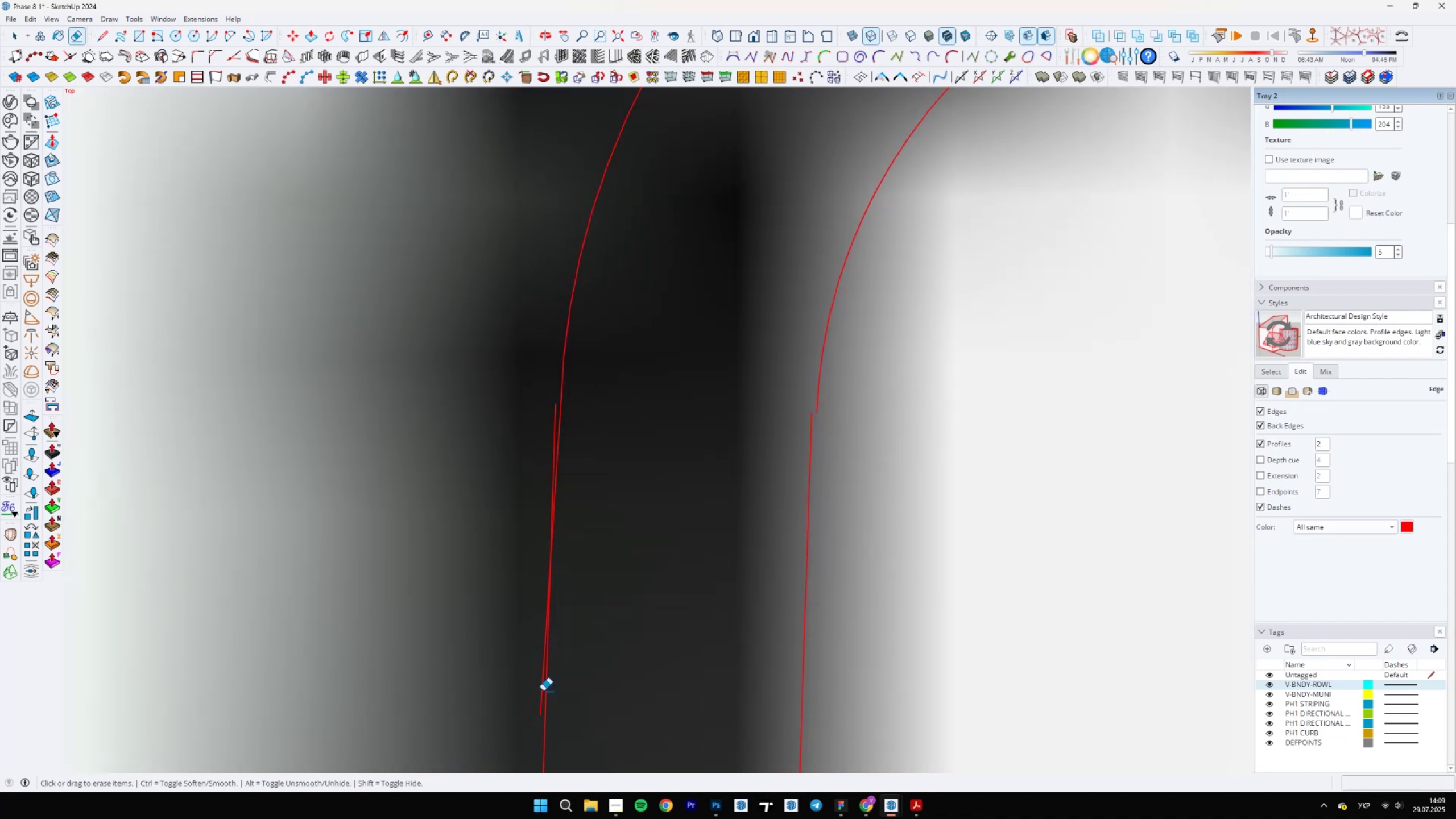 
left_click([540, 692])
 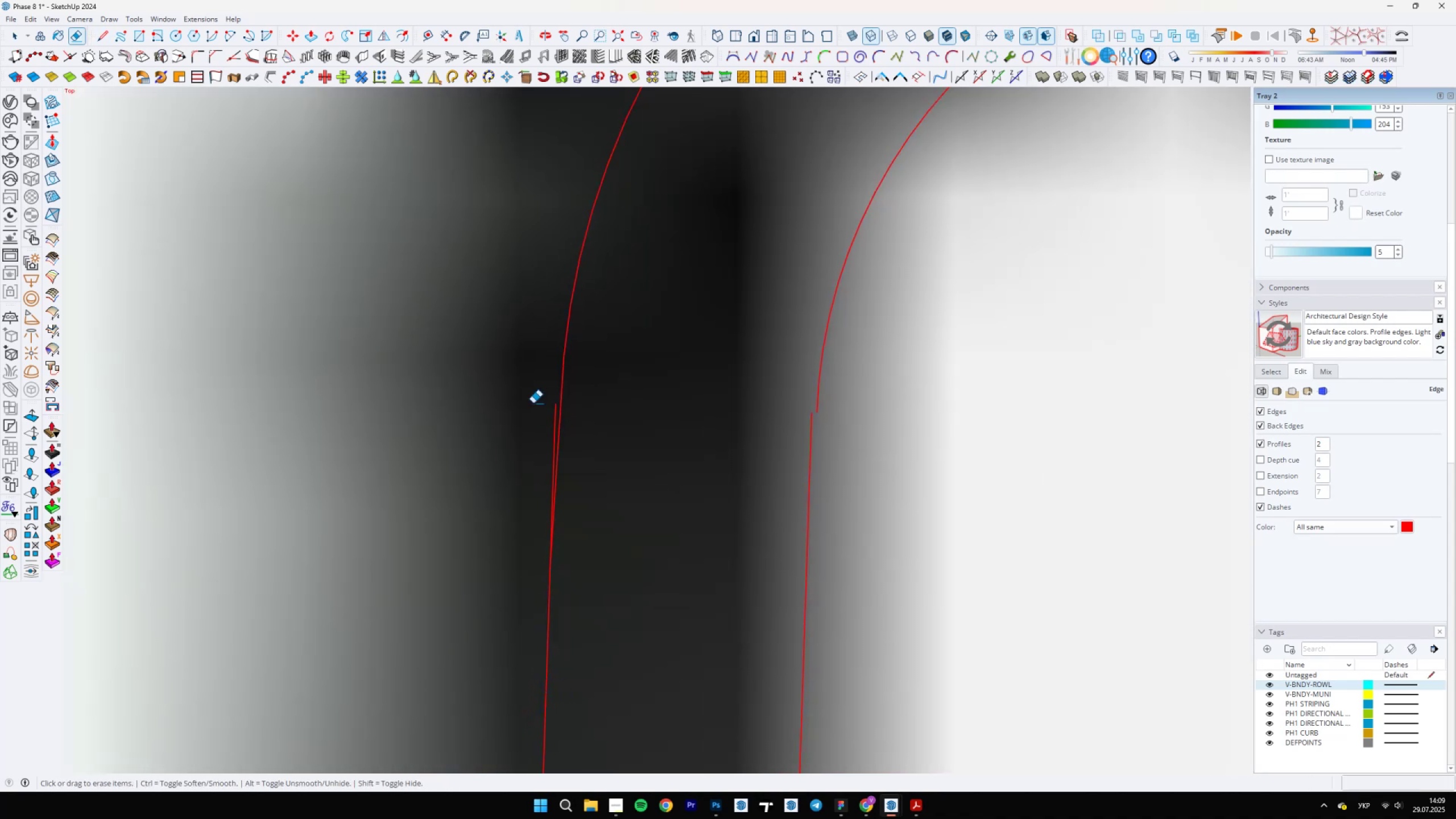 
left_click_drag(start_coordinate=[549, 400], to_coordinate=[556, 411])
 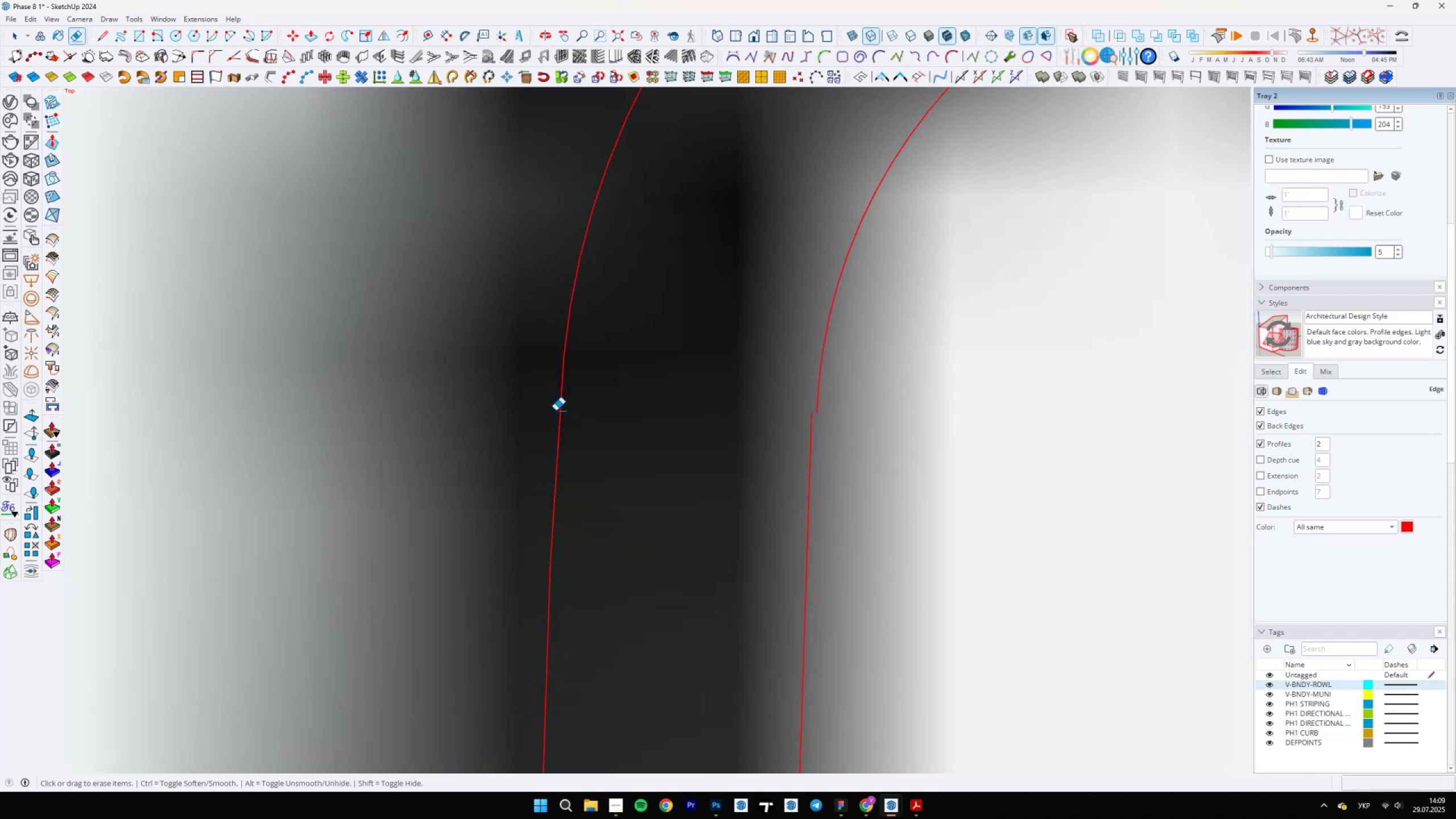 
key(Space)
 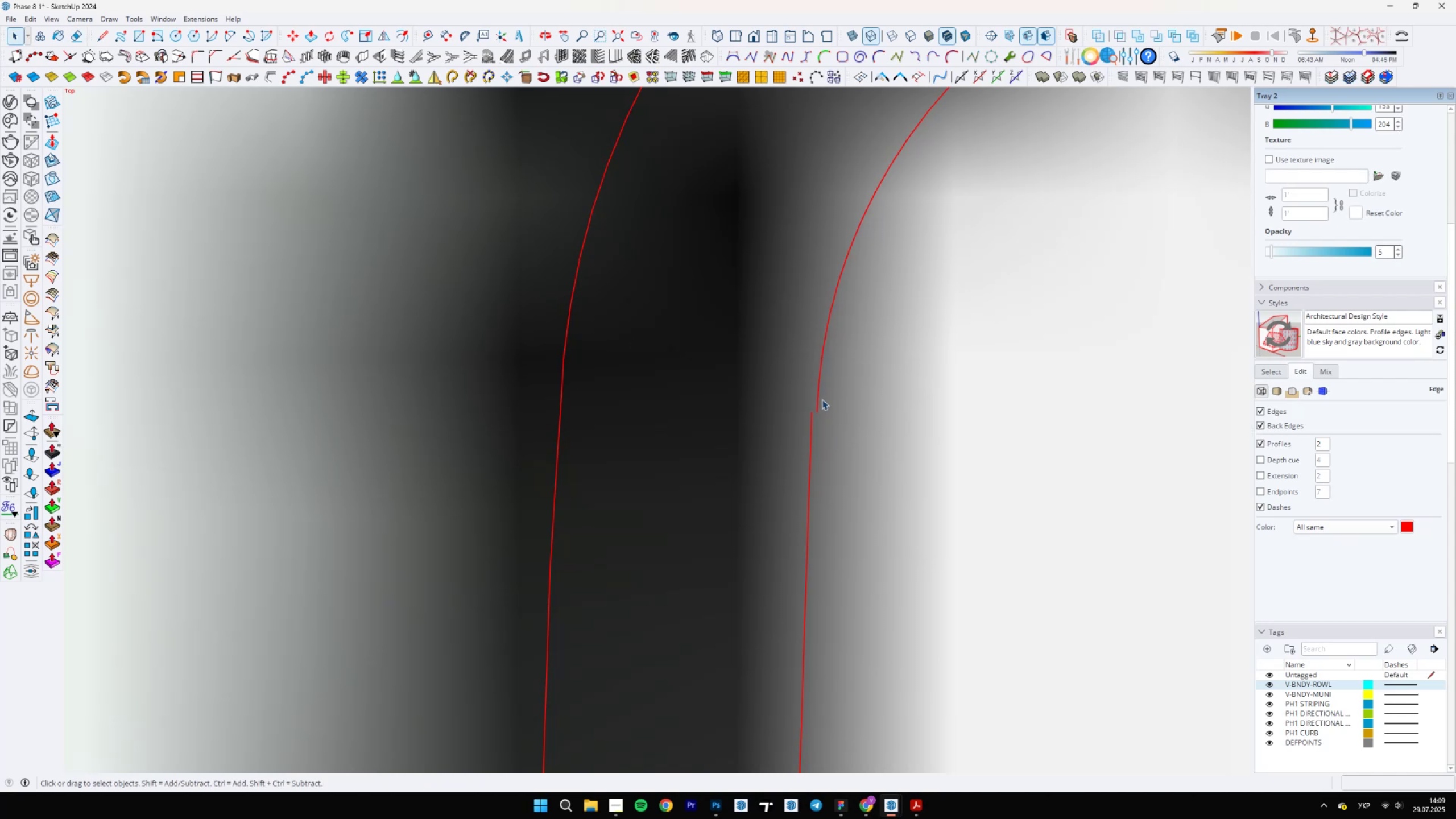 
key(L)
 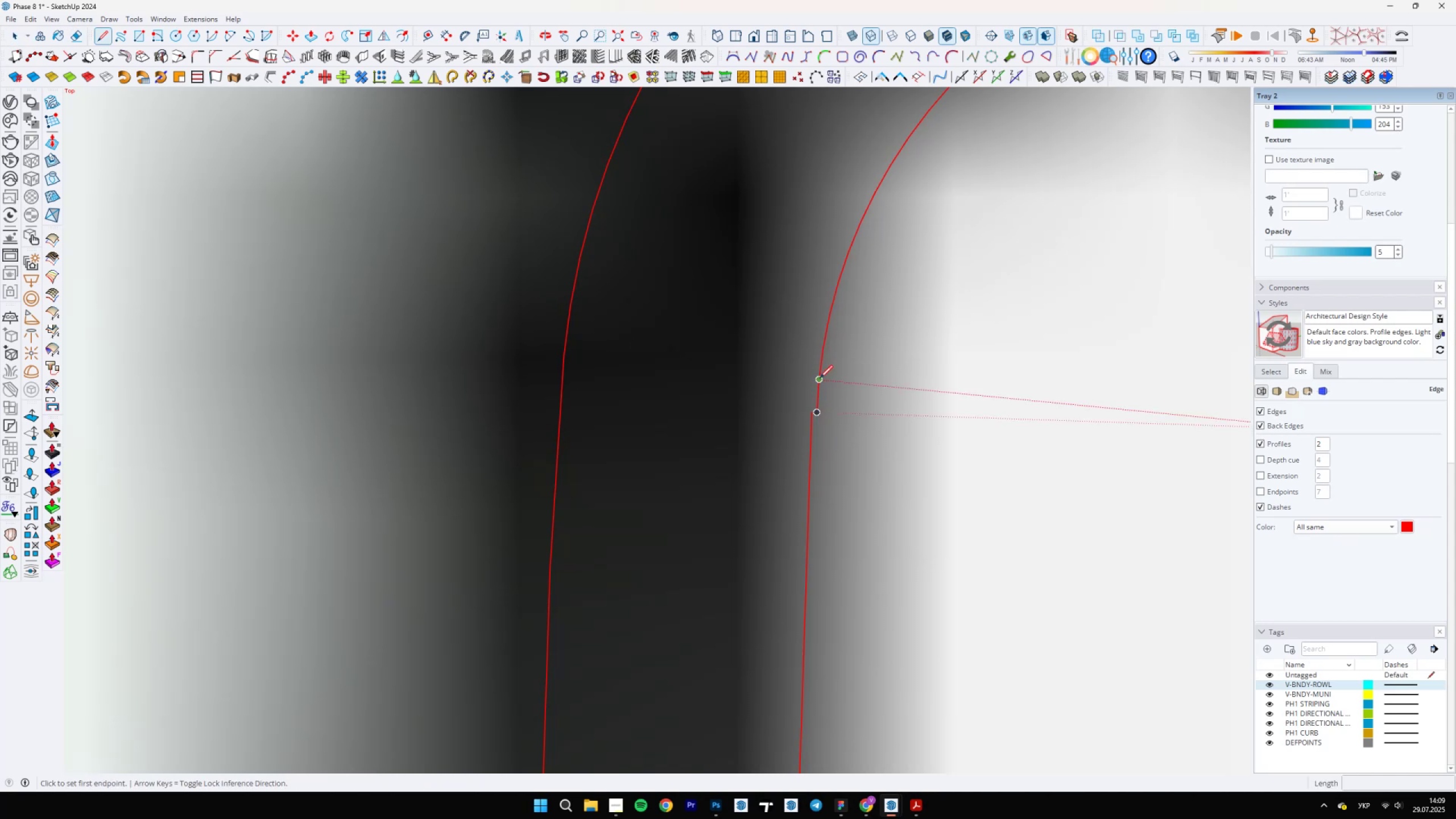 
left_click([820, 385])
 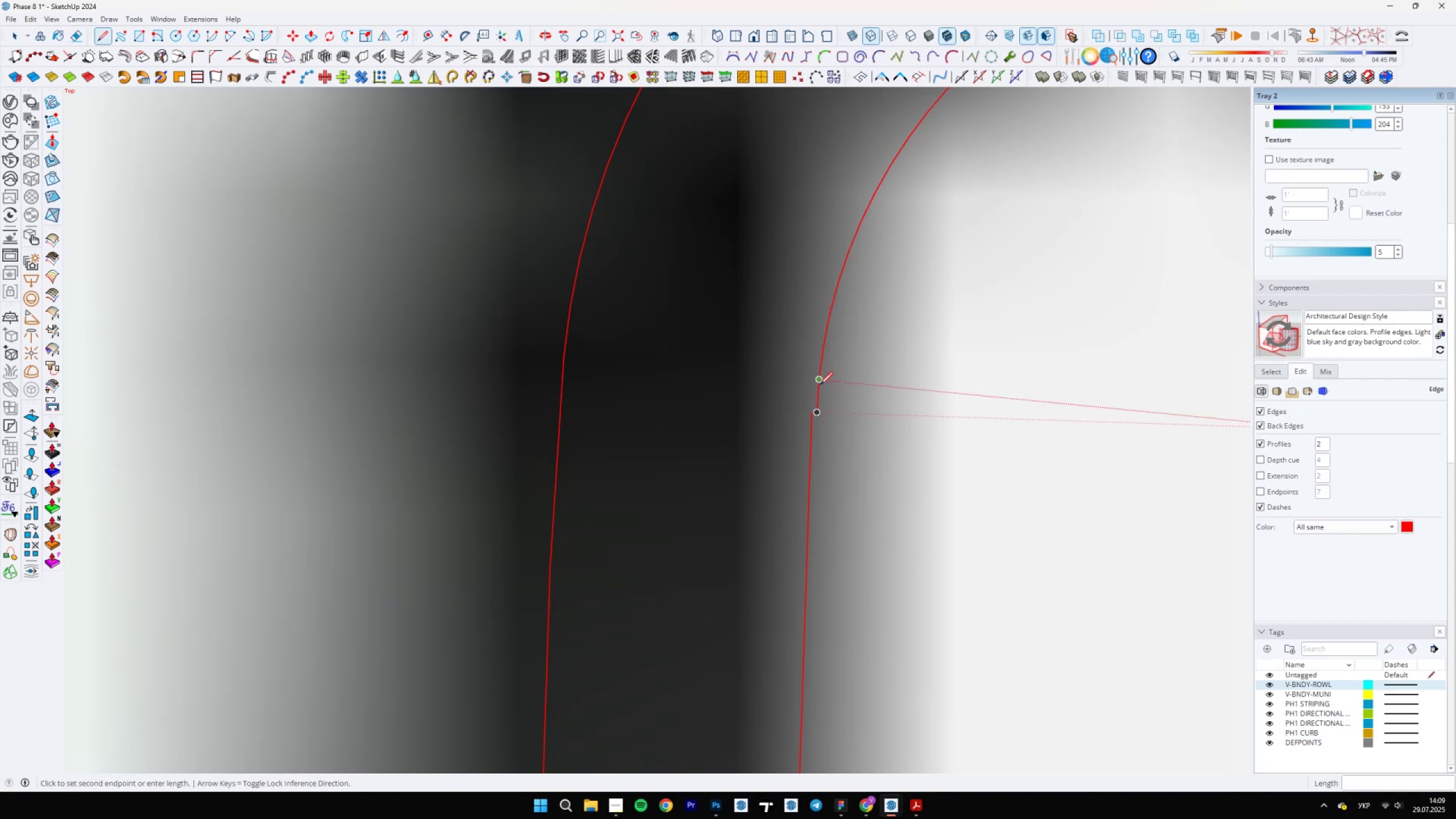 
key(Shift+ShiftLeft)
 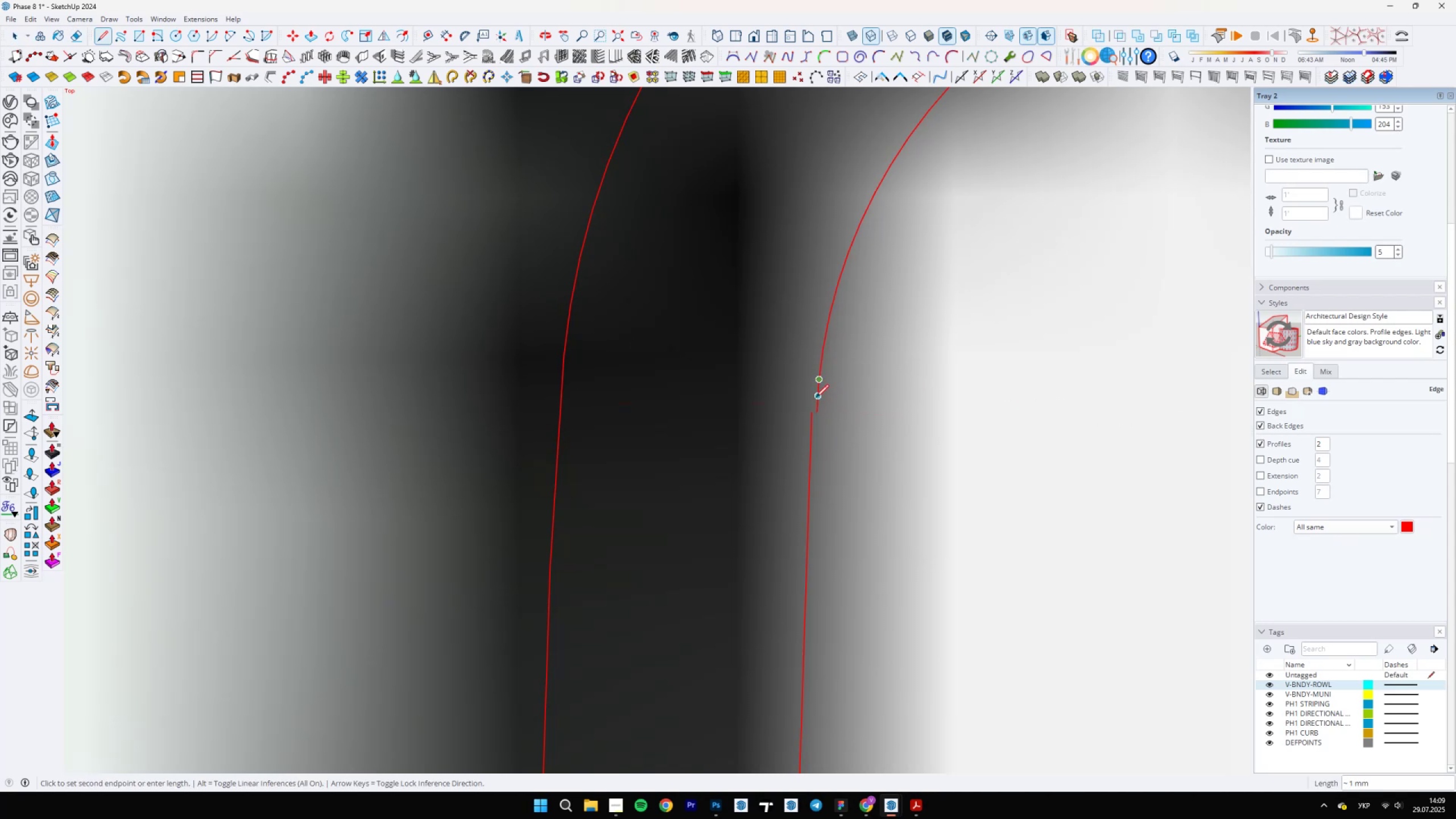 
left_click([770, 548])
 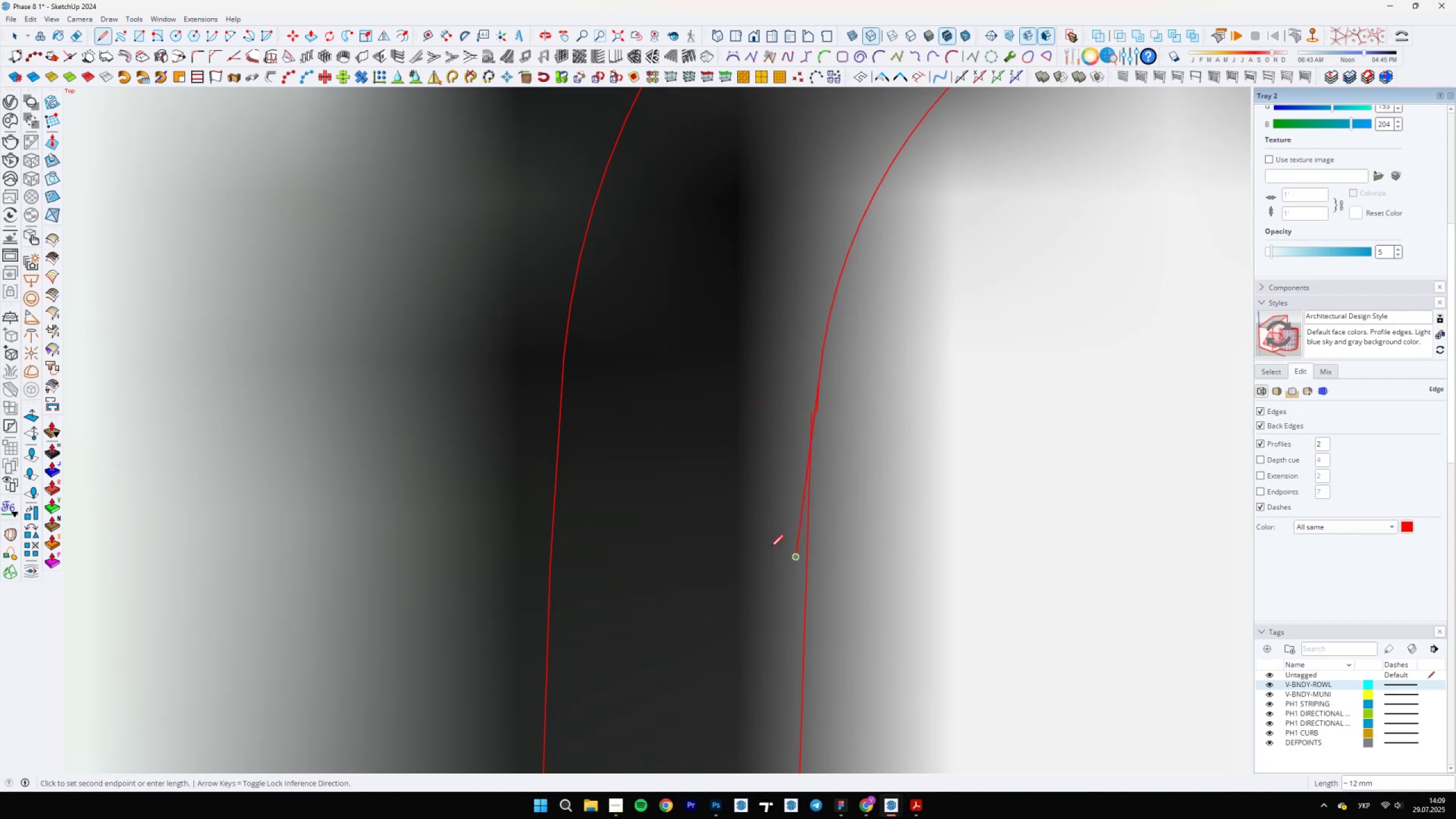 
type(Ee)
 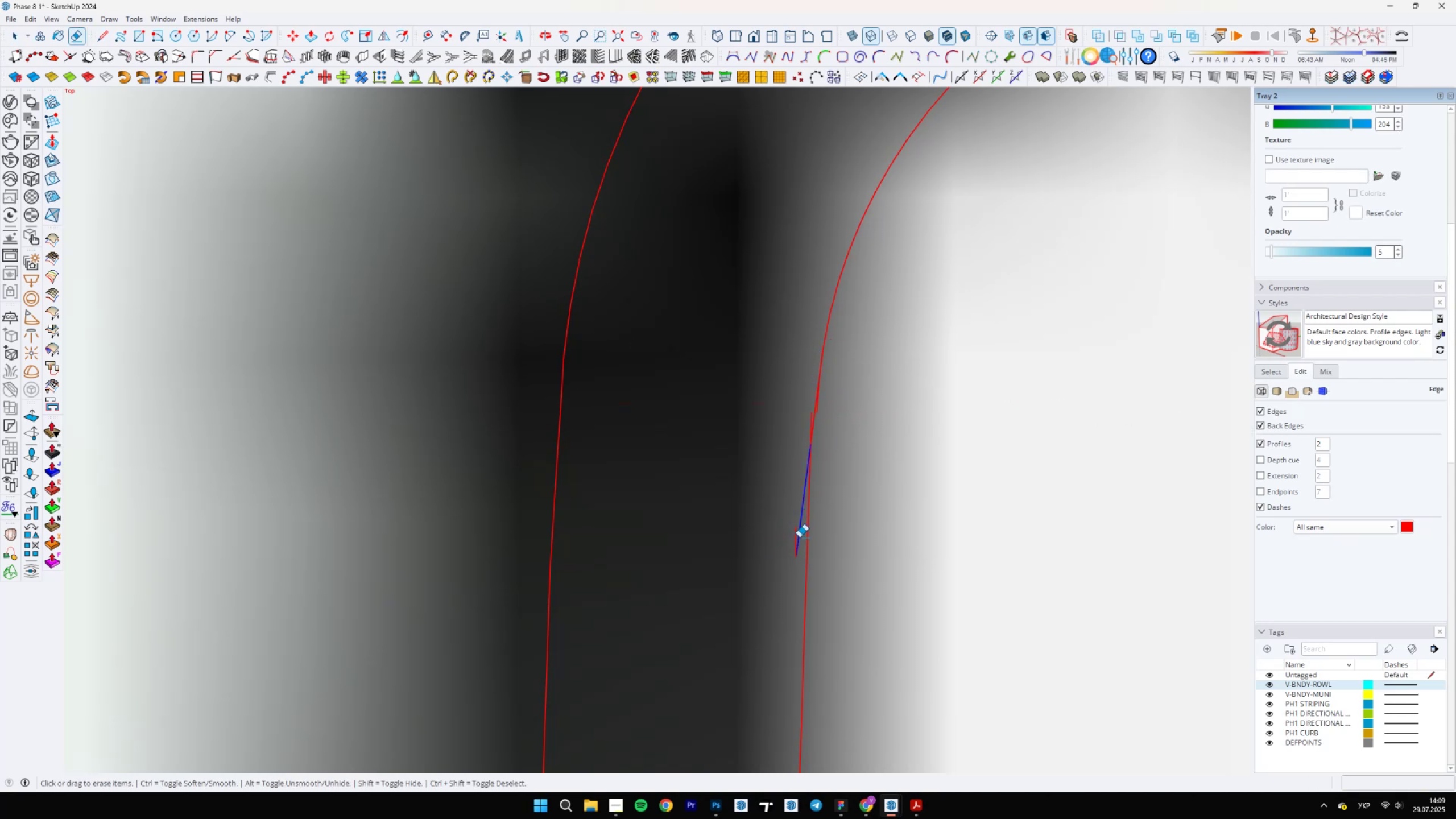 
left_click_drag(start_coordinate=[793, 520], to_coordinate=[796, 524])
 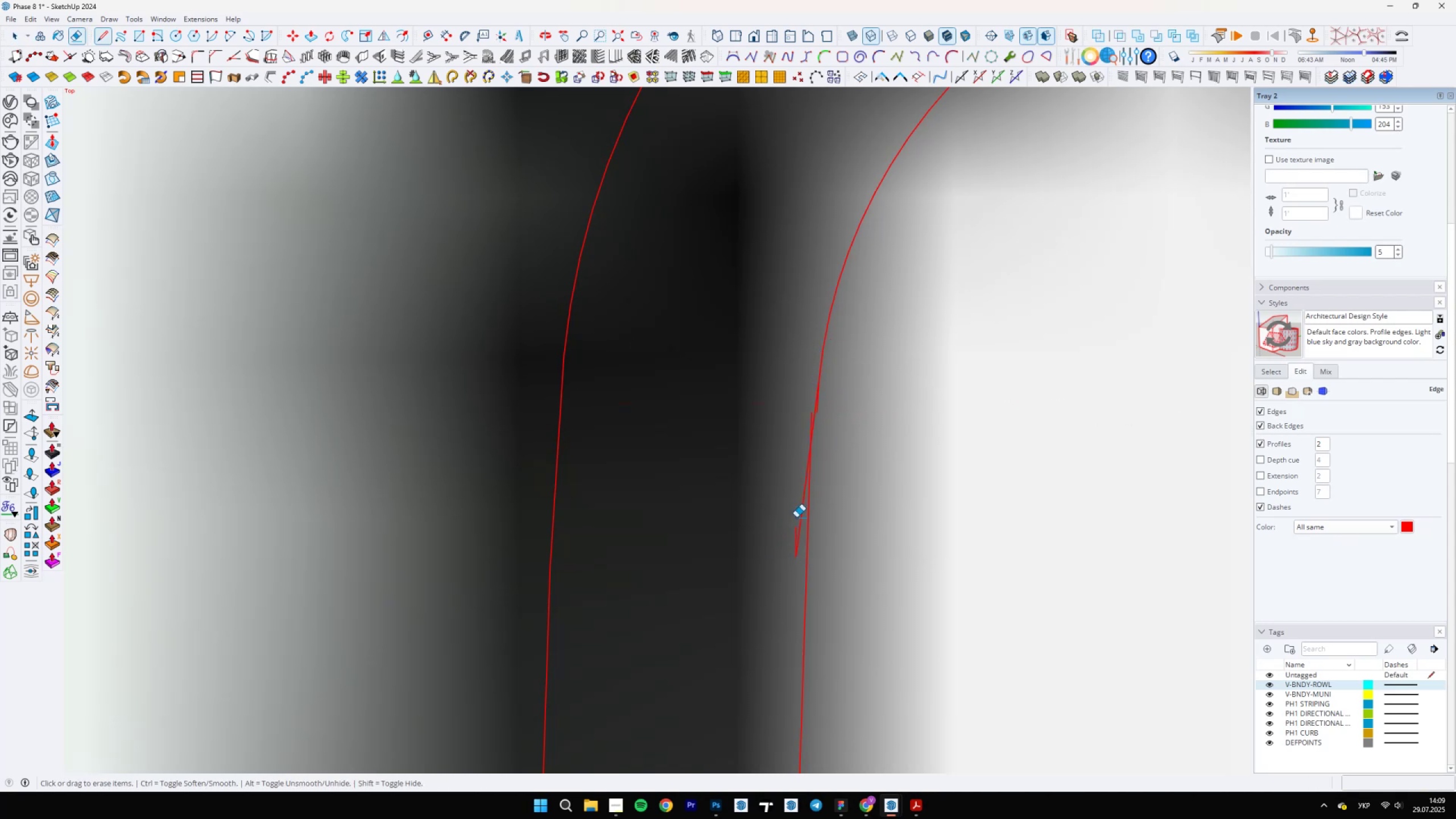 
left_click_drag(start_coordinate=[799, 520], to_coordinate=[796, 542])
 